 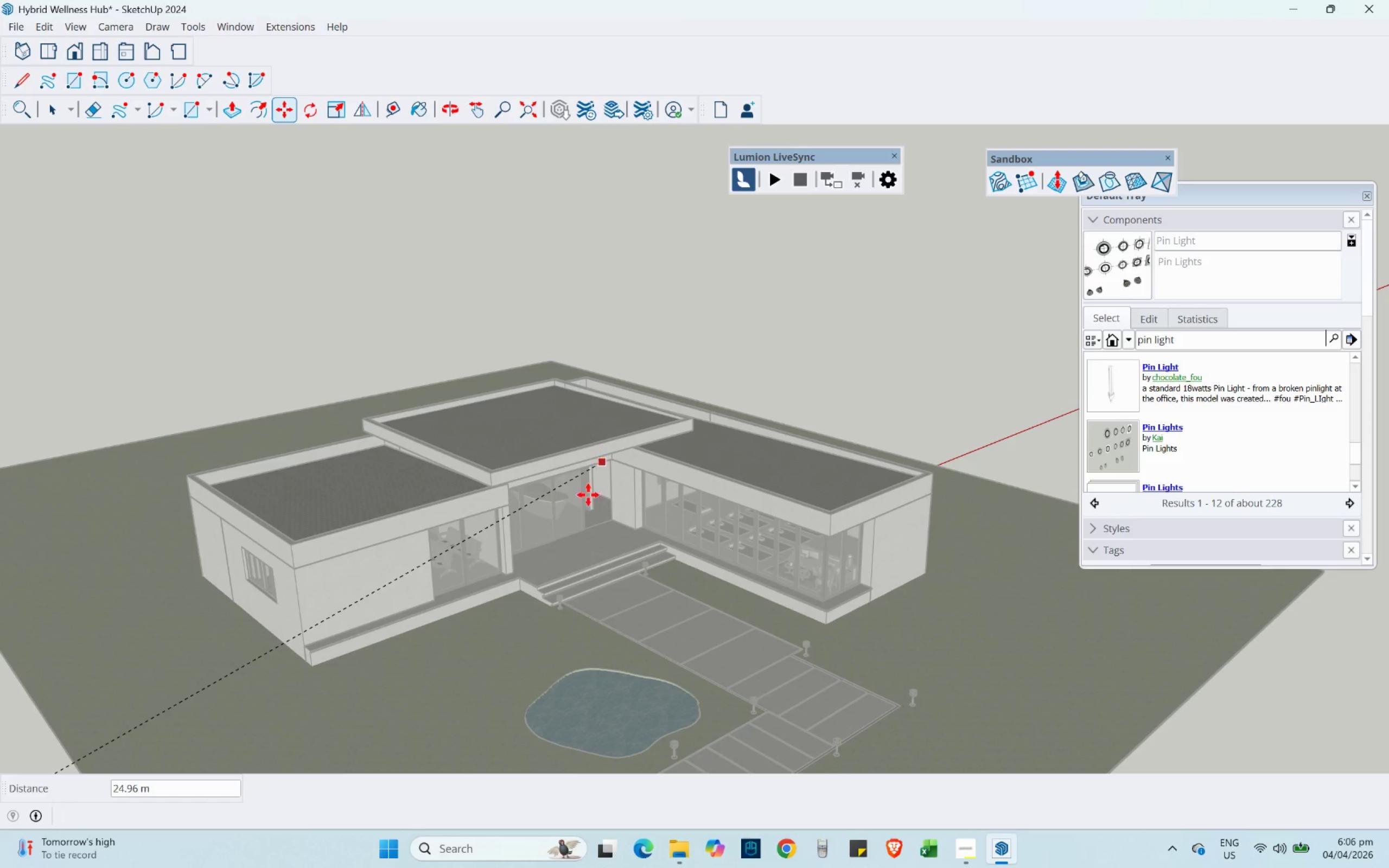 
key(Escape)
 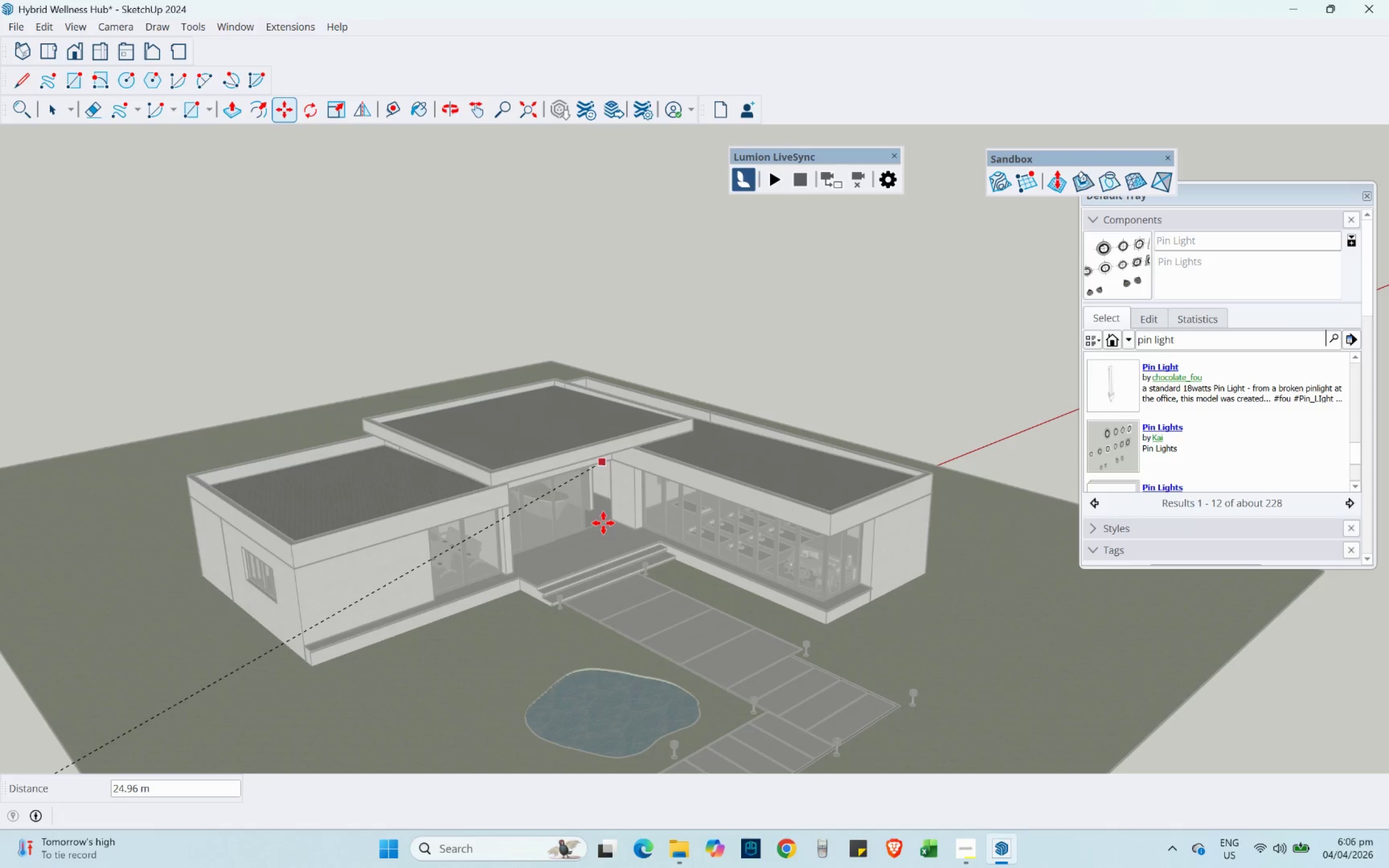 
key(Escape)
 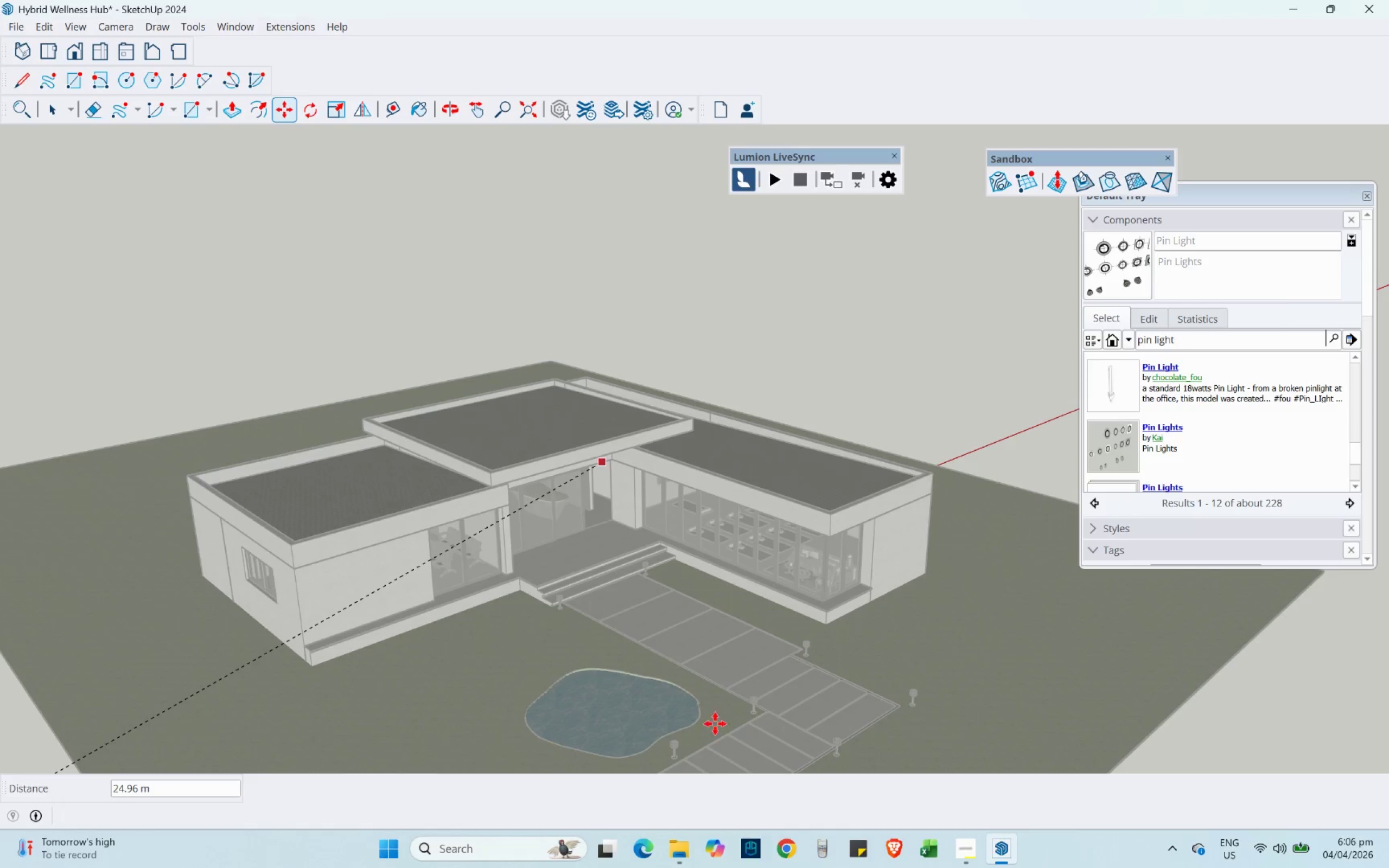 
scroll: coordinate [795, 576], scroll_direction: down, amount: 3.0
 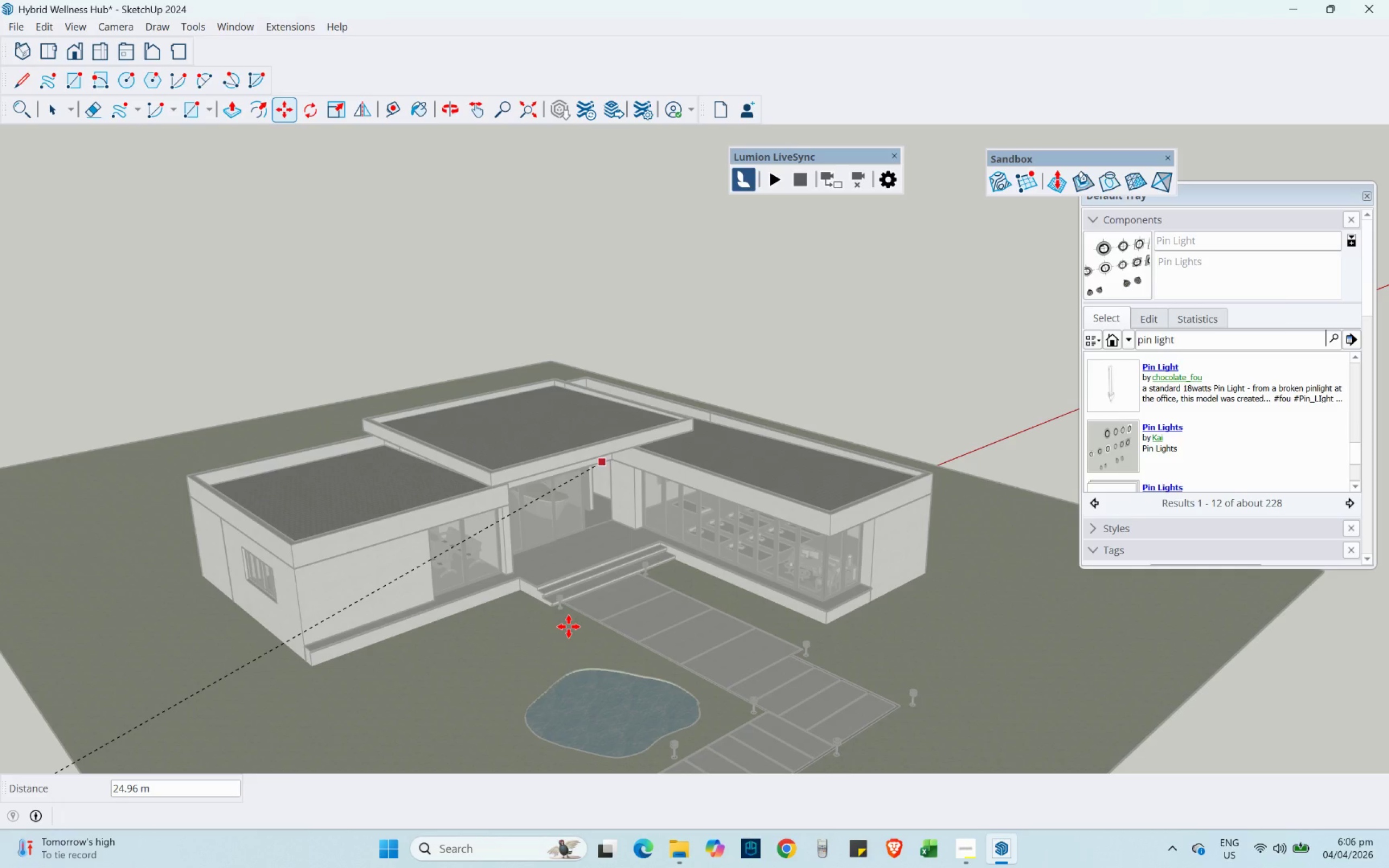 
wait(7.52)
 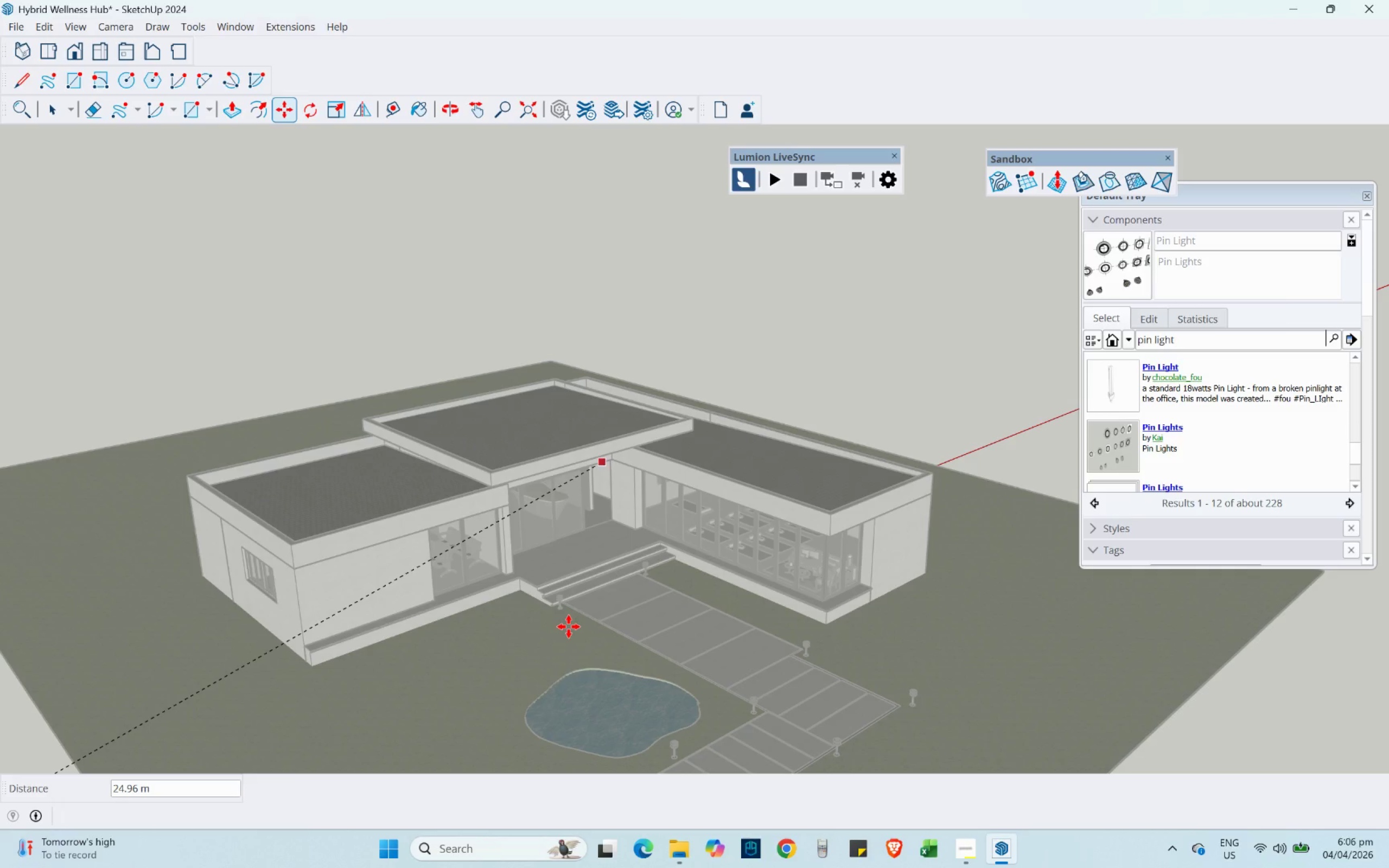 
scroll: coordinate [744, 398], scroll_direction: down, amount: 4.0
 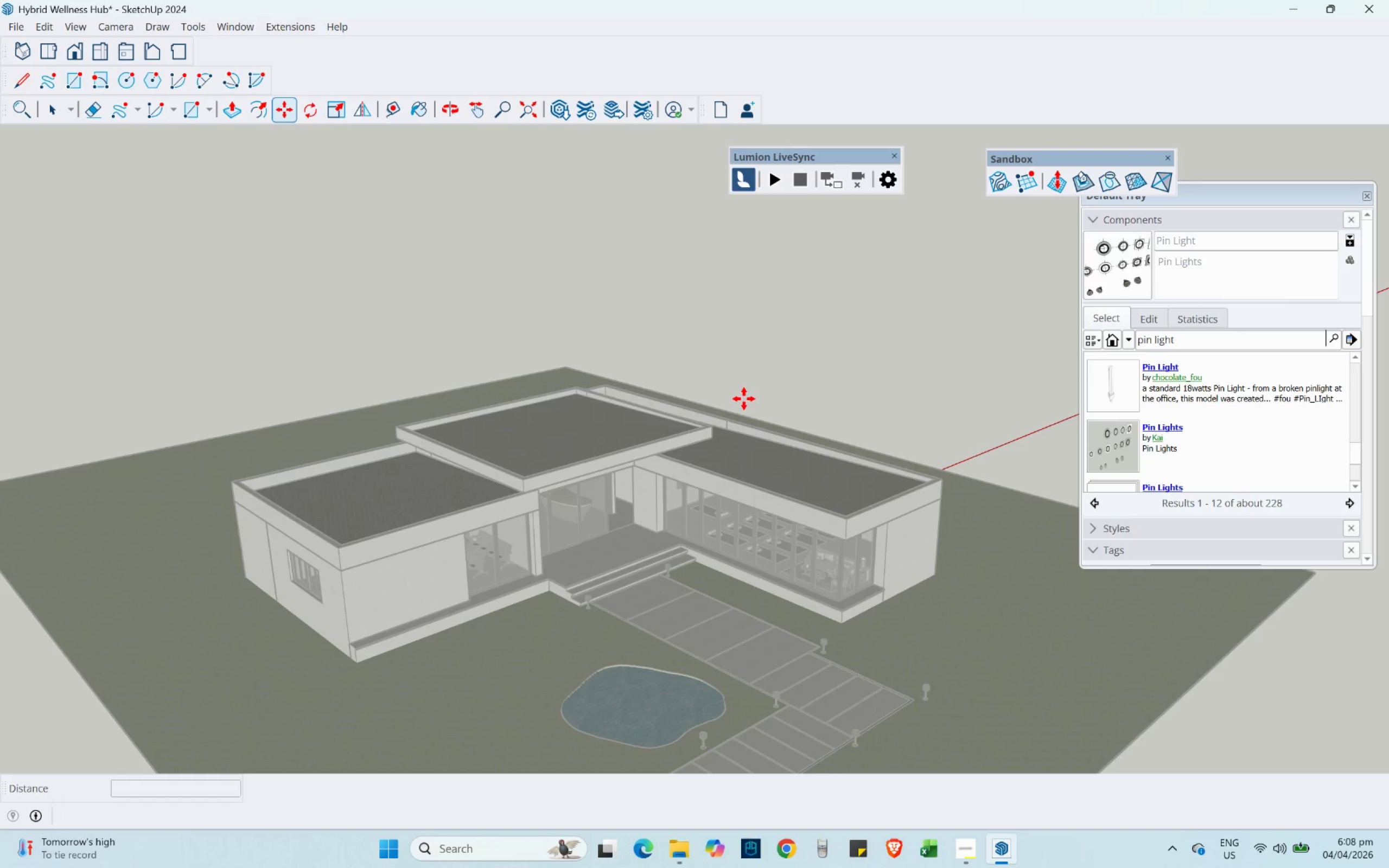 
wait(83.87)
 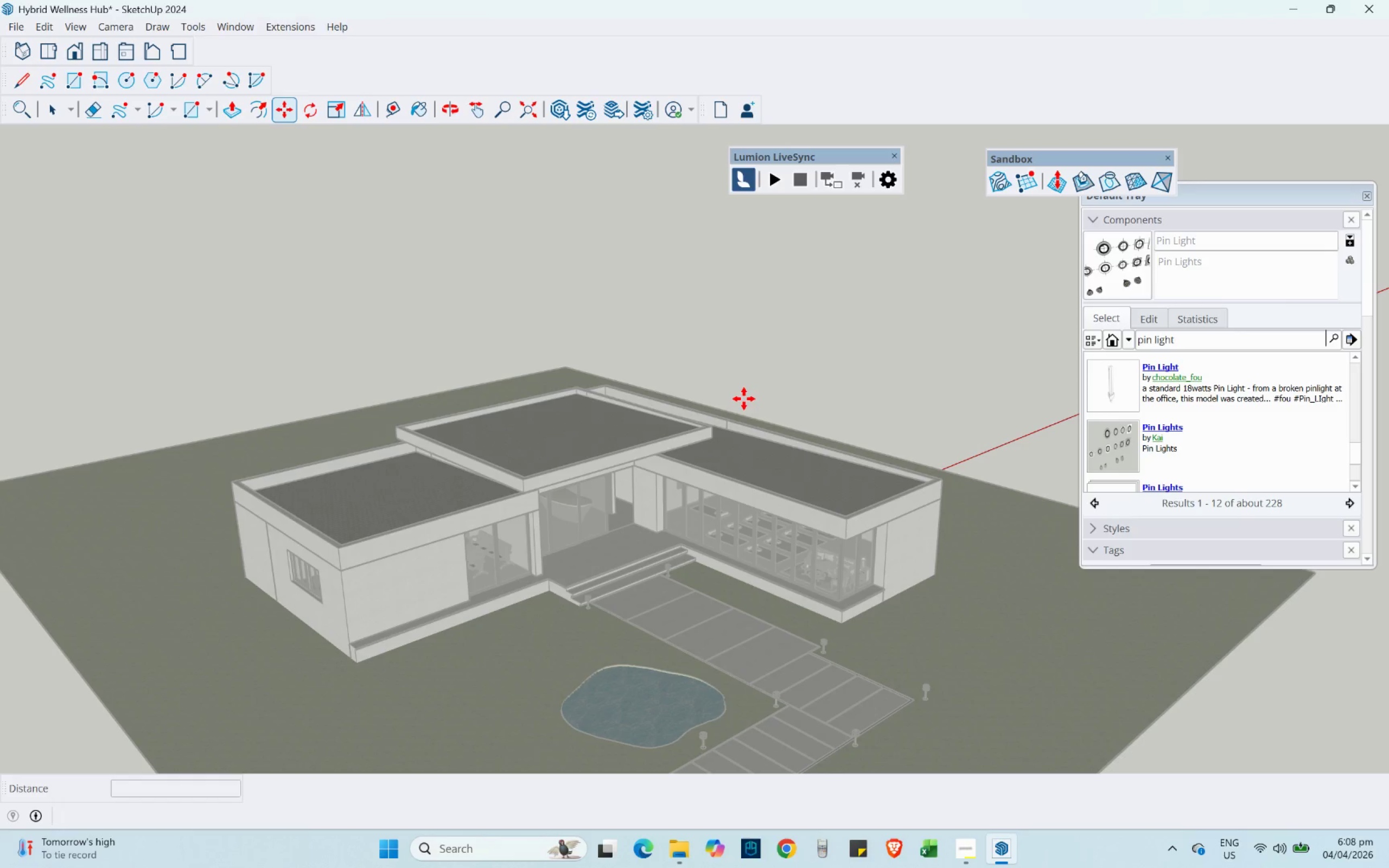 
key(Escape)
 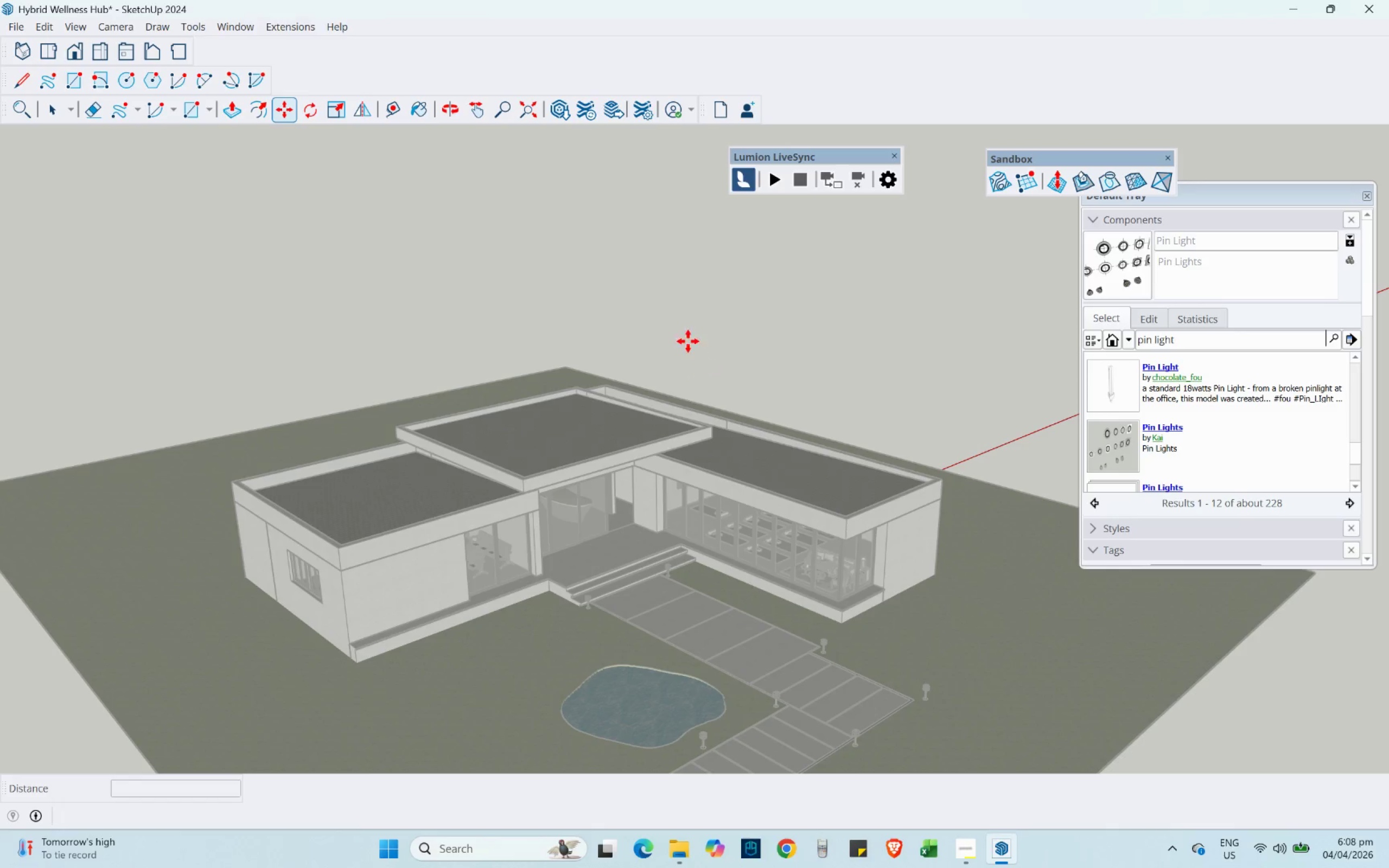 
scroll: coordinate [774, 404], scroll_direction: down, amount: 6.0
 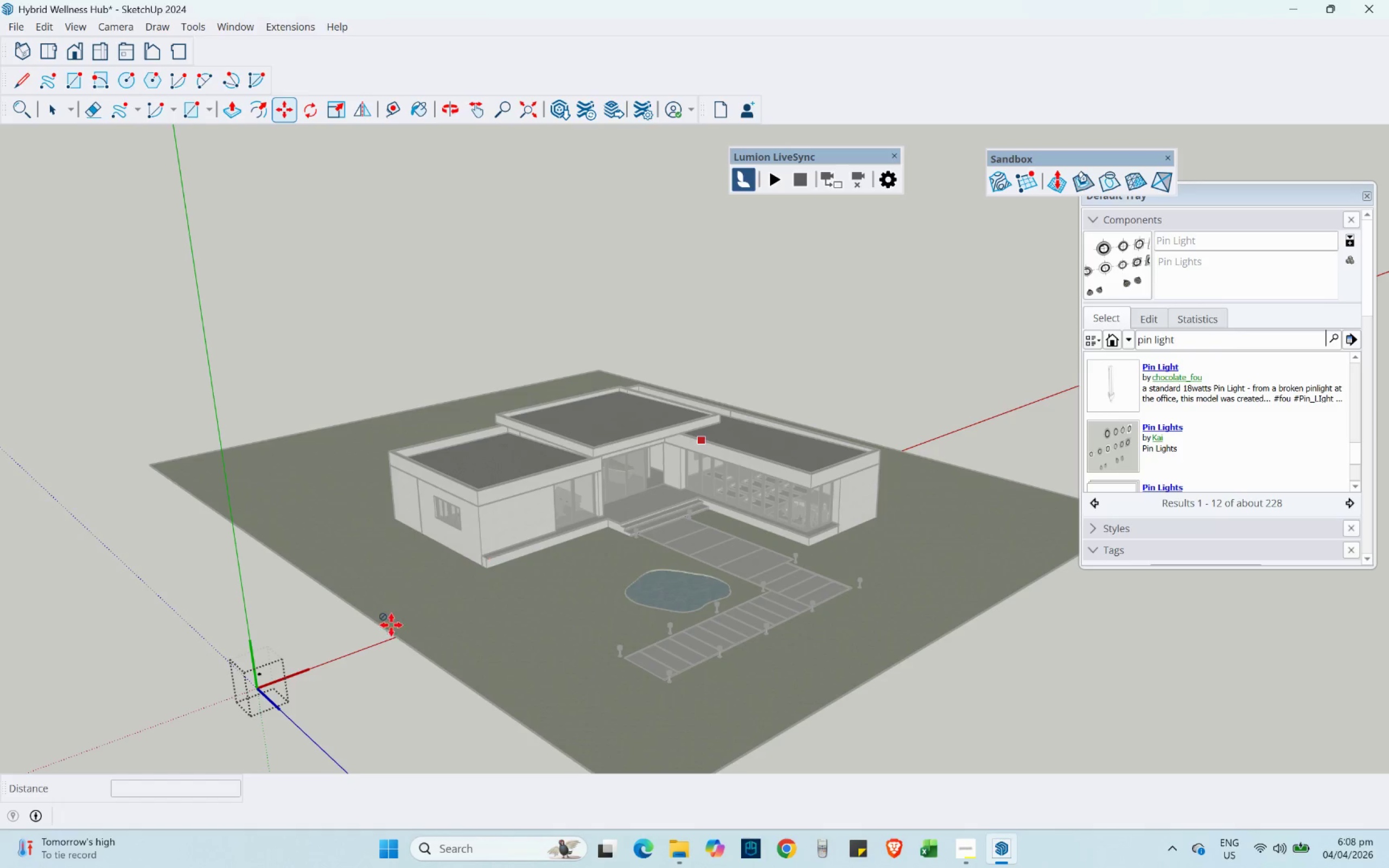 
scroll: coordinate [233, 697], scroll_direction: up, amount: 12.0
 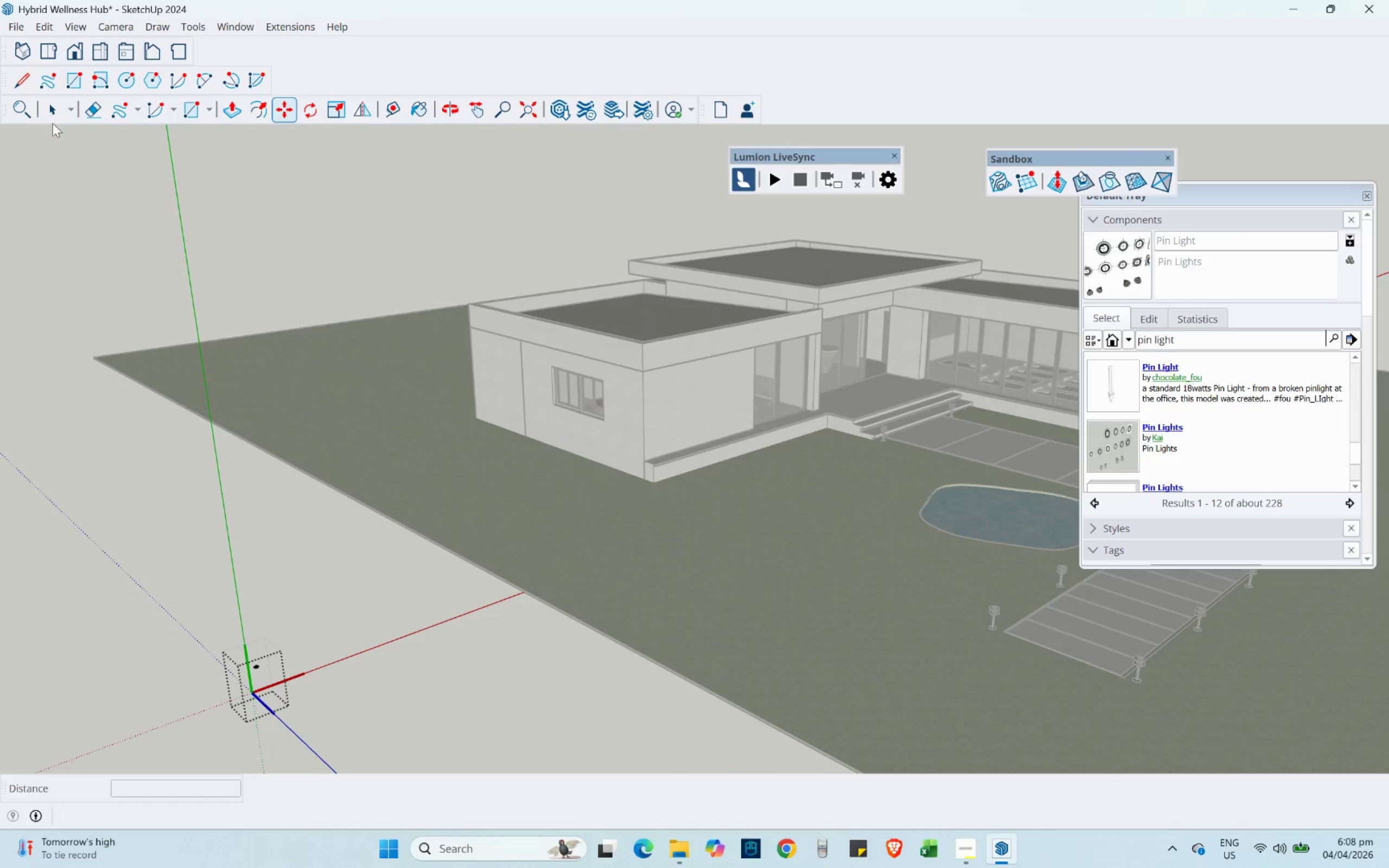 
left_click([49, 105])
 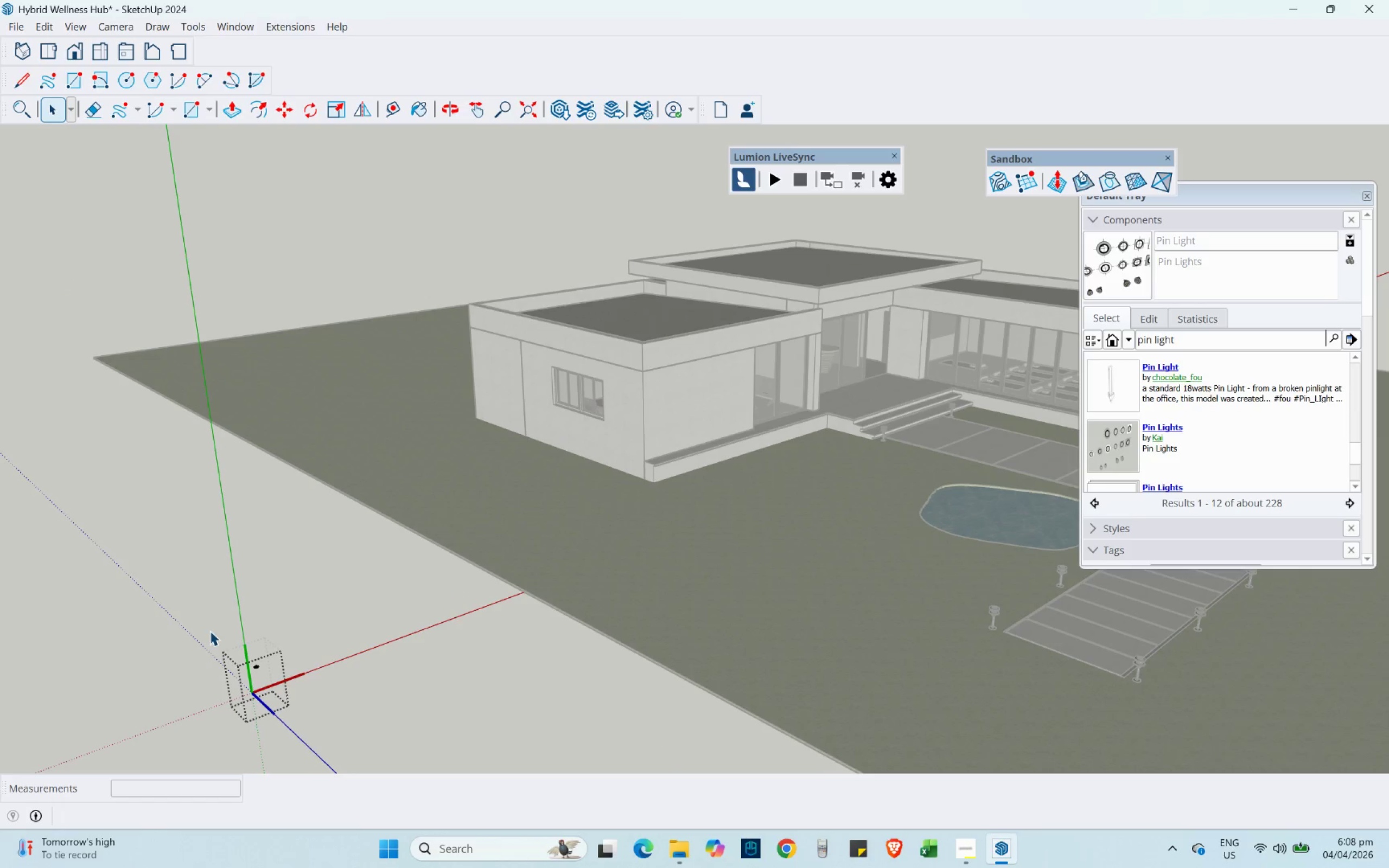 
key(Escape)
 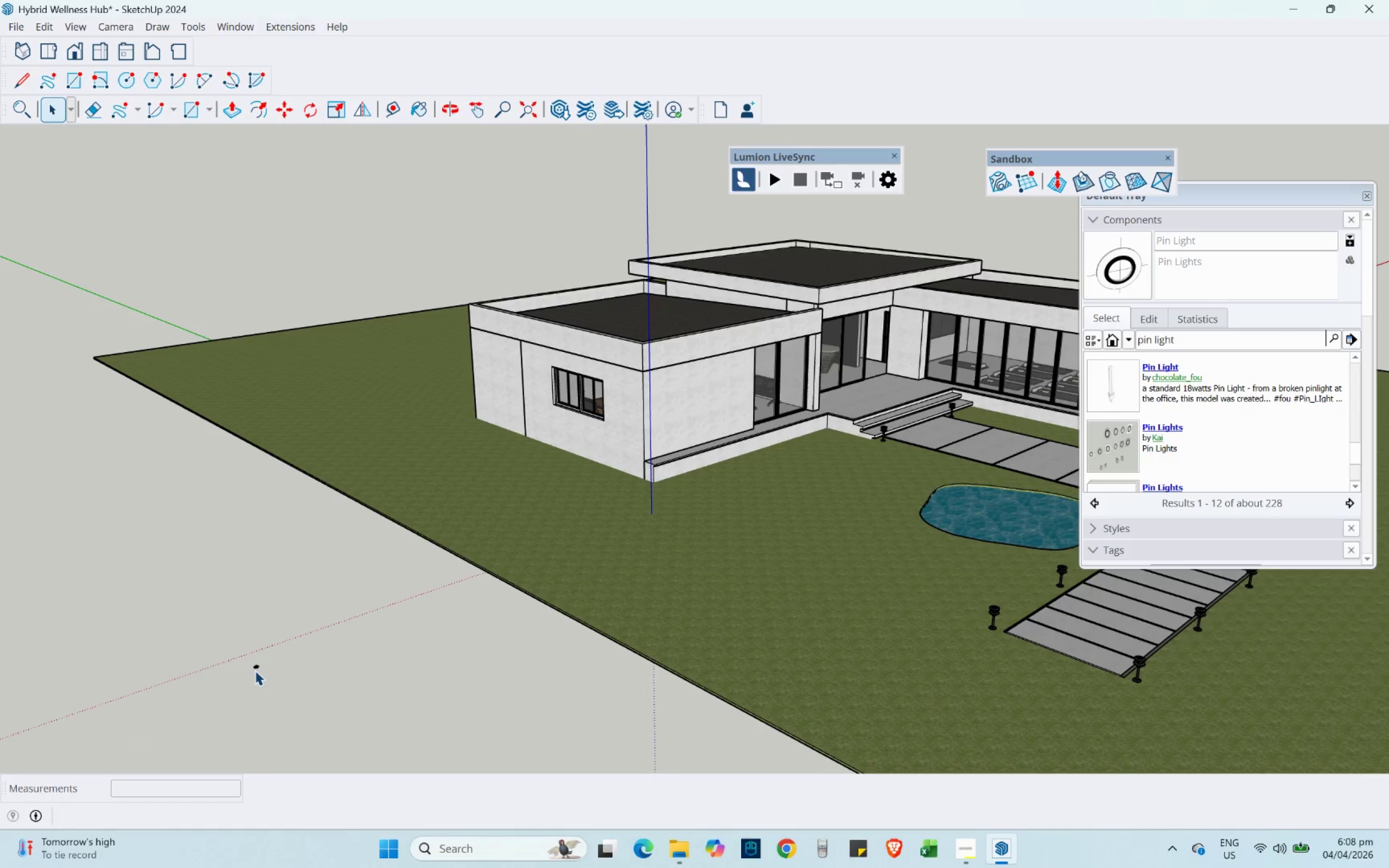 
left_click([255, 671])
 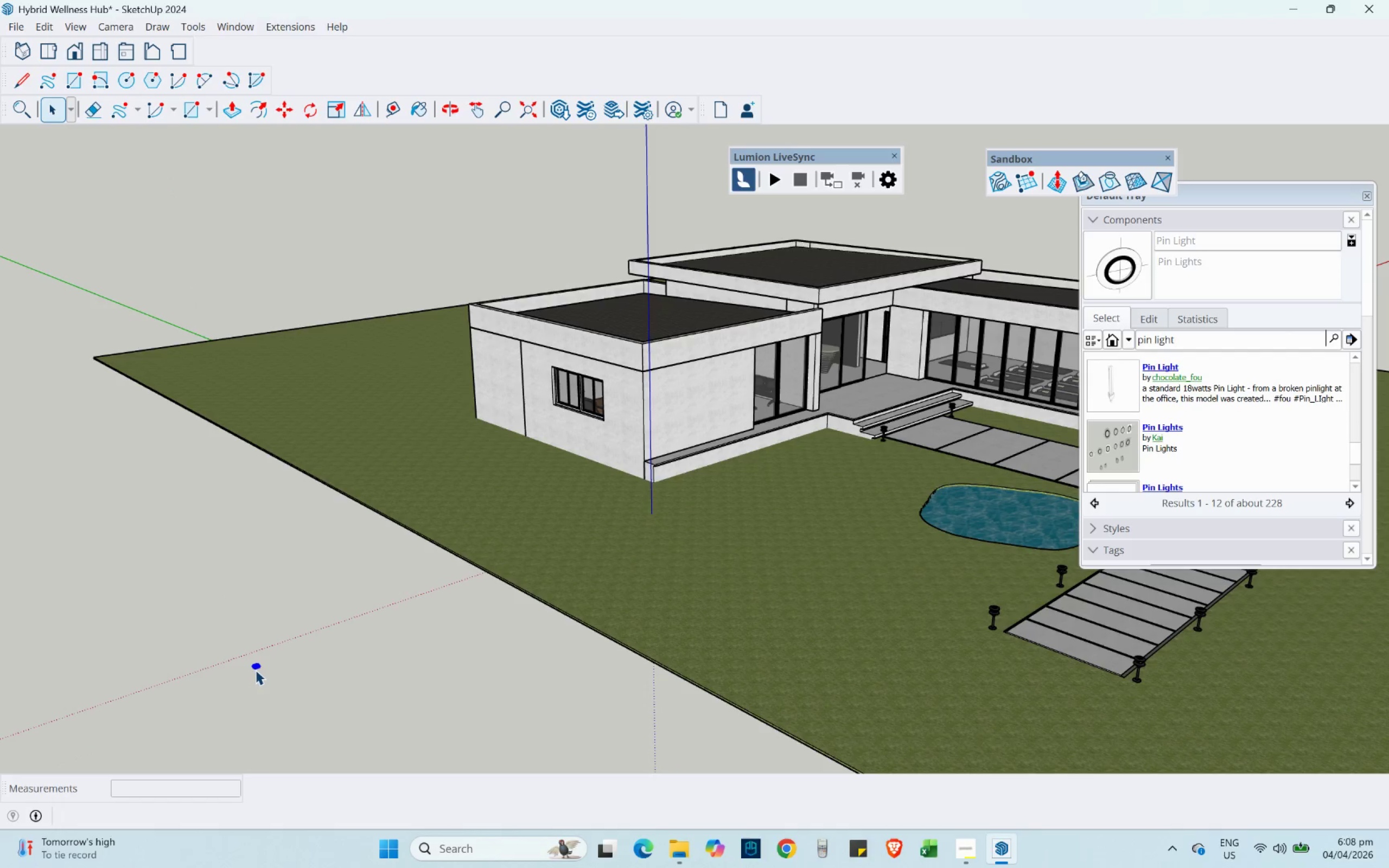 
key(Control+ControlLeft)
 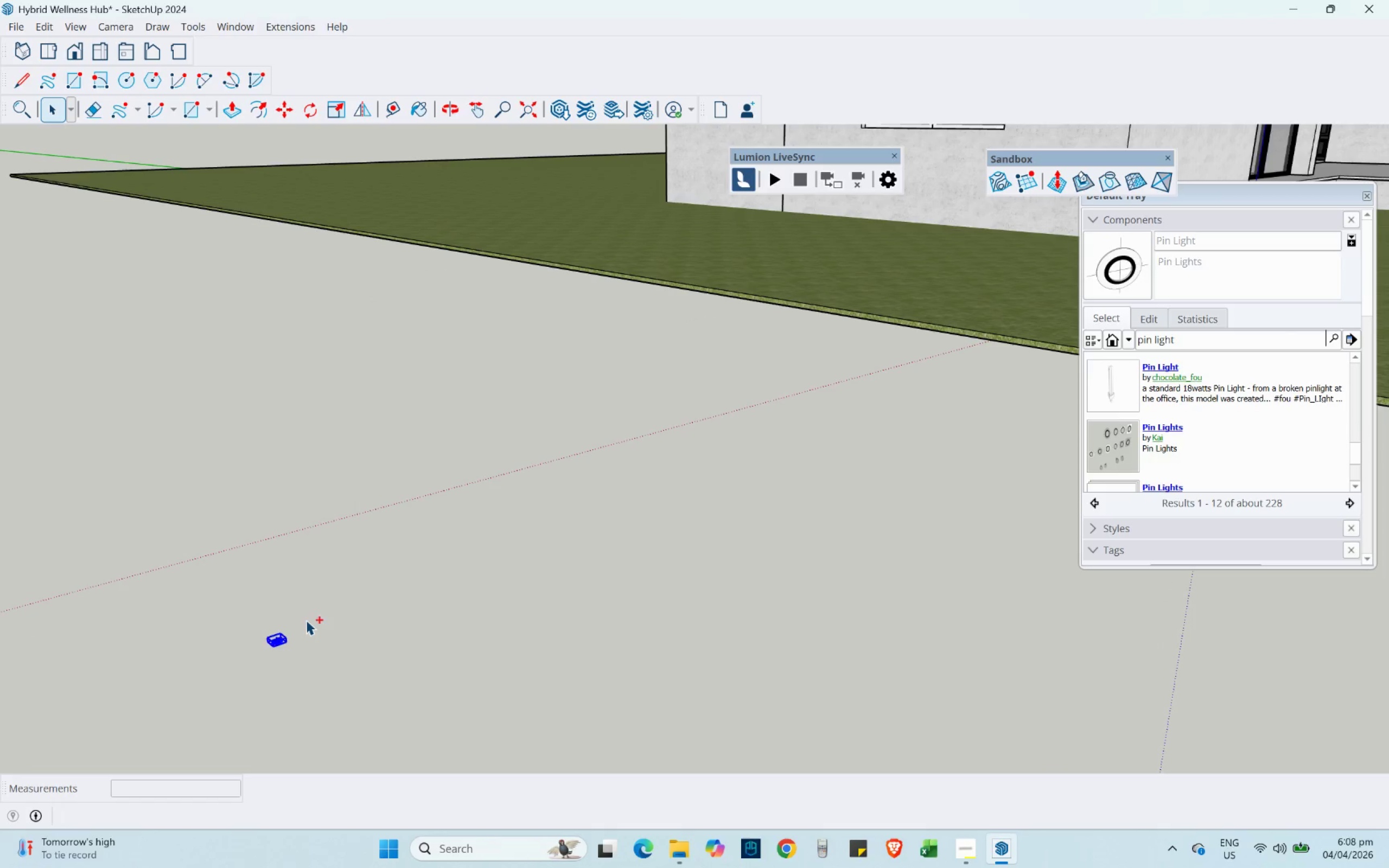 
key(Control+S)
 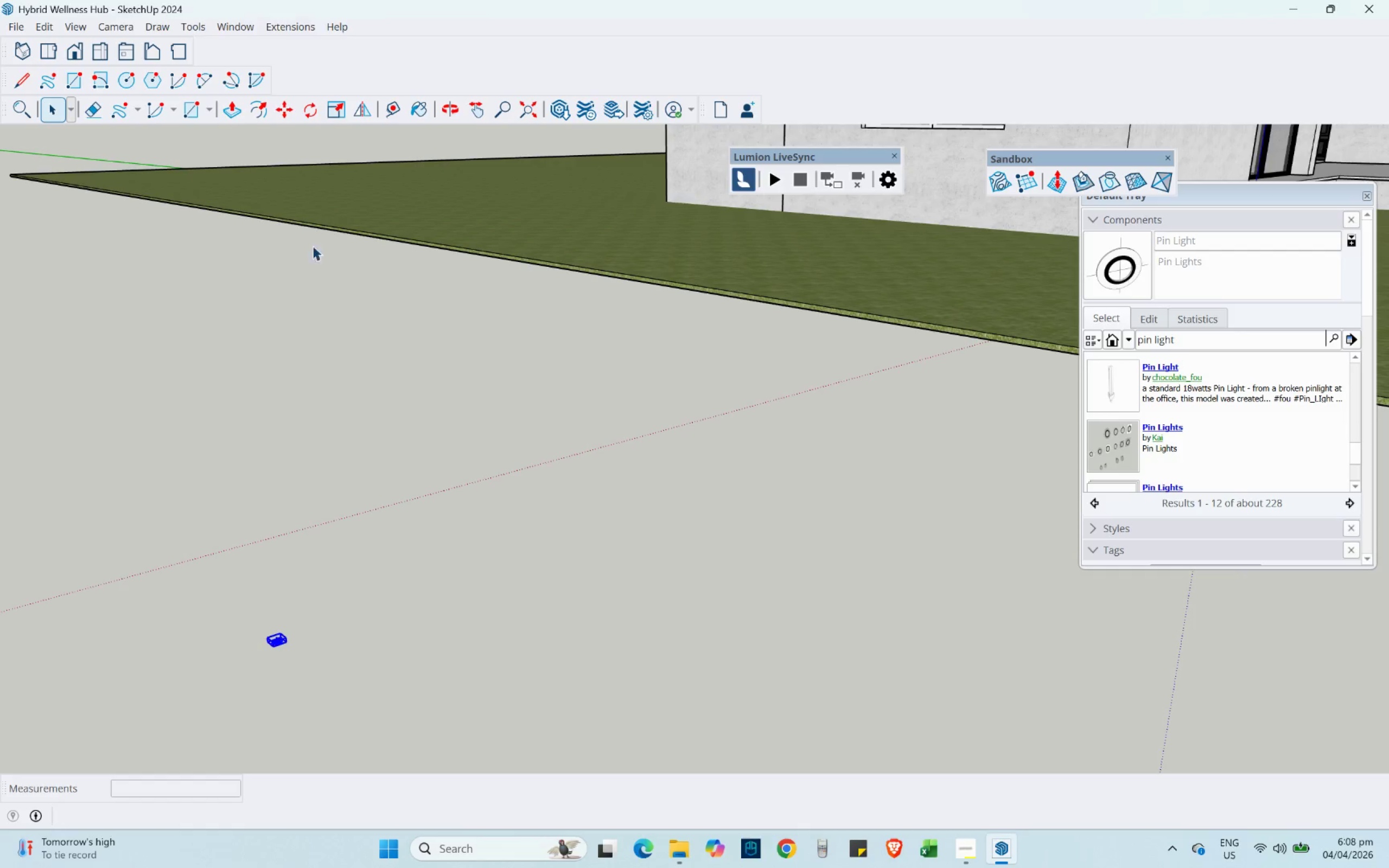 
scroll: coordinate [314, 528], scroll_direction: up, amount: 44.0
 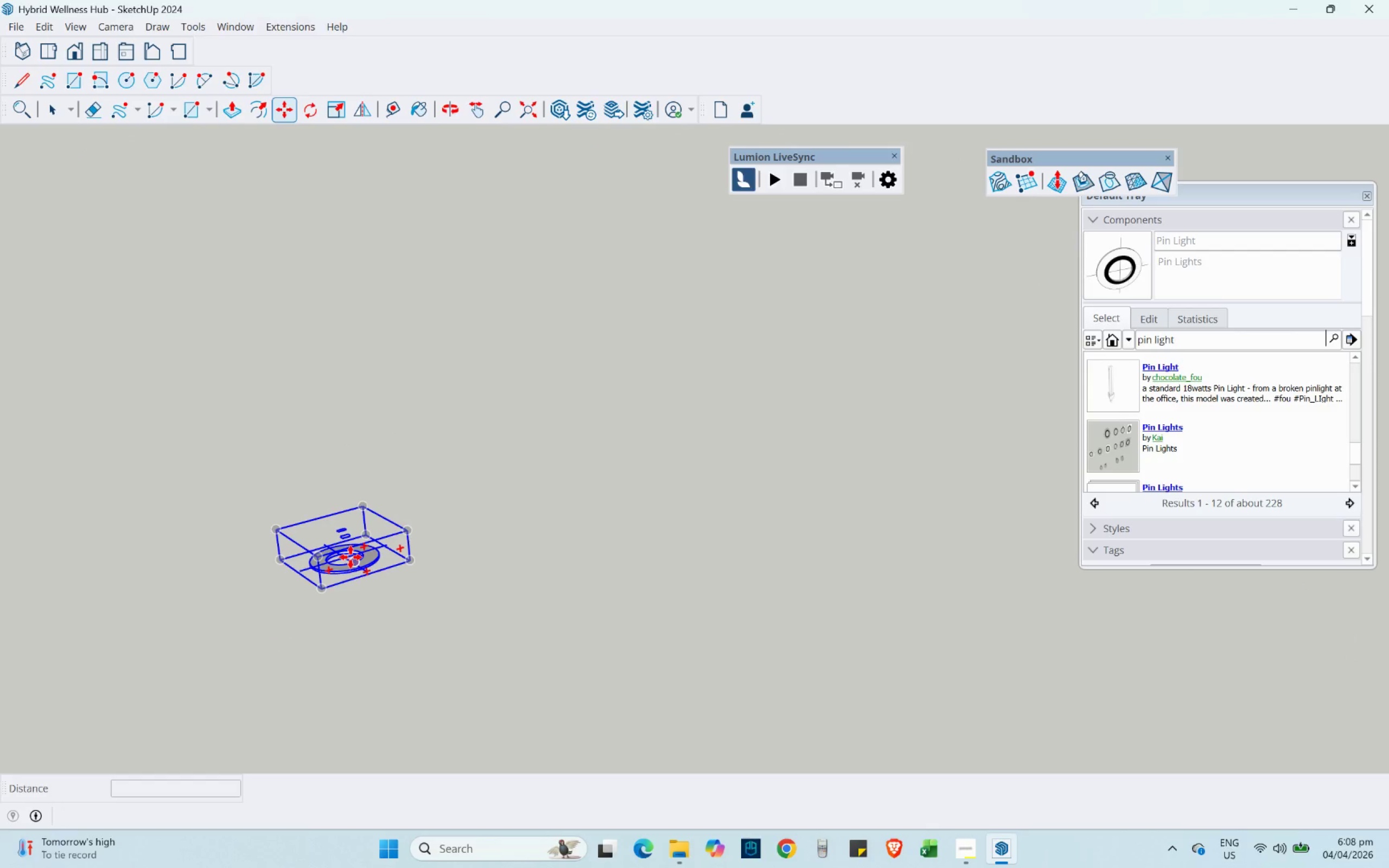 
left_click([347, 557])
 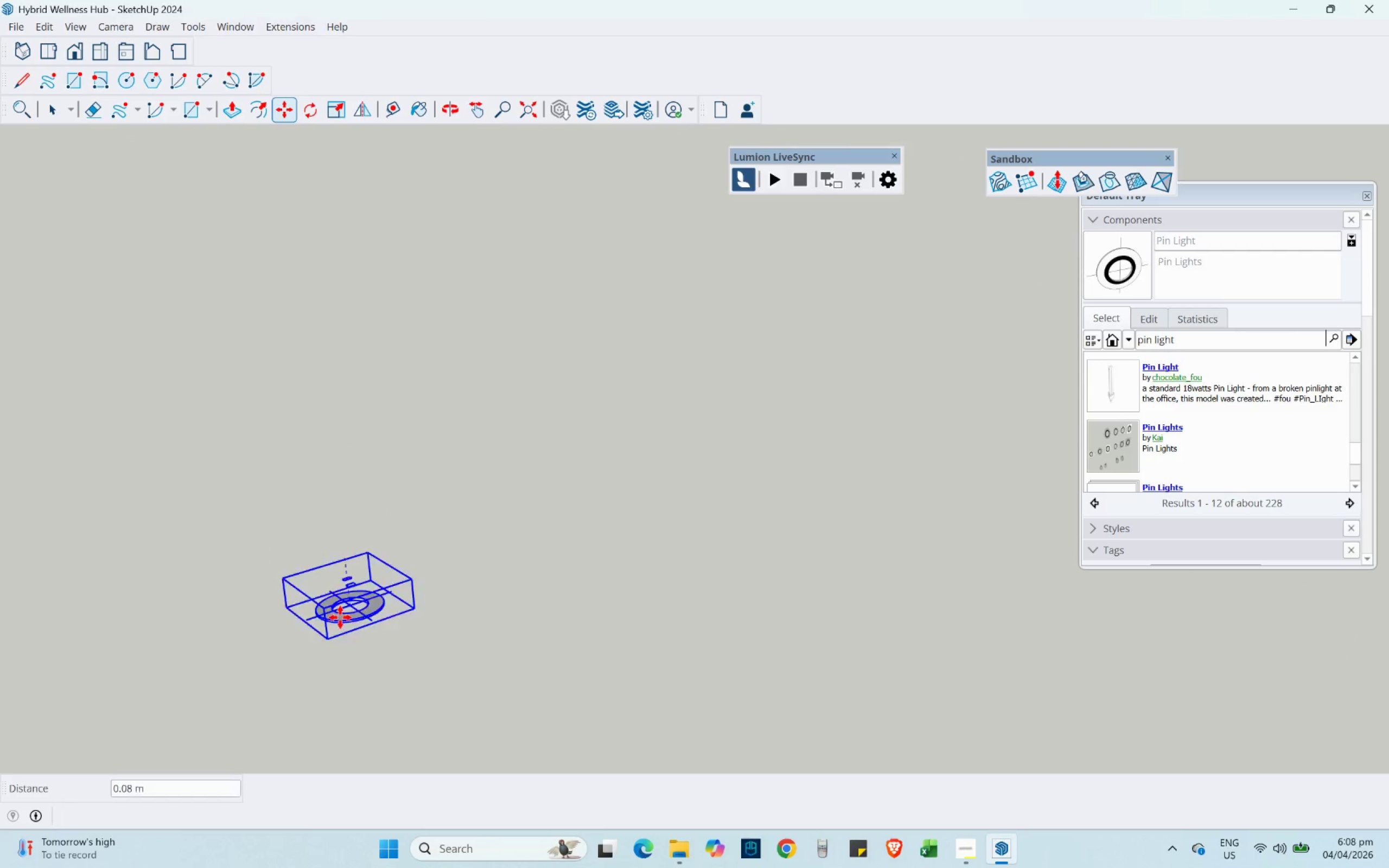 
scroll: coordinate [259, 631], scroll_direction: down, amount: 36.0
 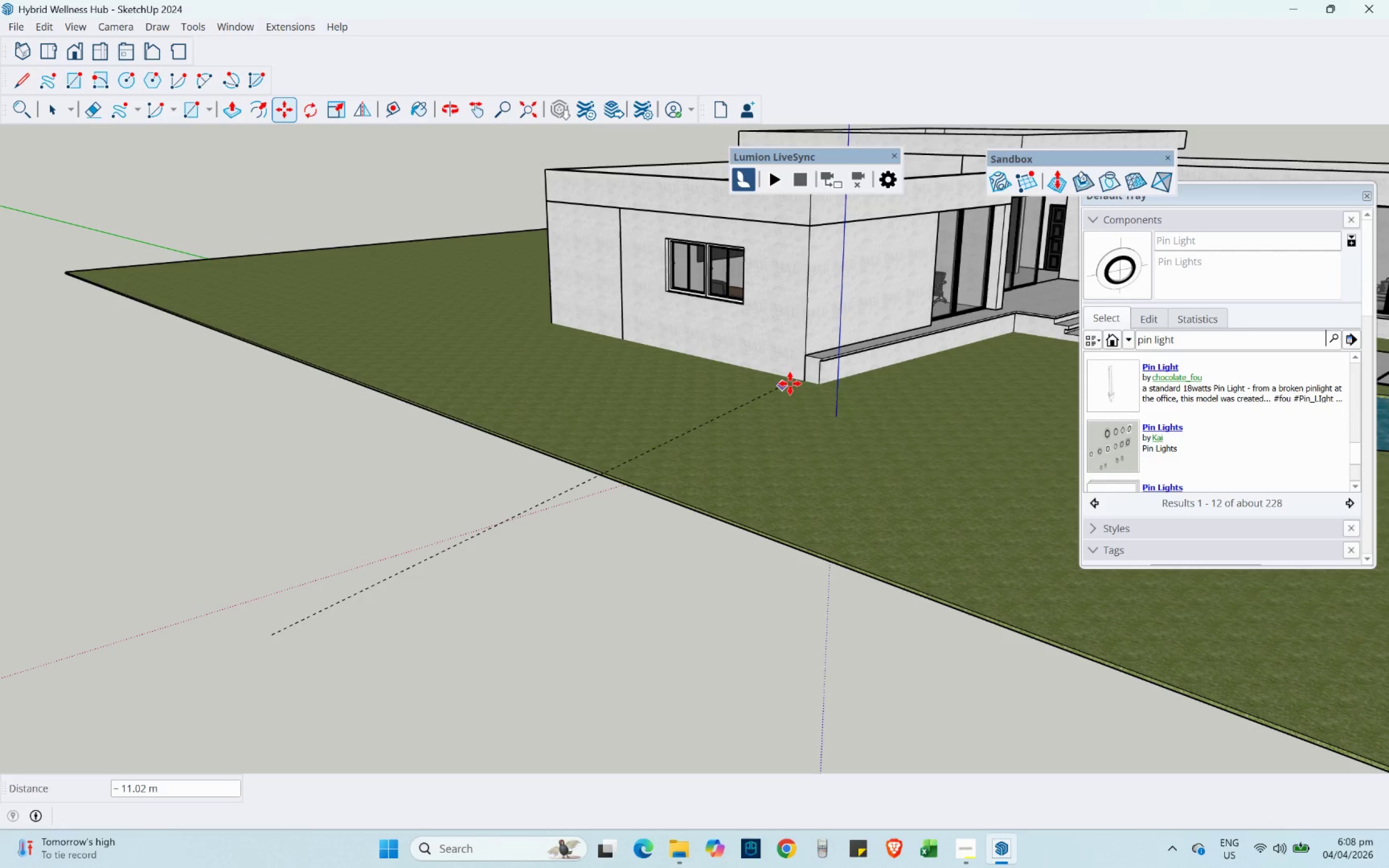 
hold_key(key=ShiftLeft, duration=0.7)
 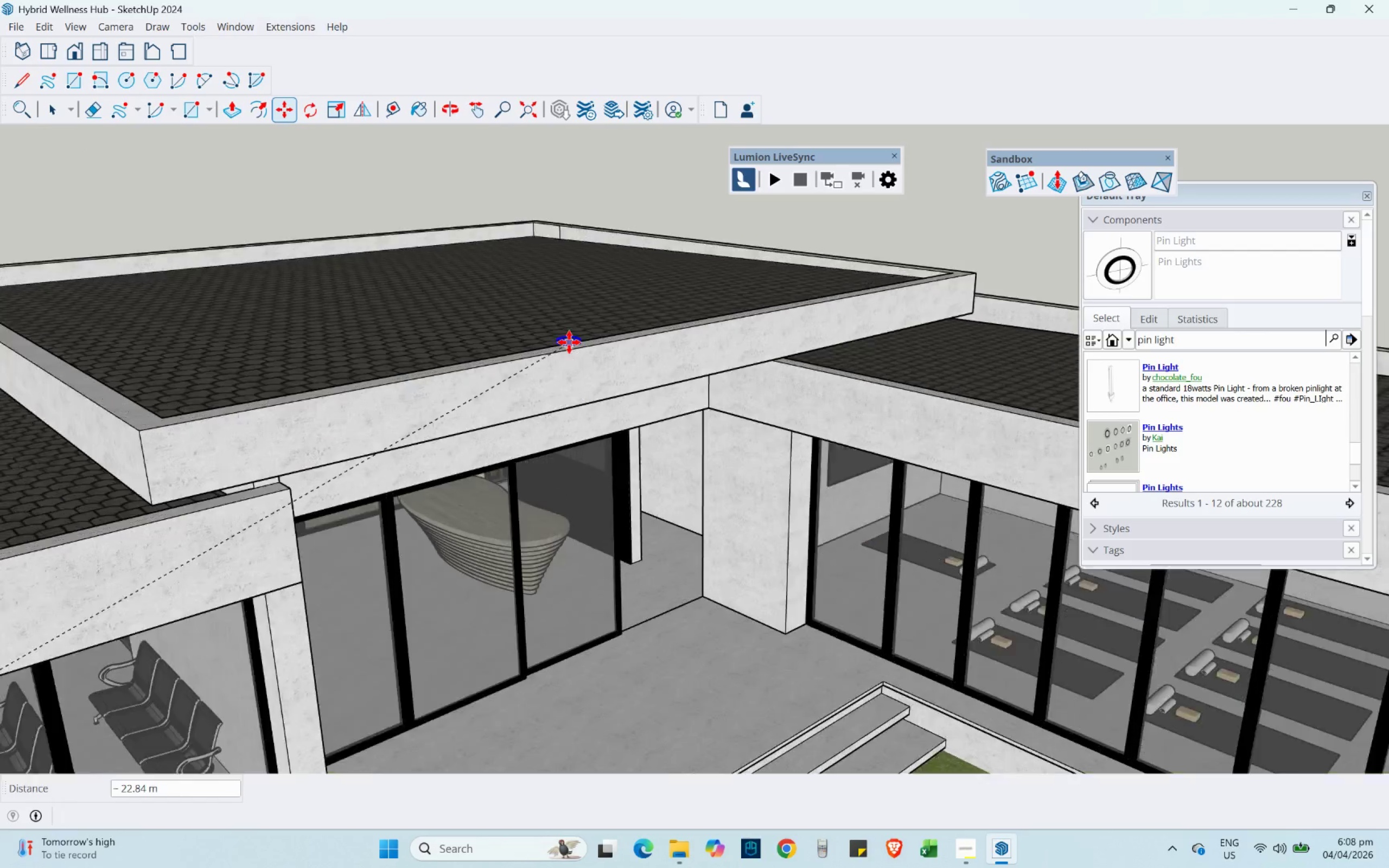 
hold_key(key=ShiftLeft, duration=8.83)
scroll: coordinate [609, 256], scroll_direction: up, amount: 25.0
 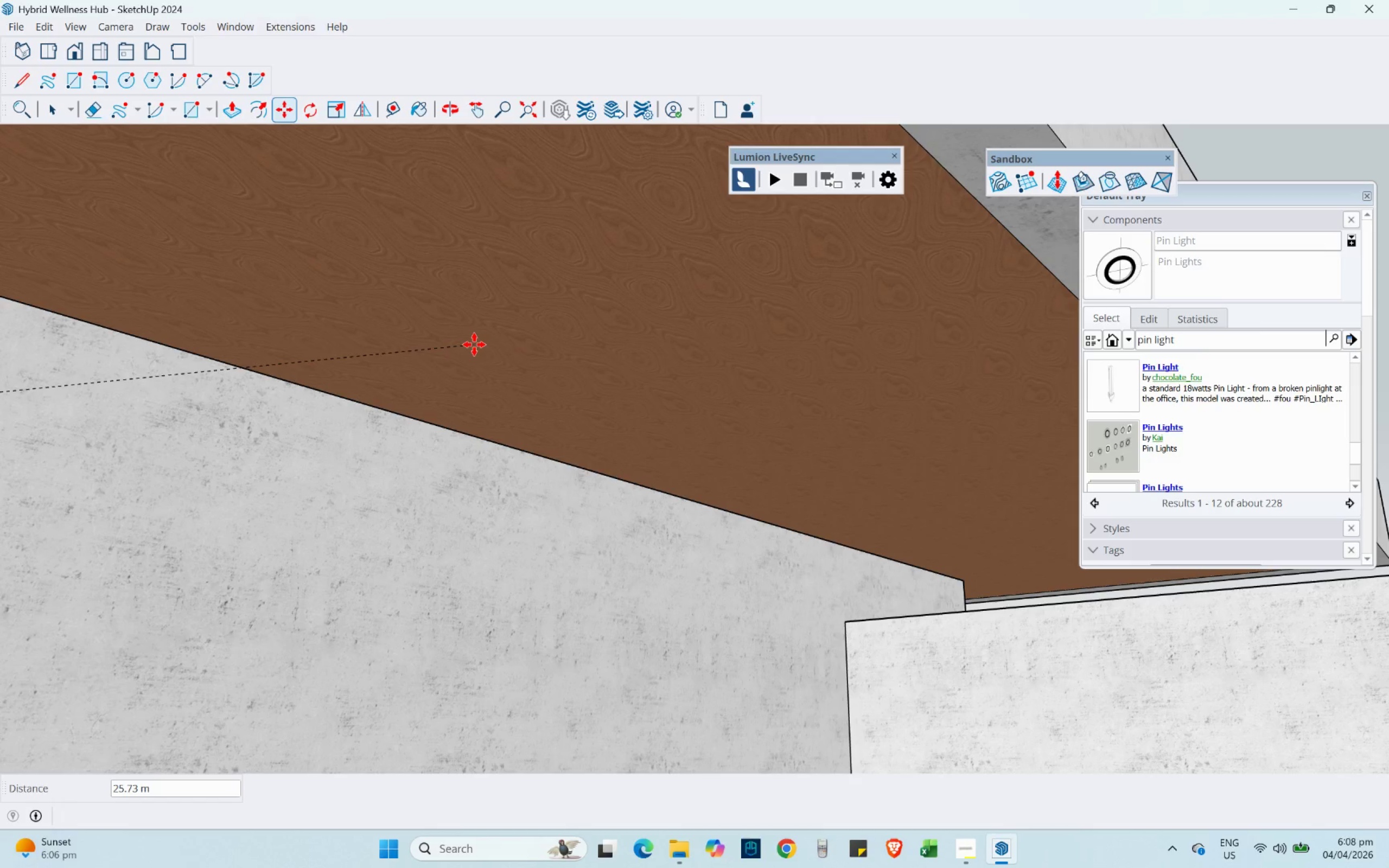 
left_click([492, 328])
 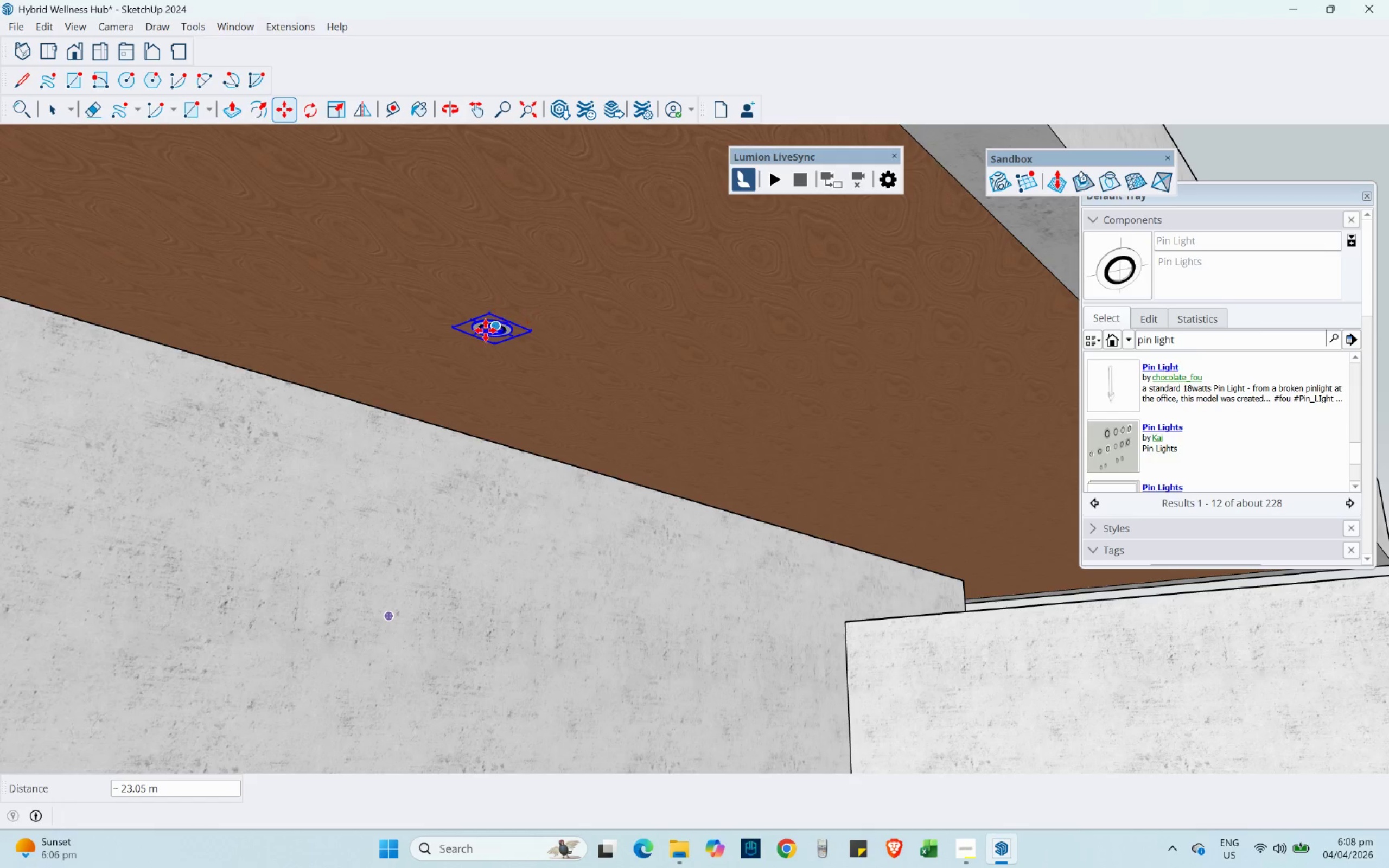 
key(Control+ControlLeft)
 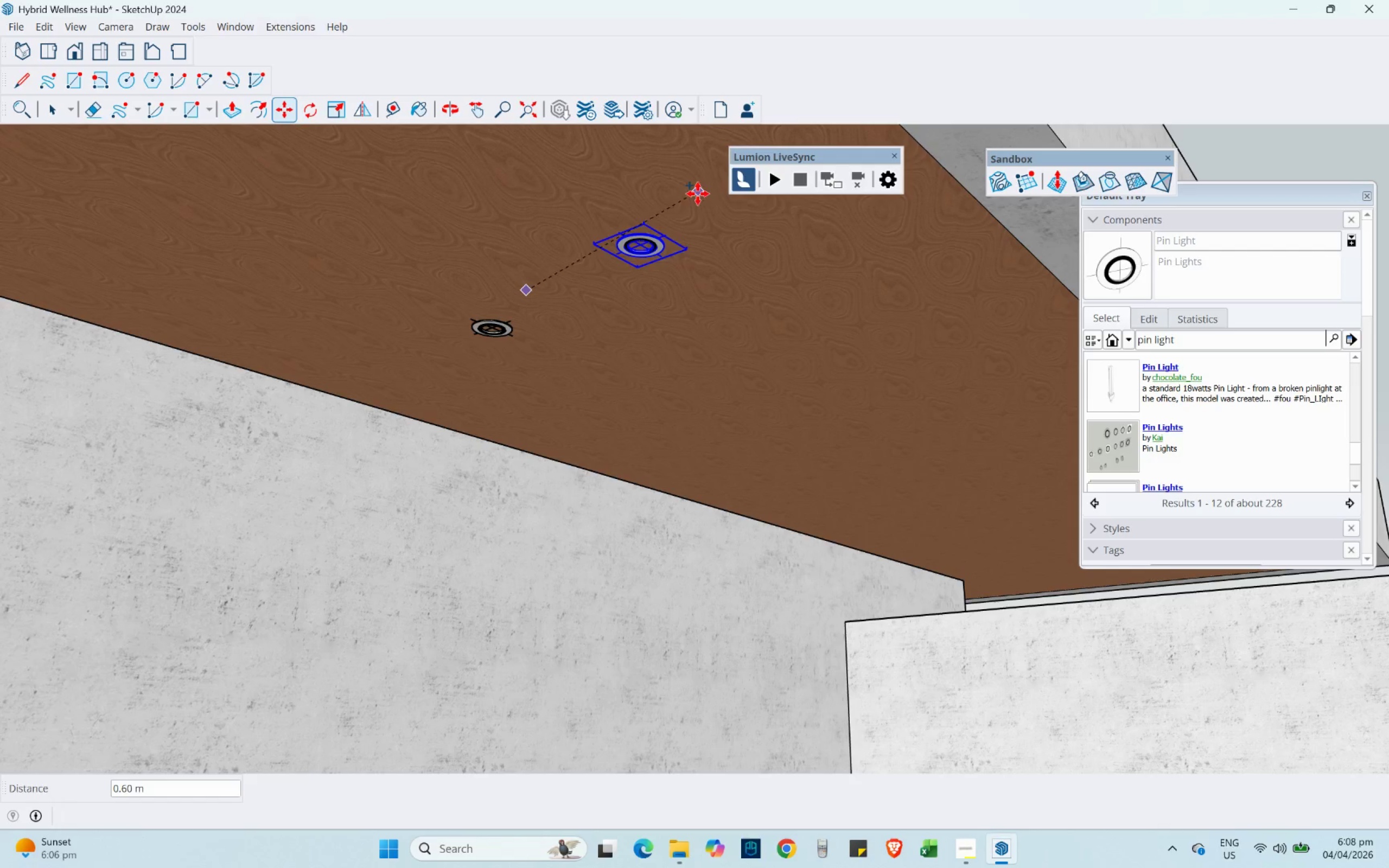 
hold_key(key=ShiftLeft, duration=0.41)
 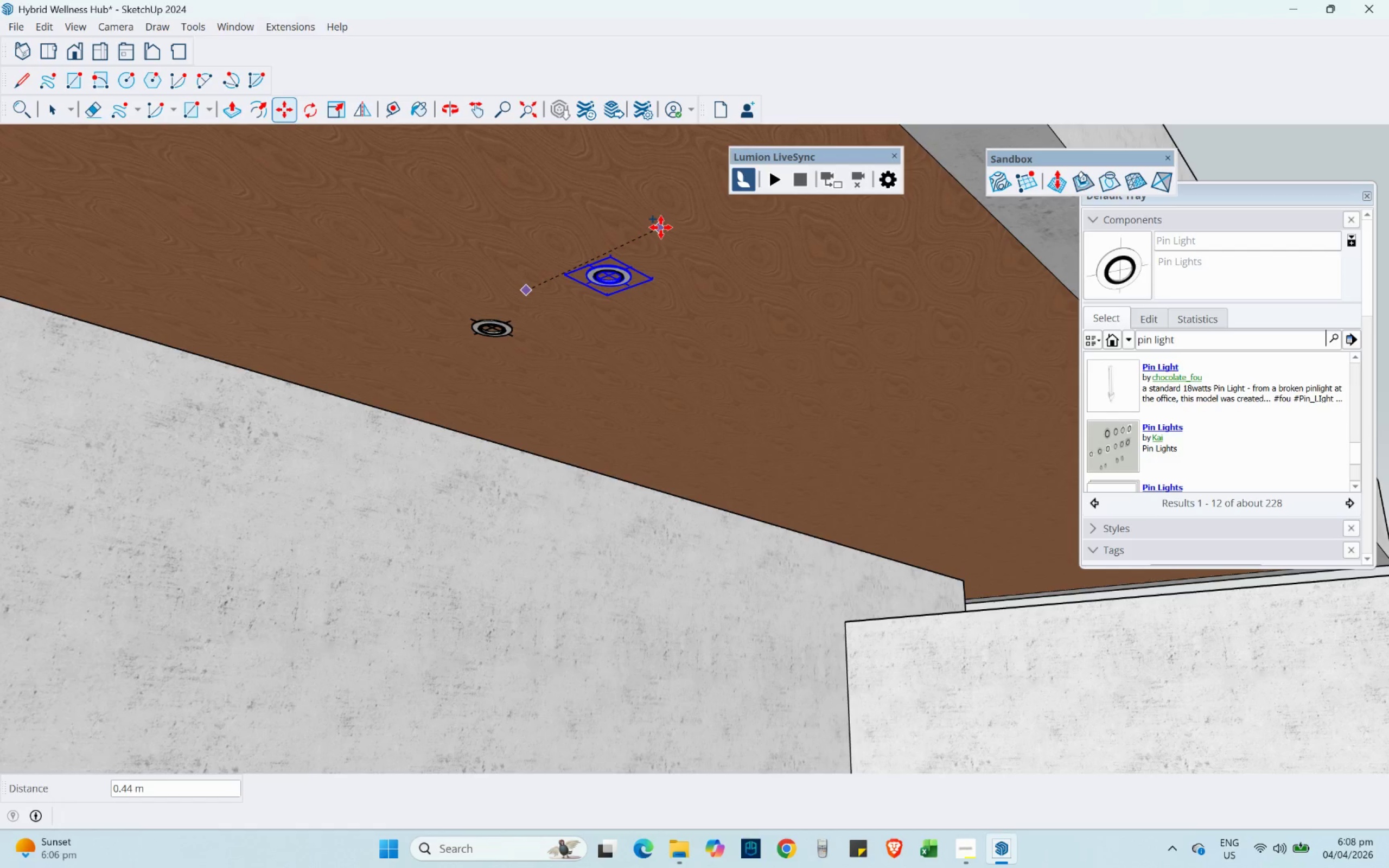 
hold_key(key=ShiftLeft, duration=1.28)
 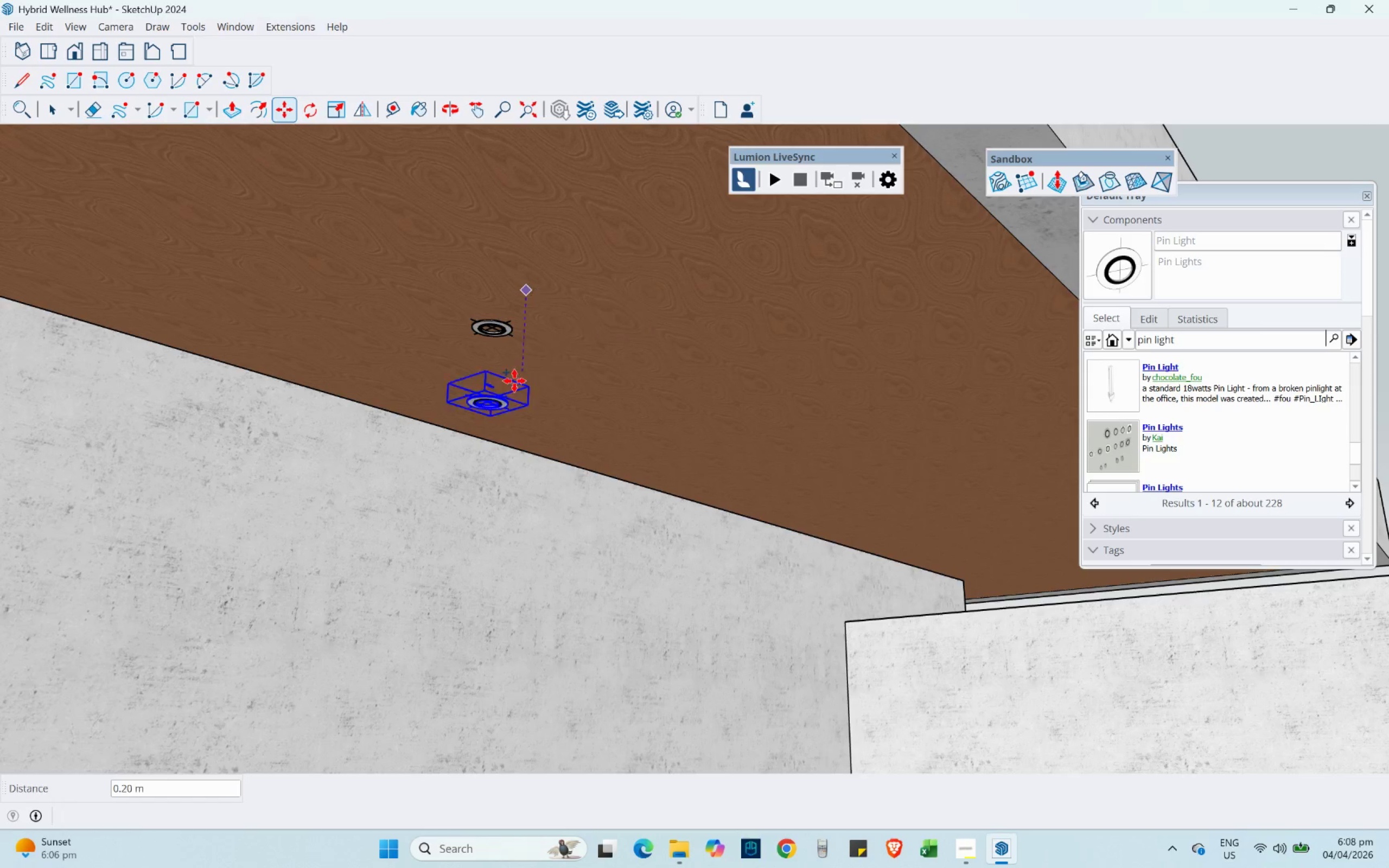 
scroll: coordinate [499, 394], scroll_direction: down, amount: 5.0
 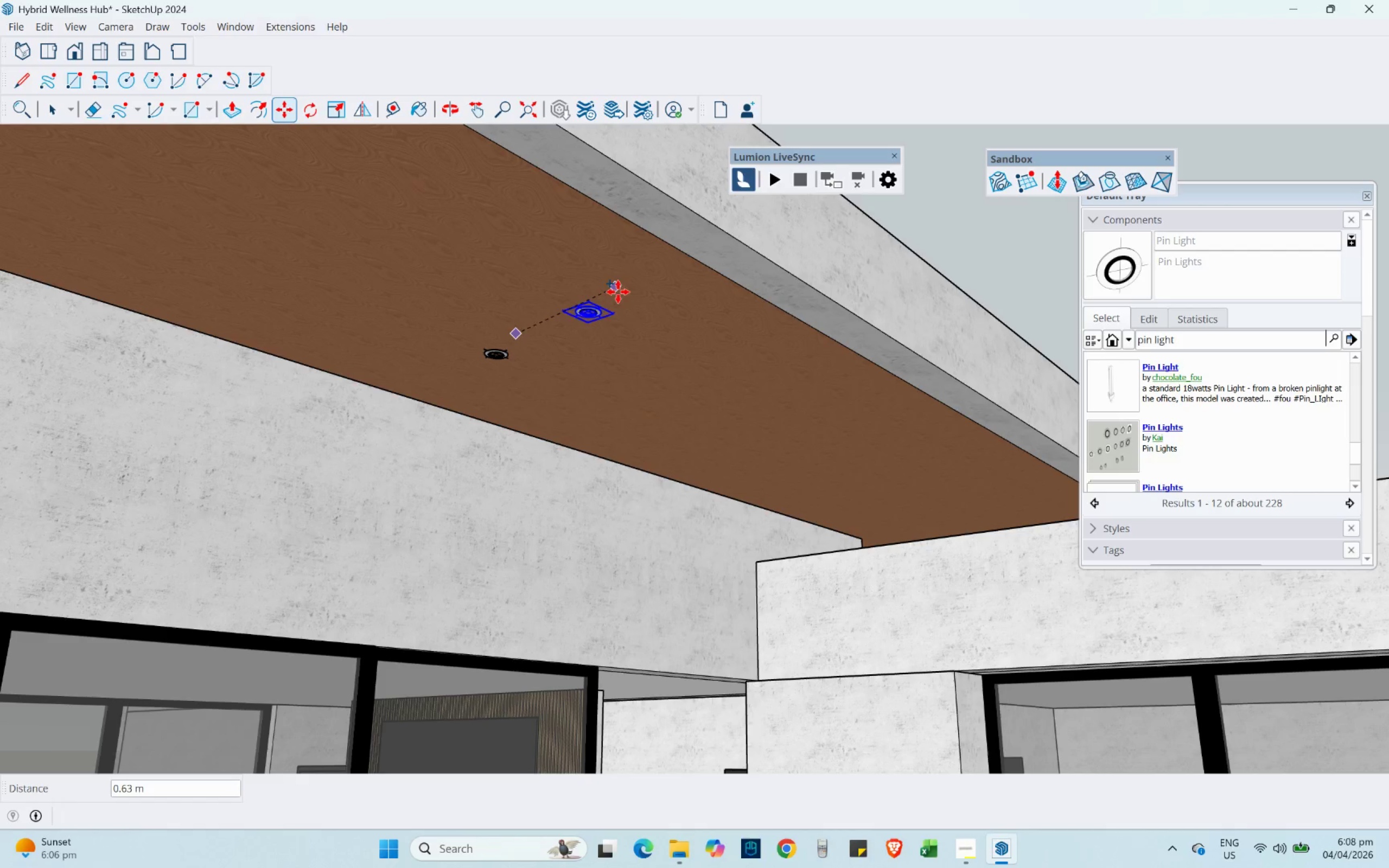 
hold_key(key=ShiftLeft, duration=0.89)
left_click([638, 283])
 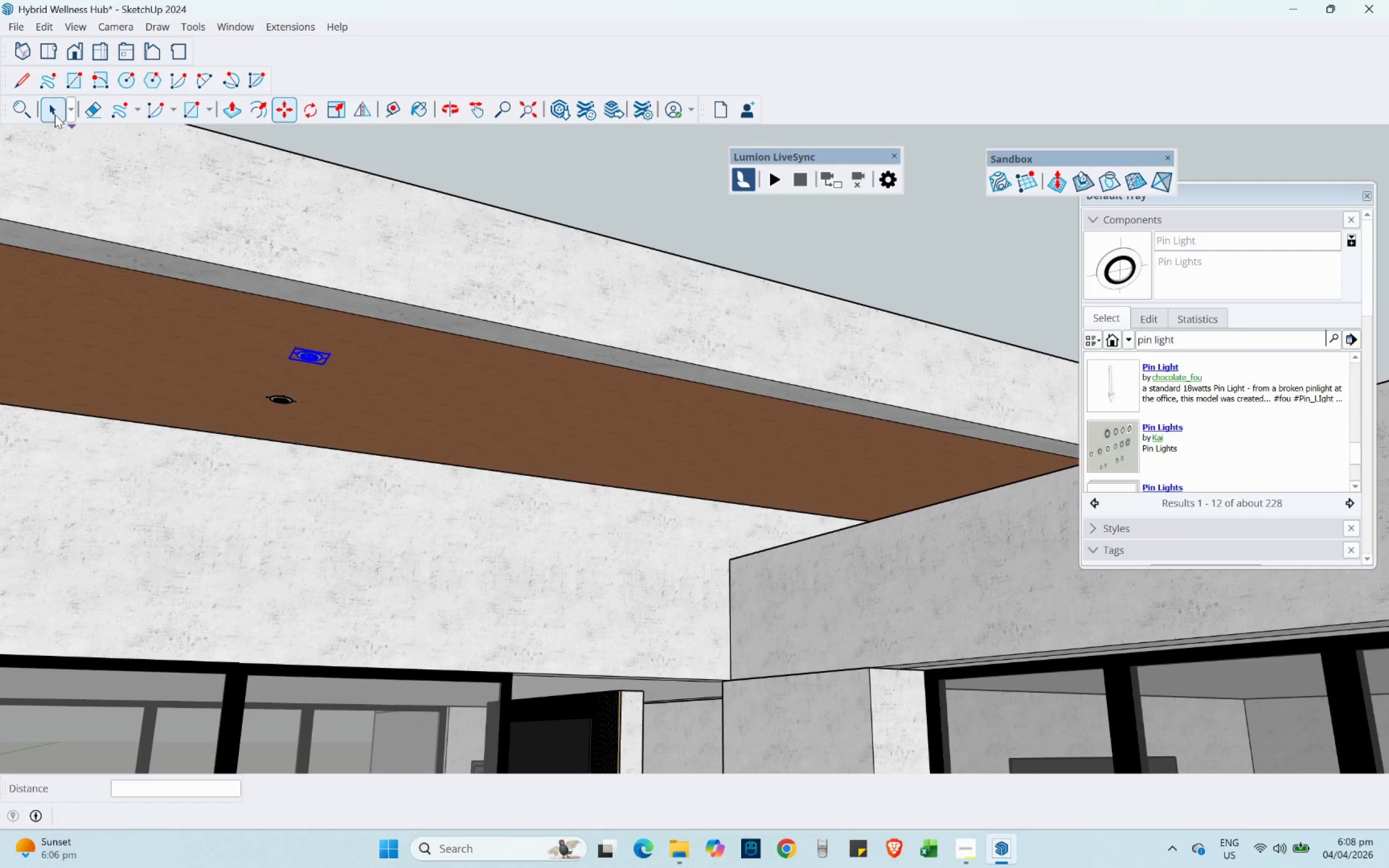 
hold_key(key=ControlLeft, duration=0.84)
left_click([283, 402])
 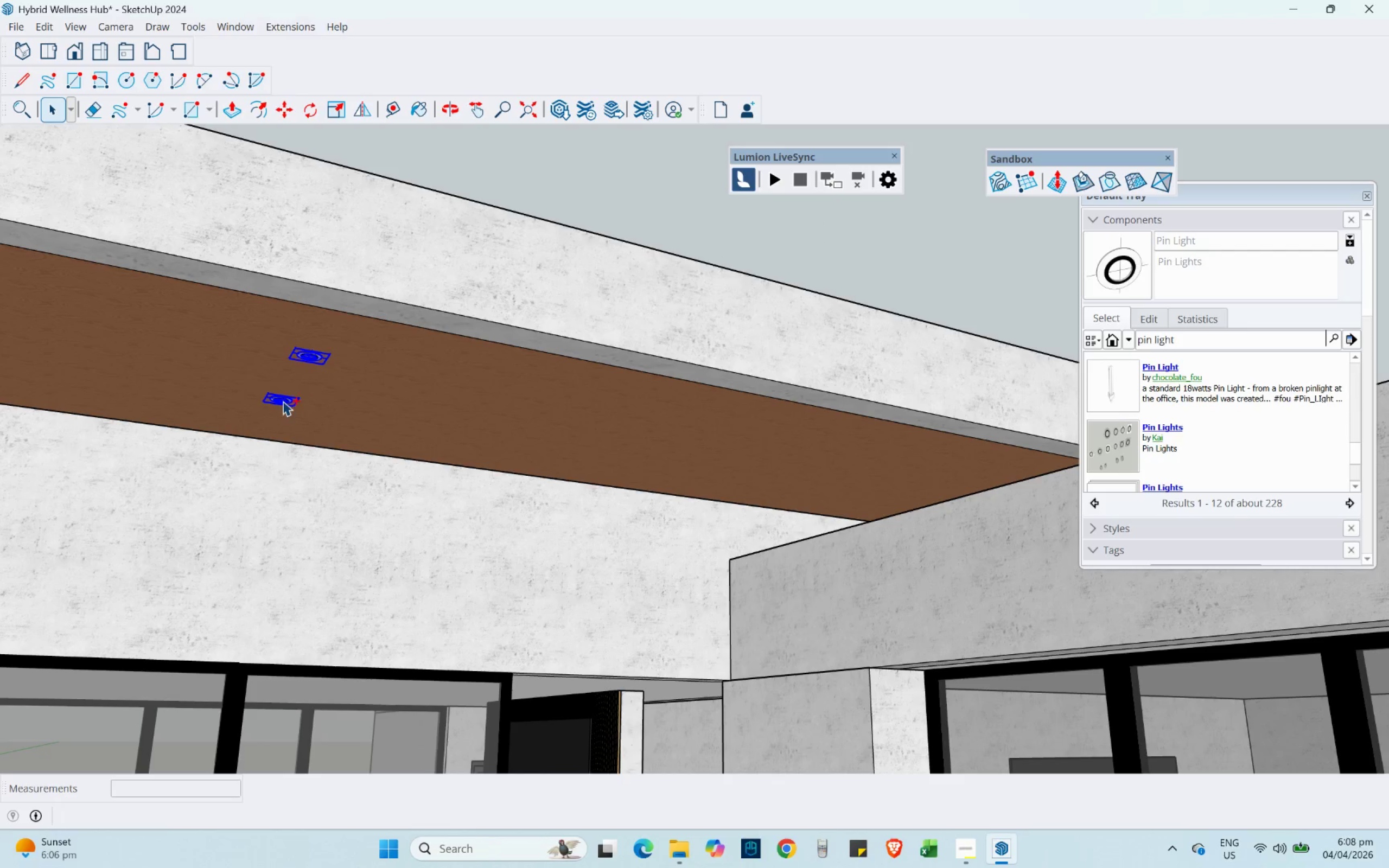 
hold_key(key=ControlLeft, duration=2.44)
left_click([294, 117])
 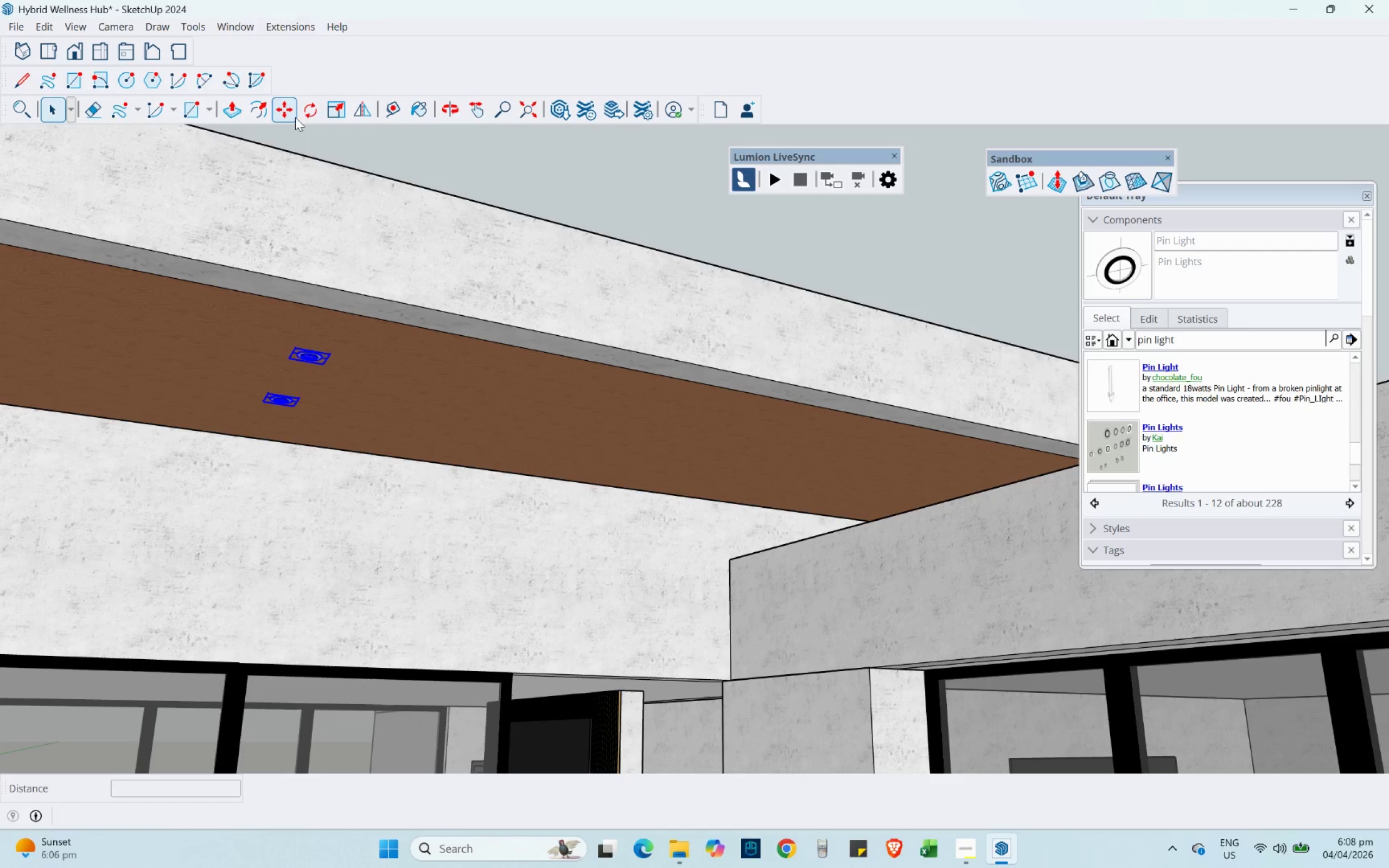 
hold_key(key=ShiftLeft, duration=0.59)
 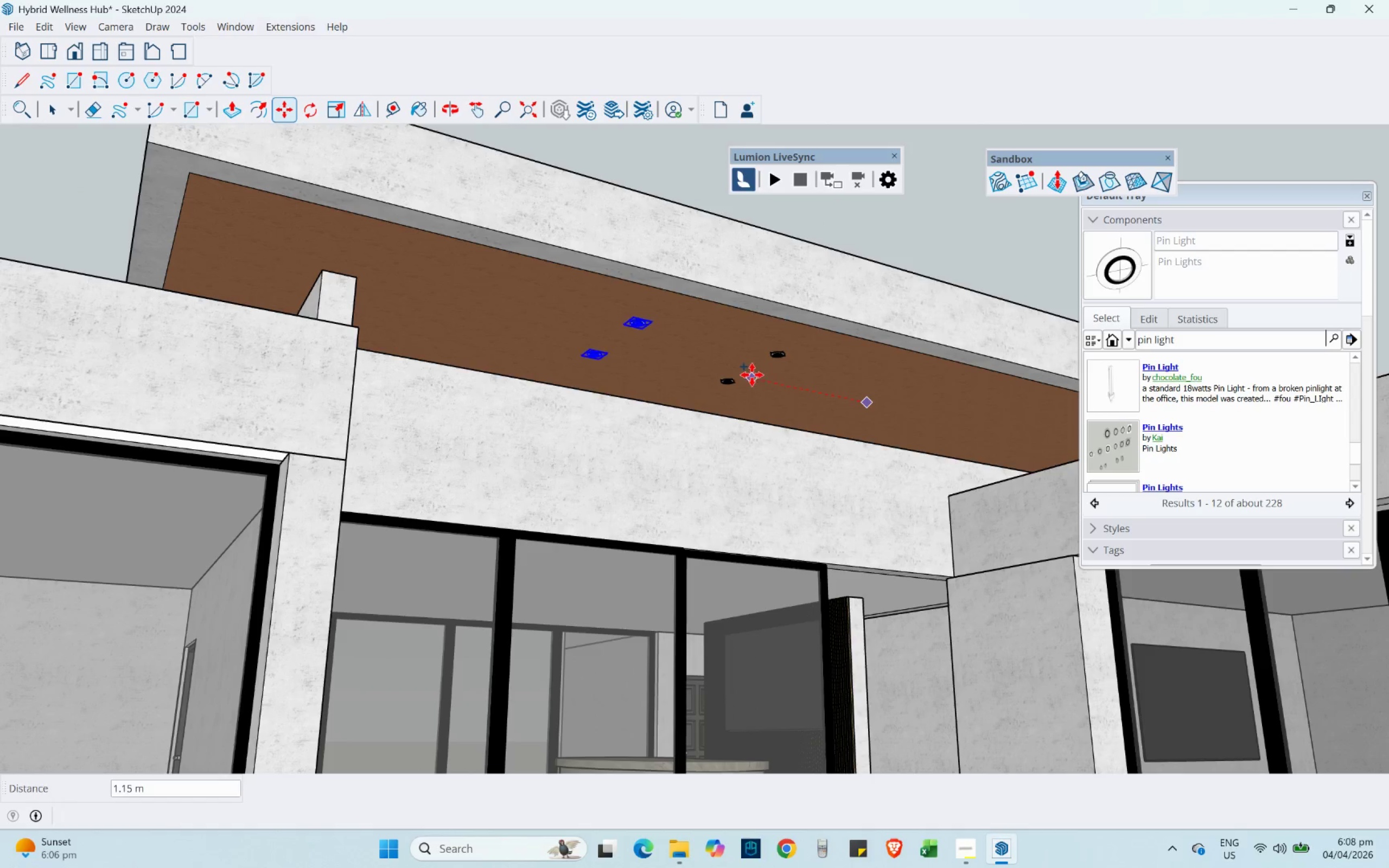 
scroll: coordinate [671, 407], scroll_direction: down, amount: 5.0
 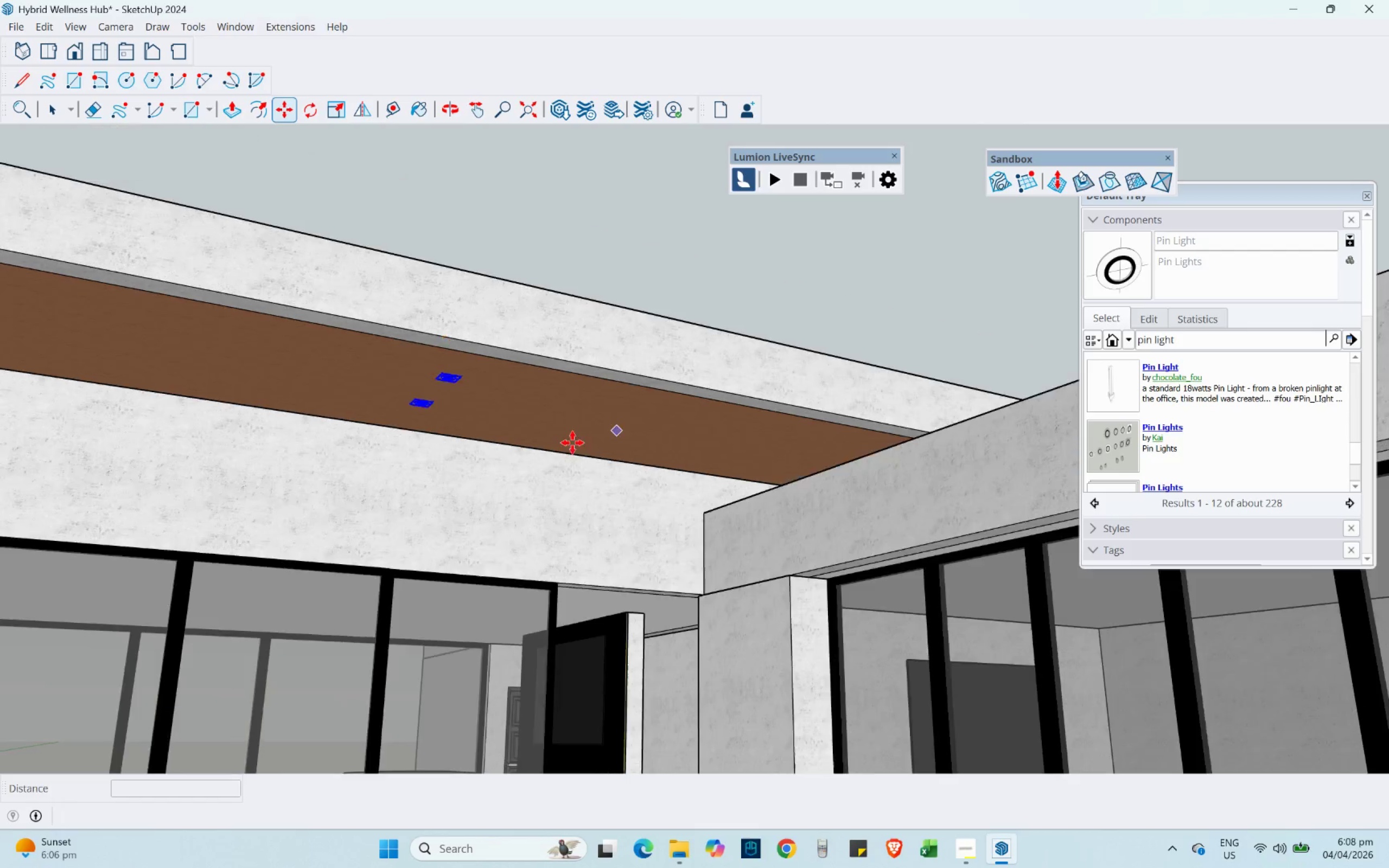 
left_click([744, 368])
 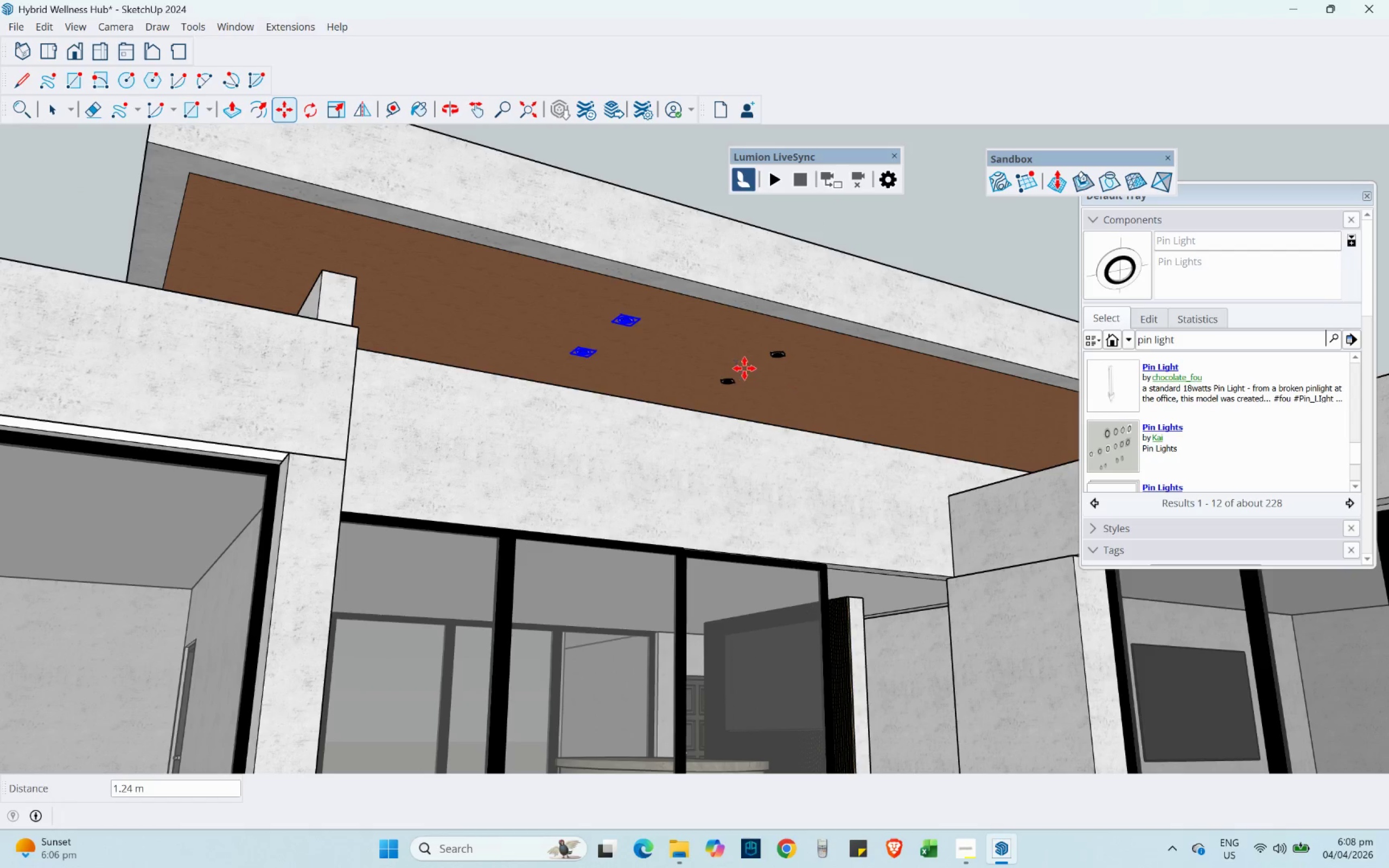 
key(Control+ControlLeft)
 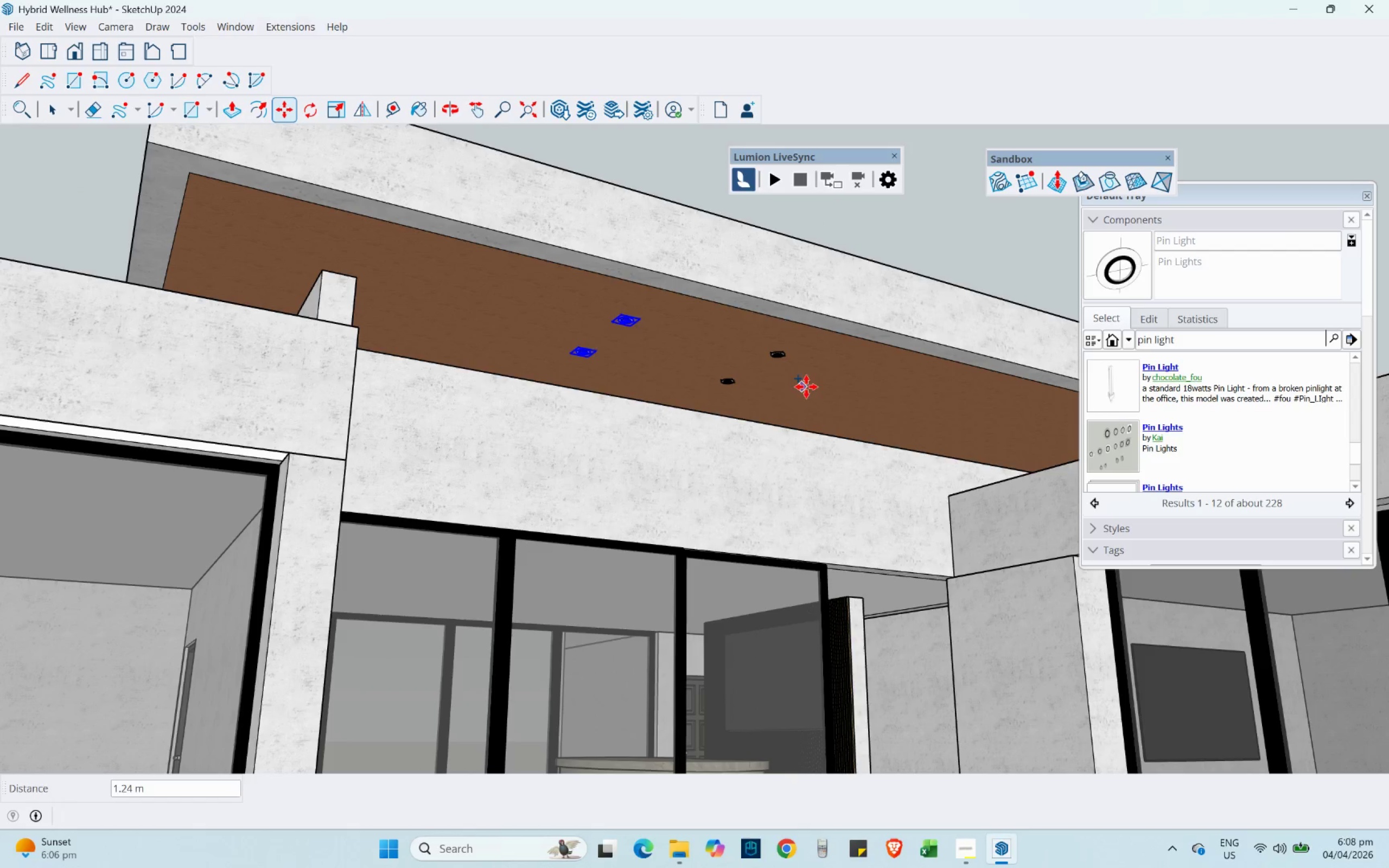 
left_click_drag(start_coordinate=[810, 387], to_coordinate=[806, 386])
 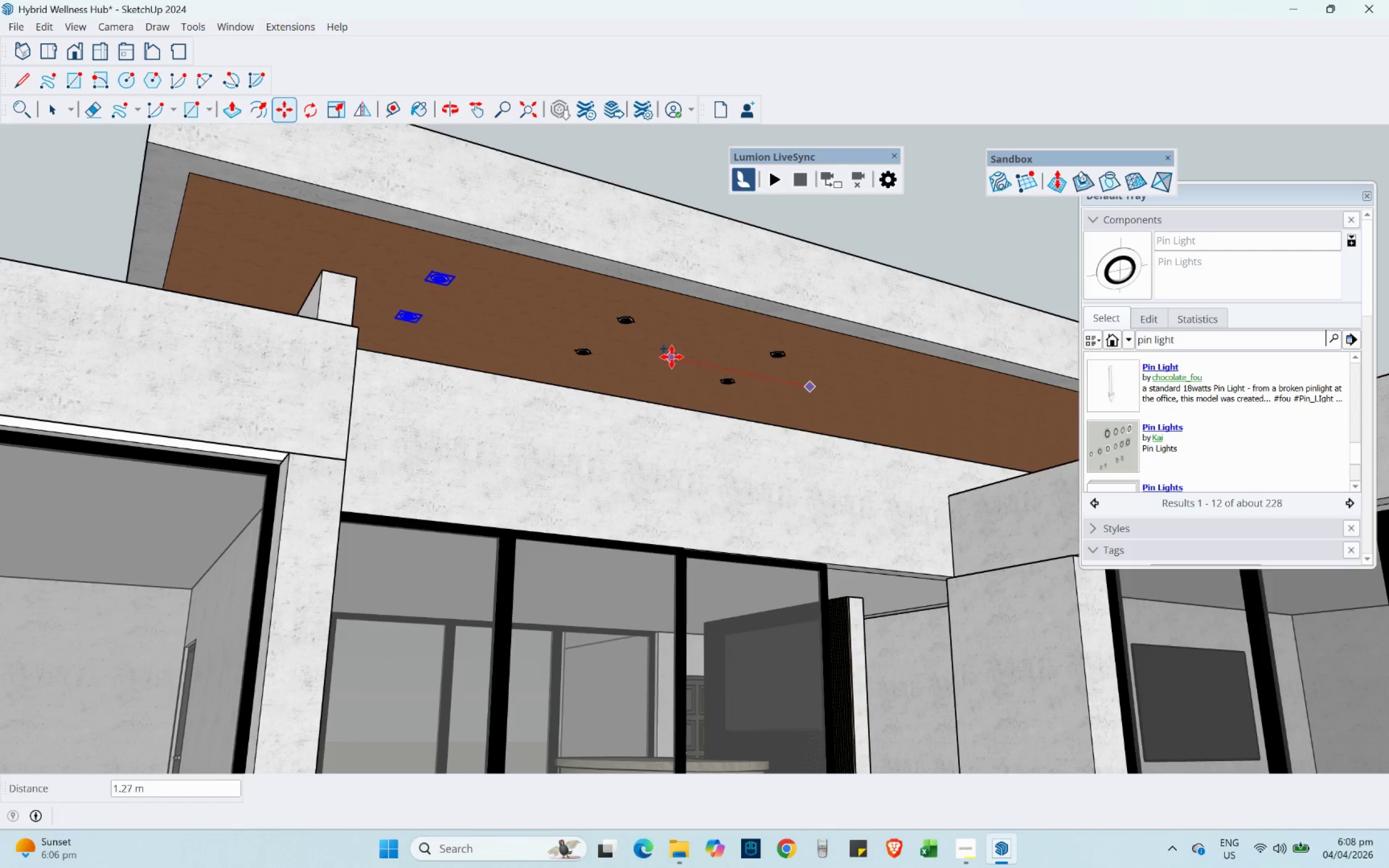 
left_click([676, 357])
 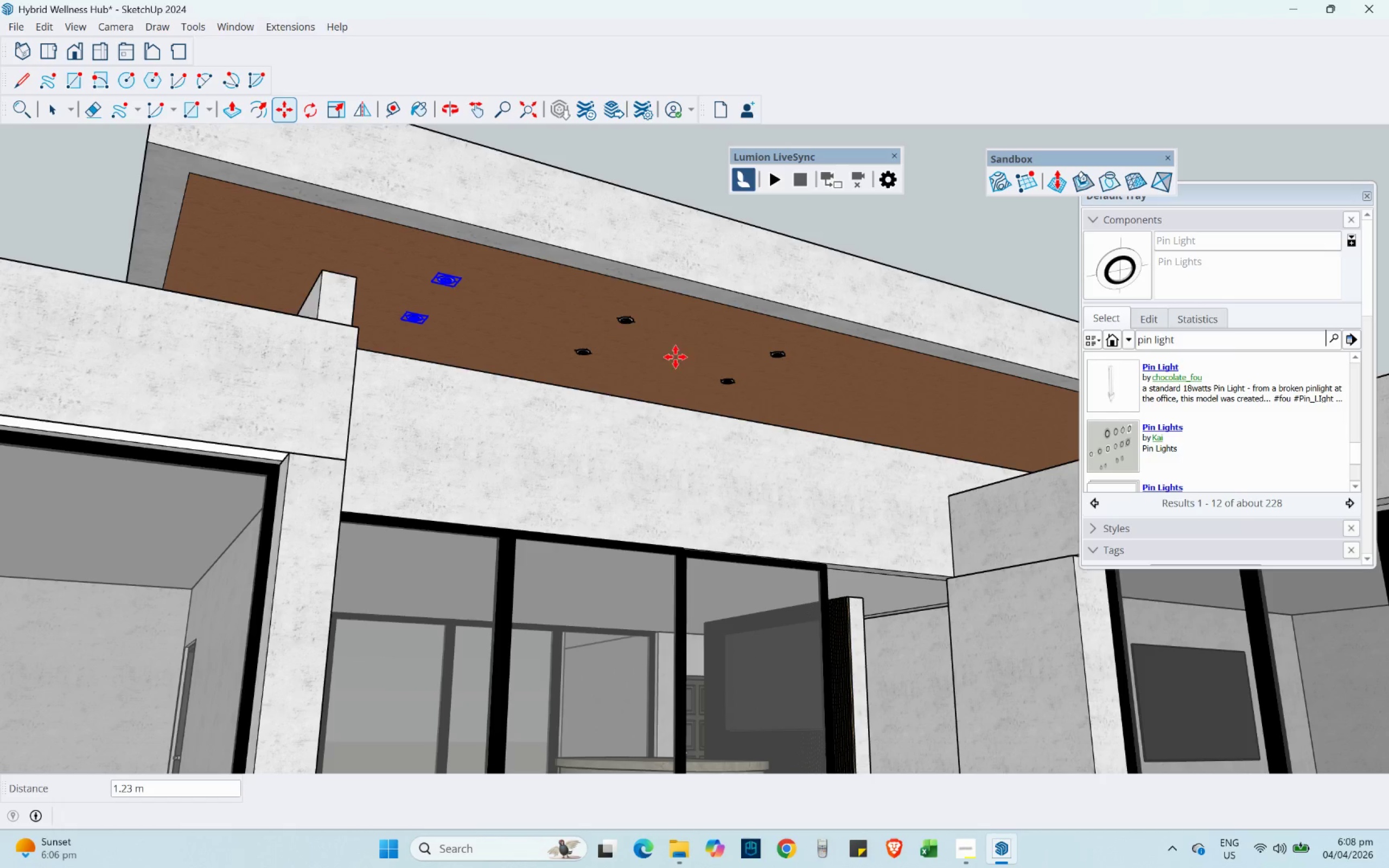 
key(Control+ControlLeft)
 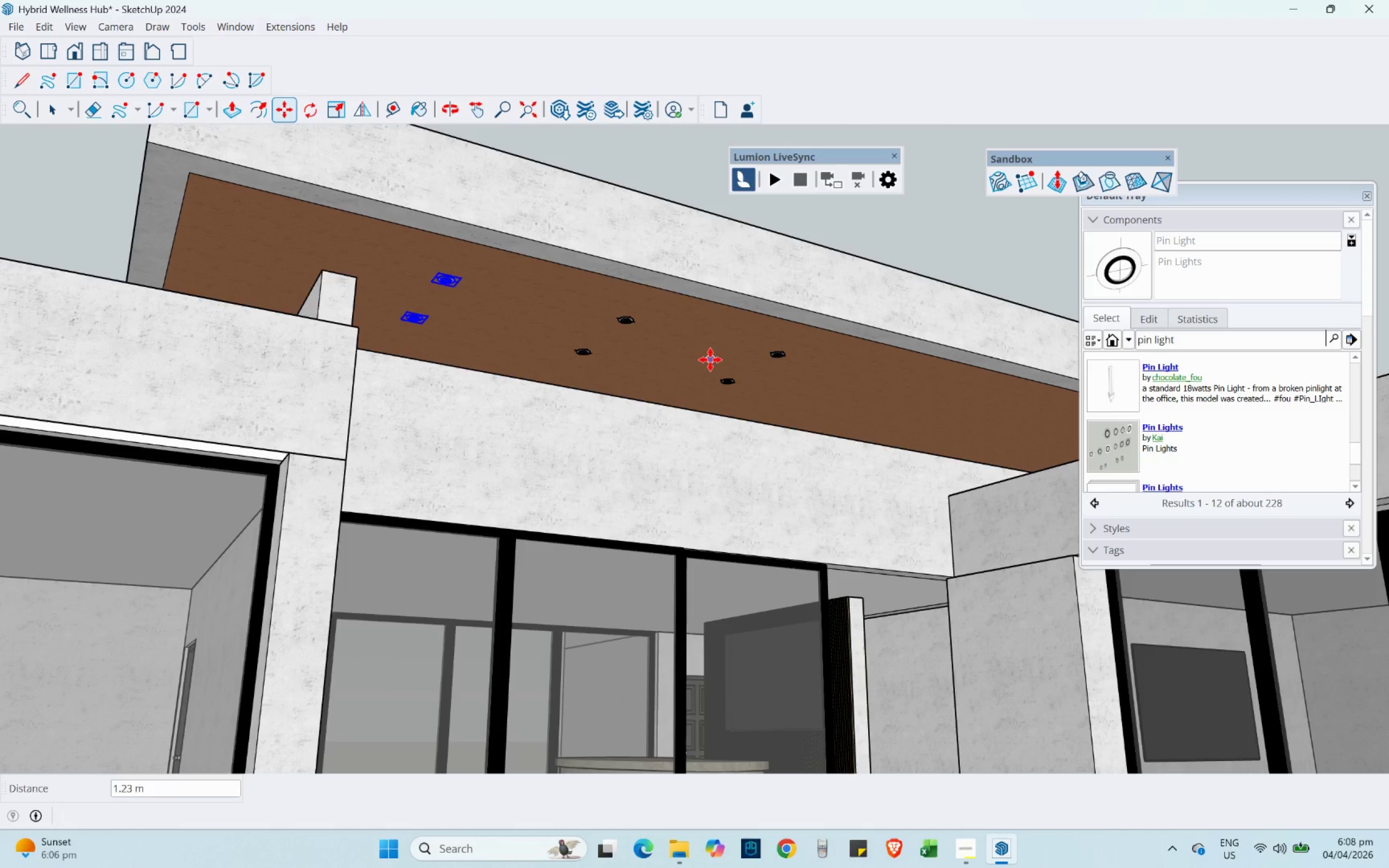 
left_click_drag(start_coordinate=[710, 360], to_coordinate=[708, 360])
 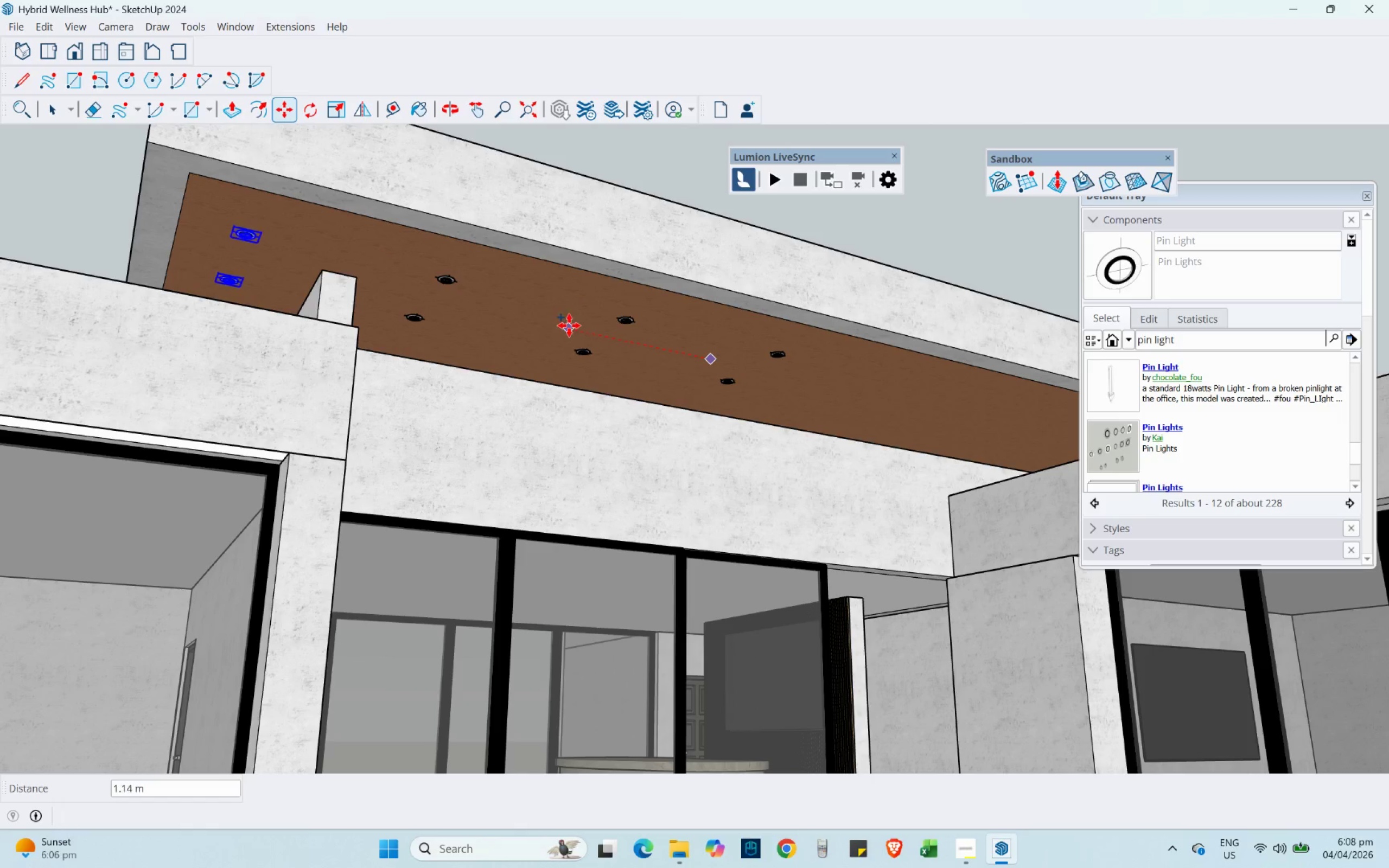 
left_click([569, 326])
 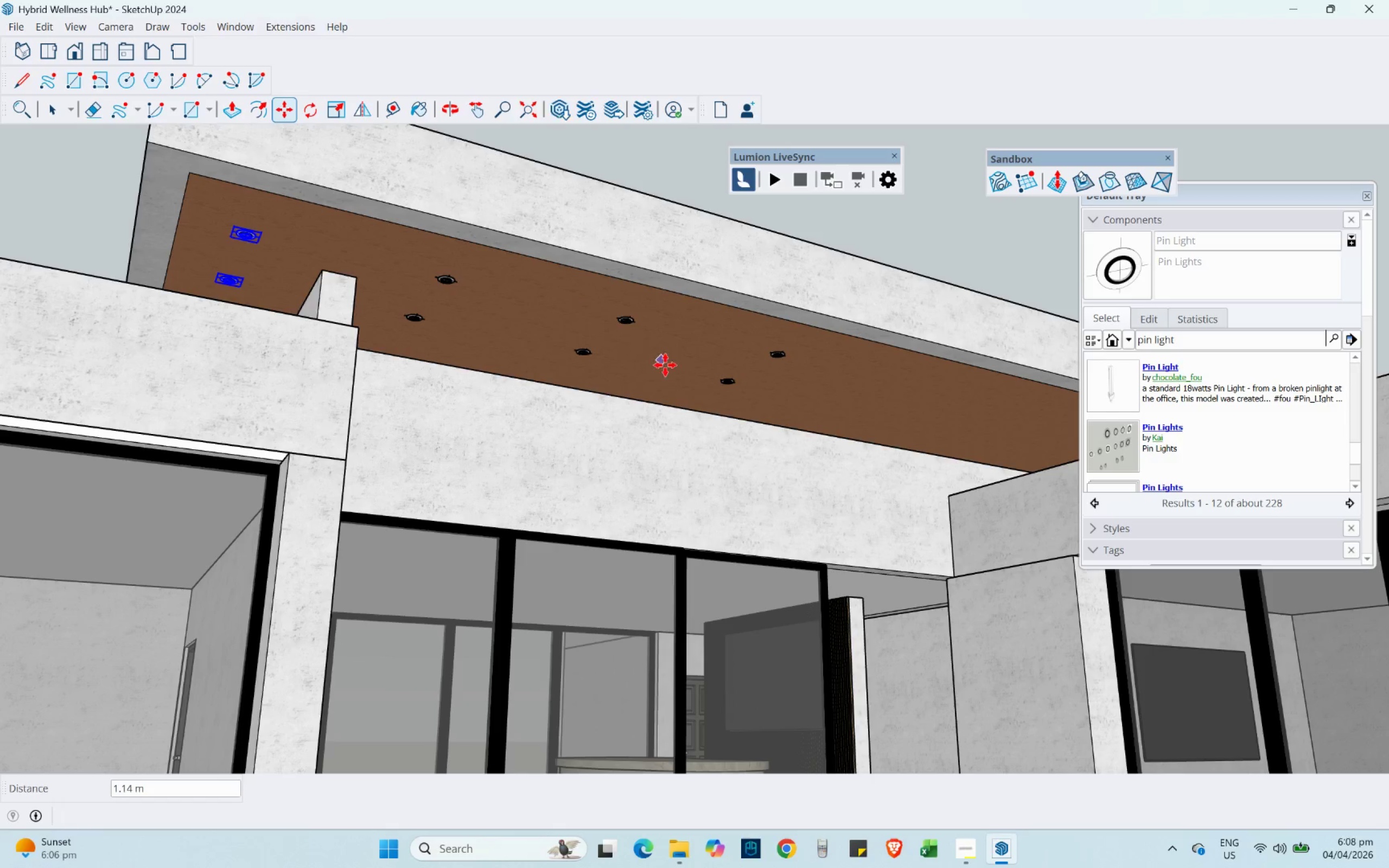 
hold_key(key=ShiftLeft, duration=0.48)
 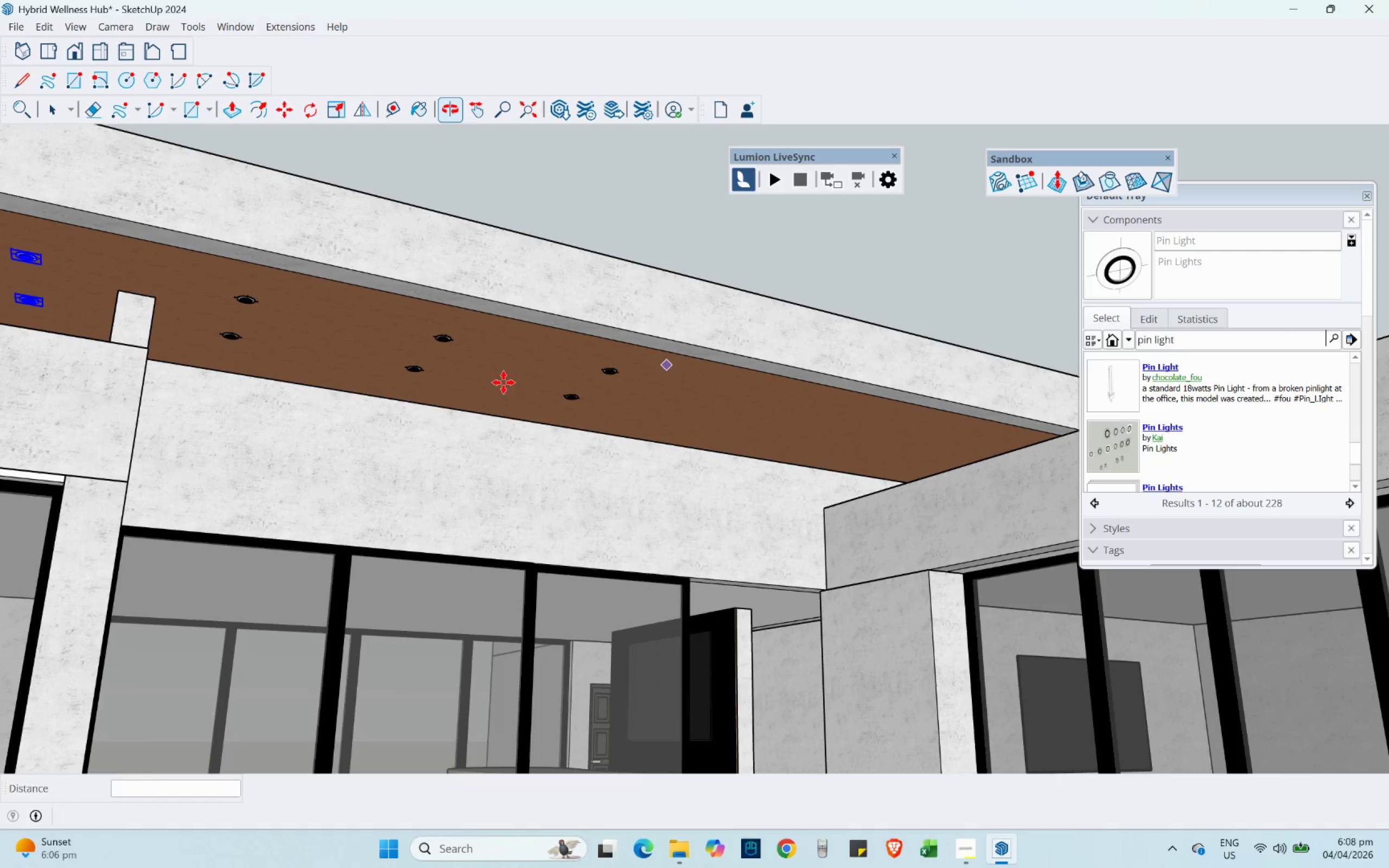 
key(Control+ControlLeft)
 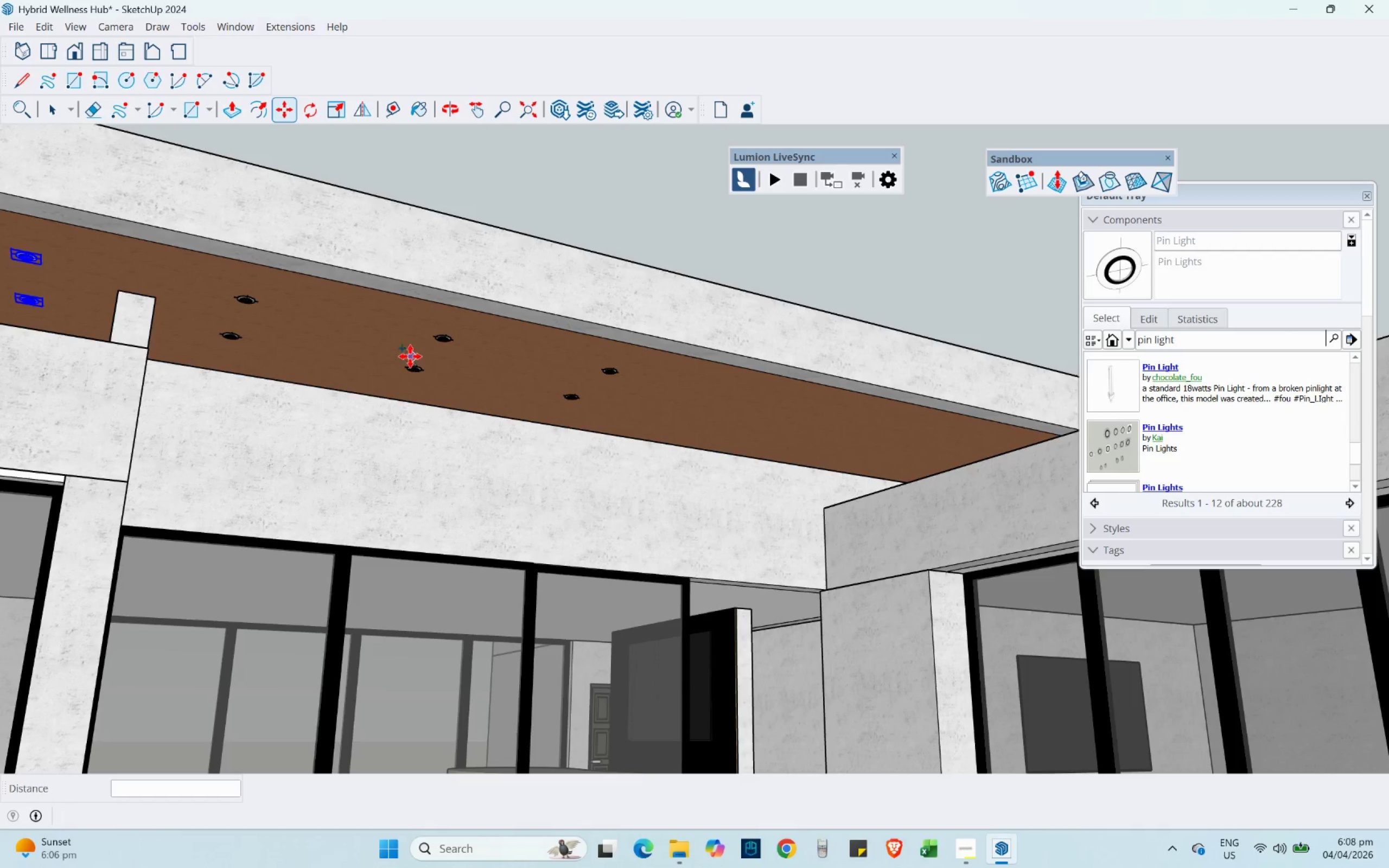 
left_click_drag(start_coordinate=[368, 343], to_coordinate=[371, 343])
 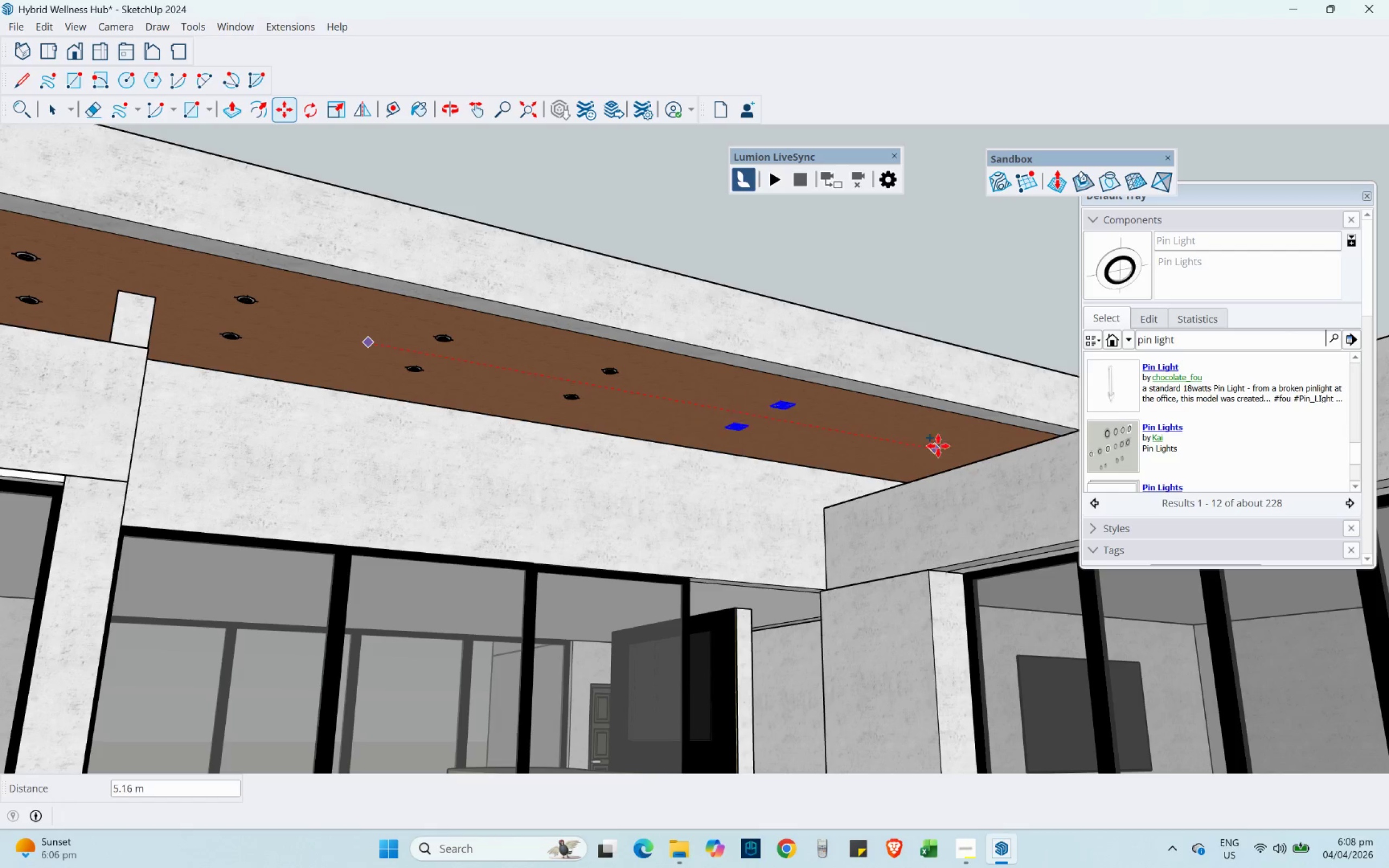 
left_click([942, 447])
 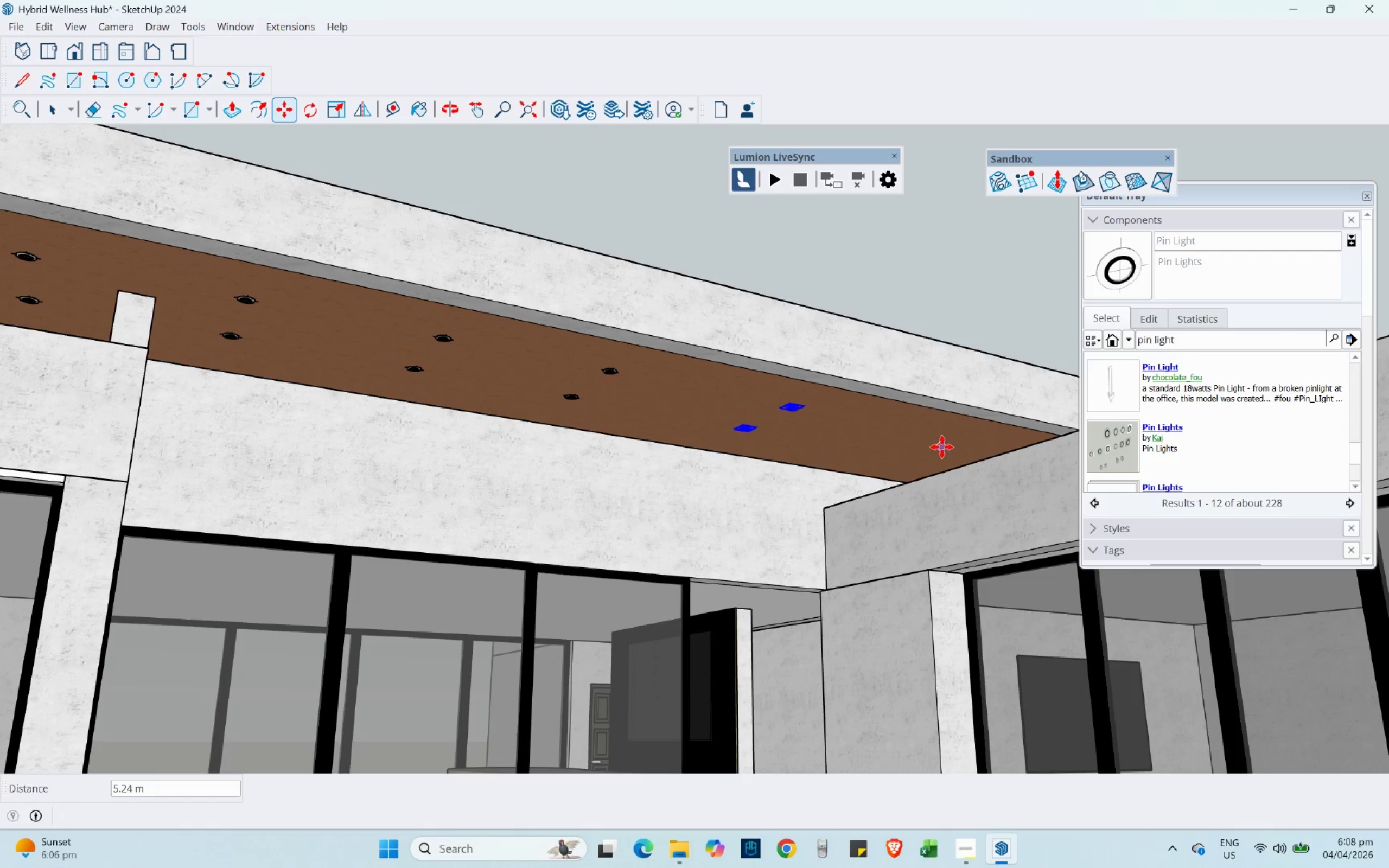 
hold_key(key=ShiftLeft, duration=0.66)
 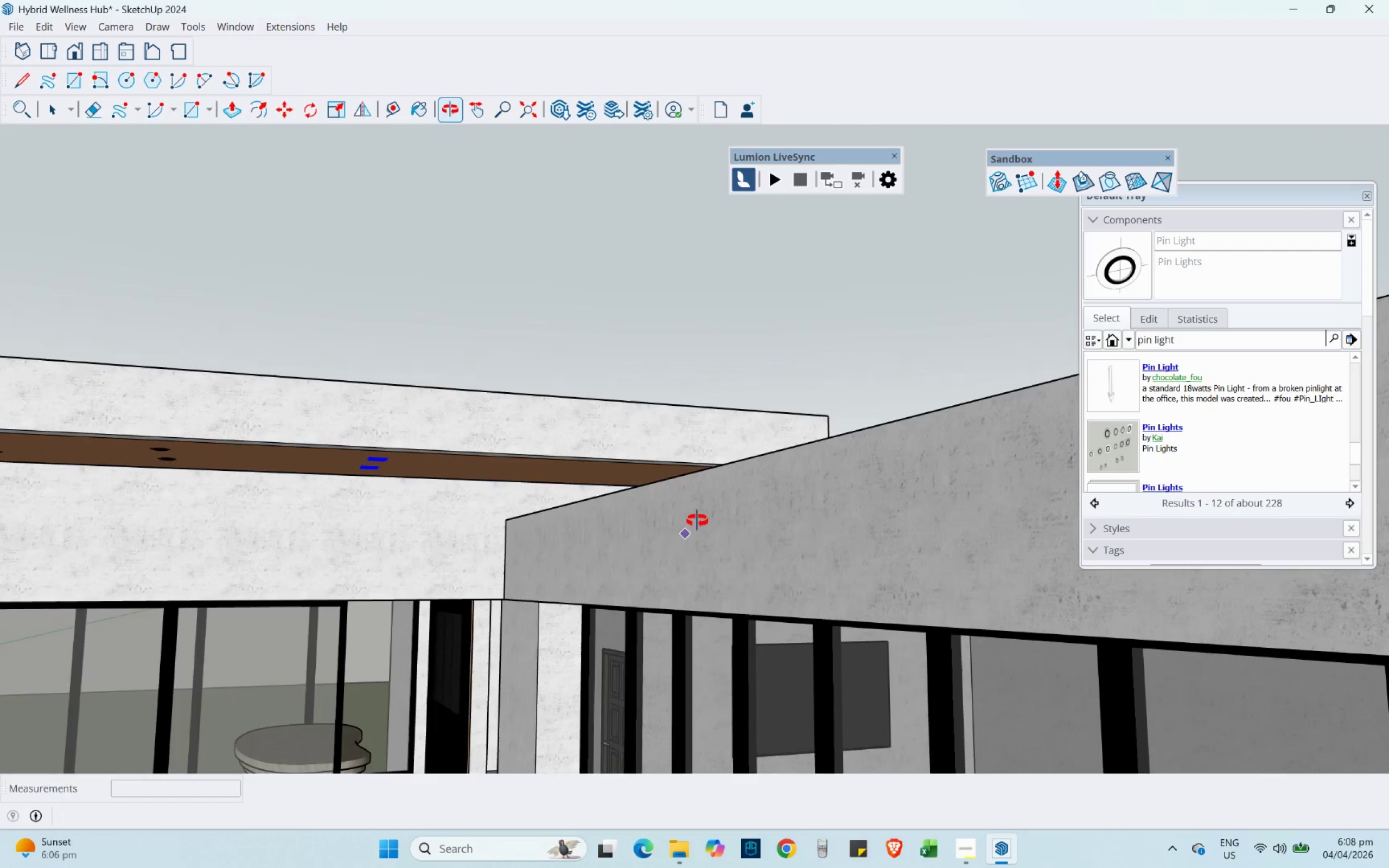 
key(Control+ControlLeft)
 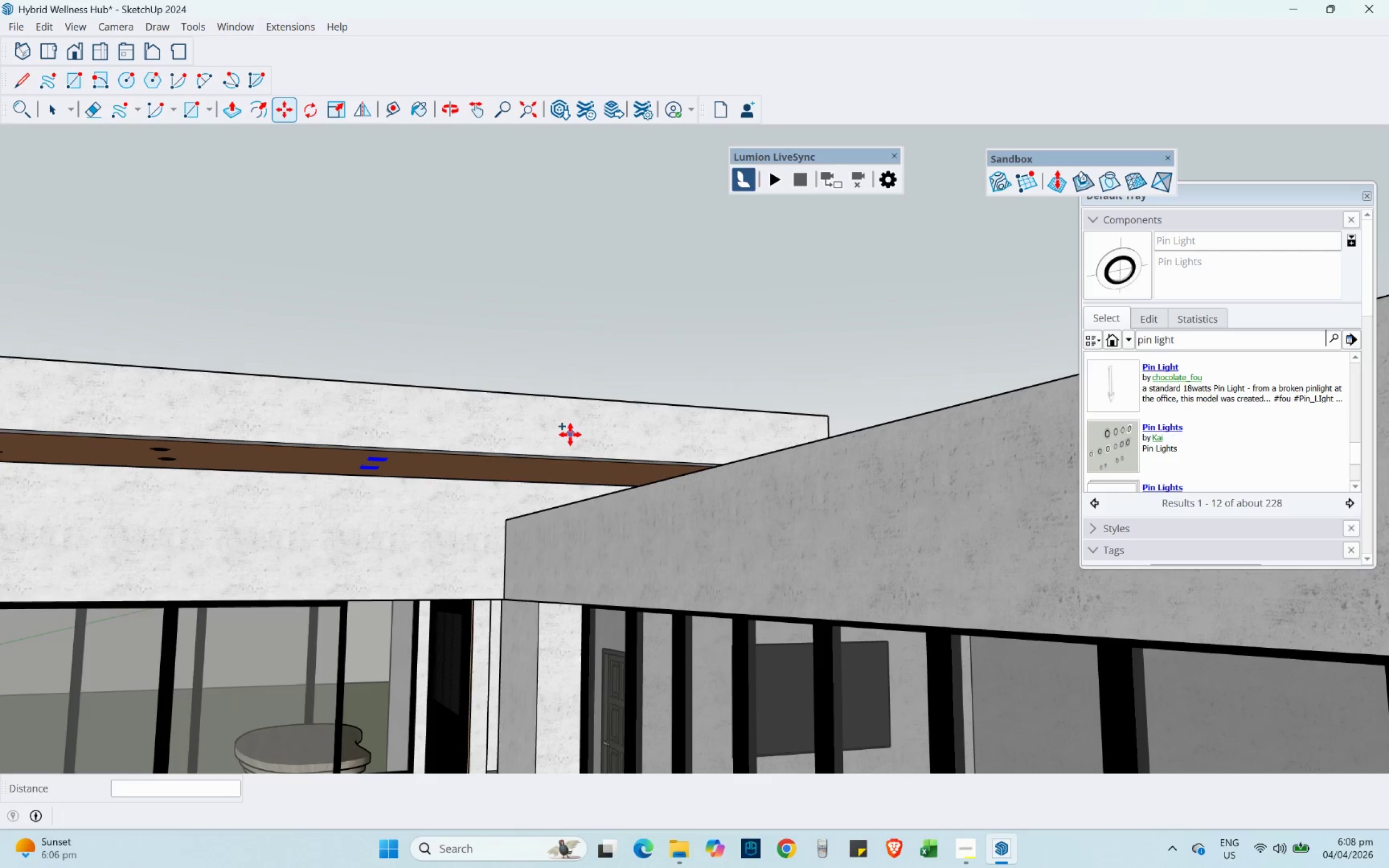 
left_click([567, 430])
 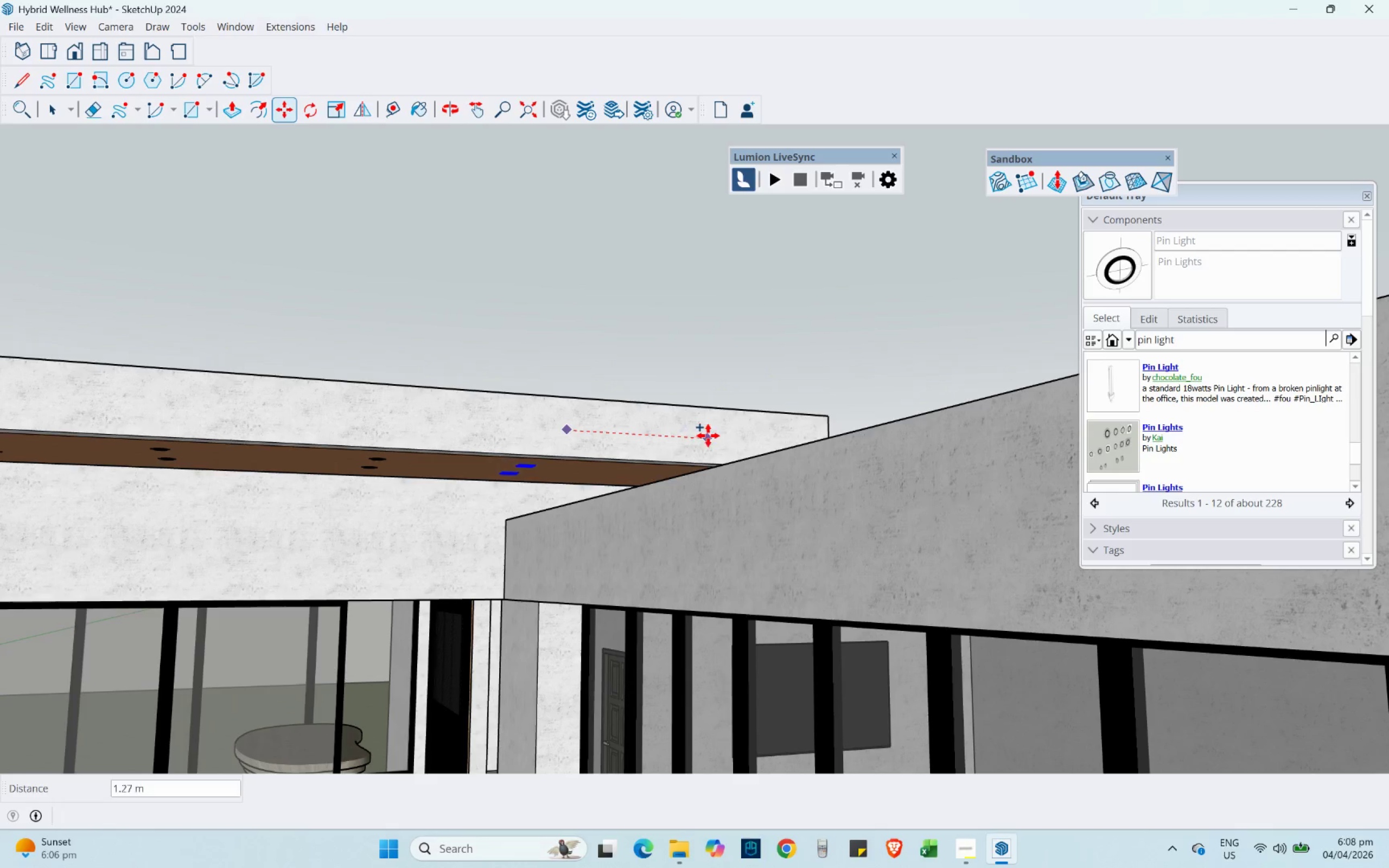 
left_click([723, 437])
 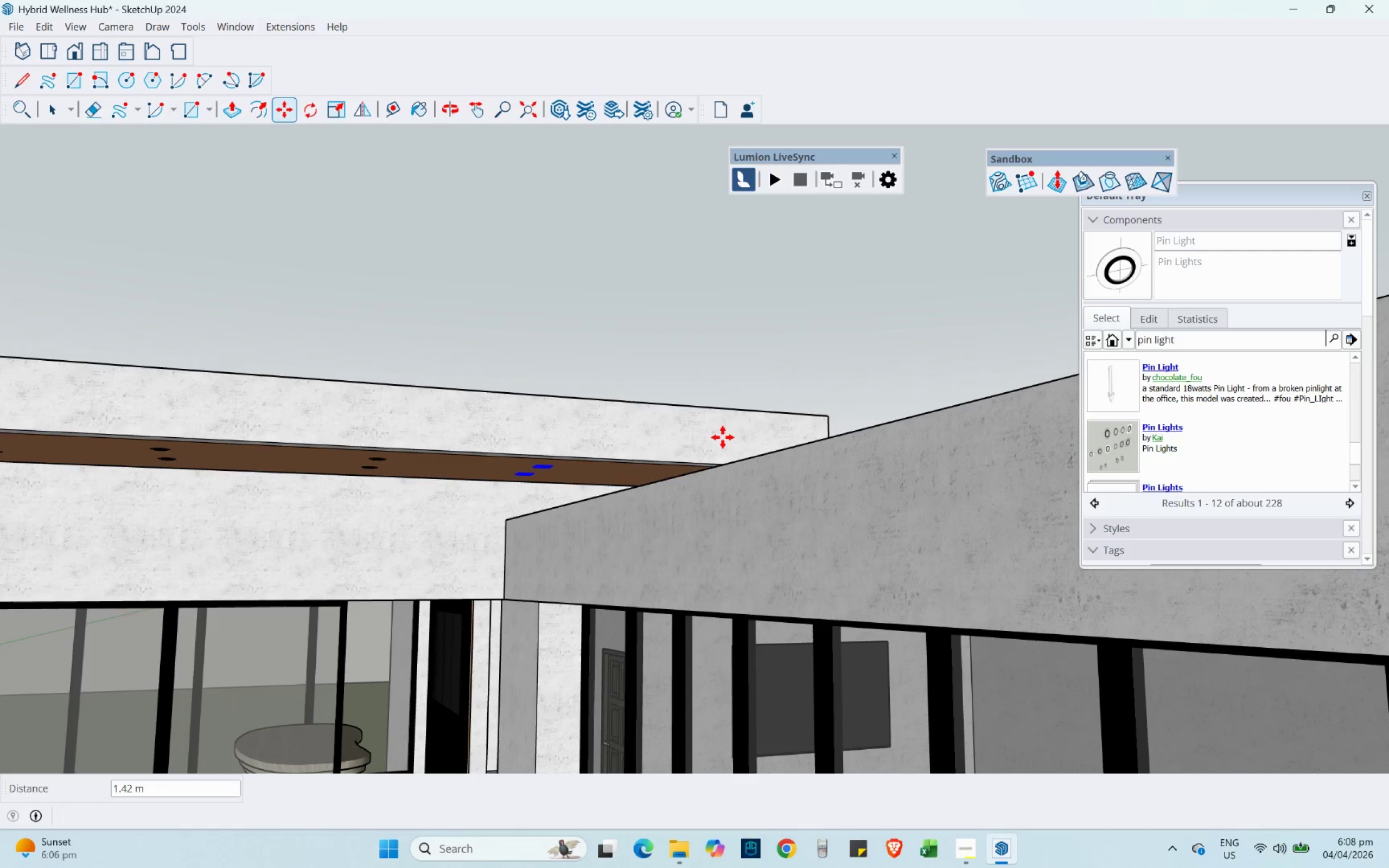 
hold_key(key=ShiftLeft, duration=0.38)
 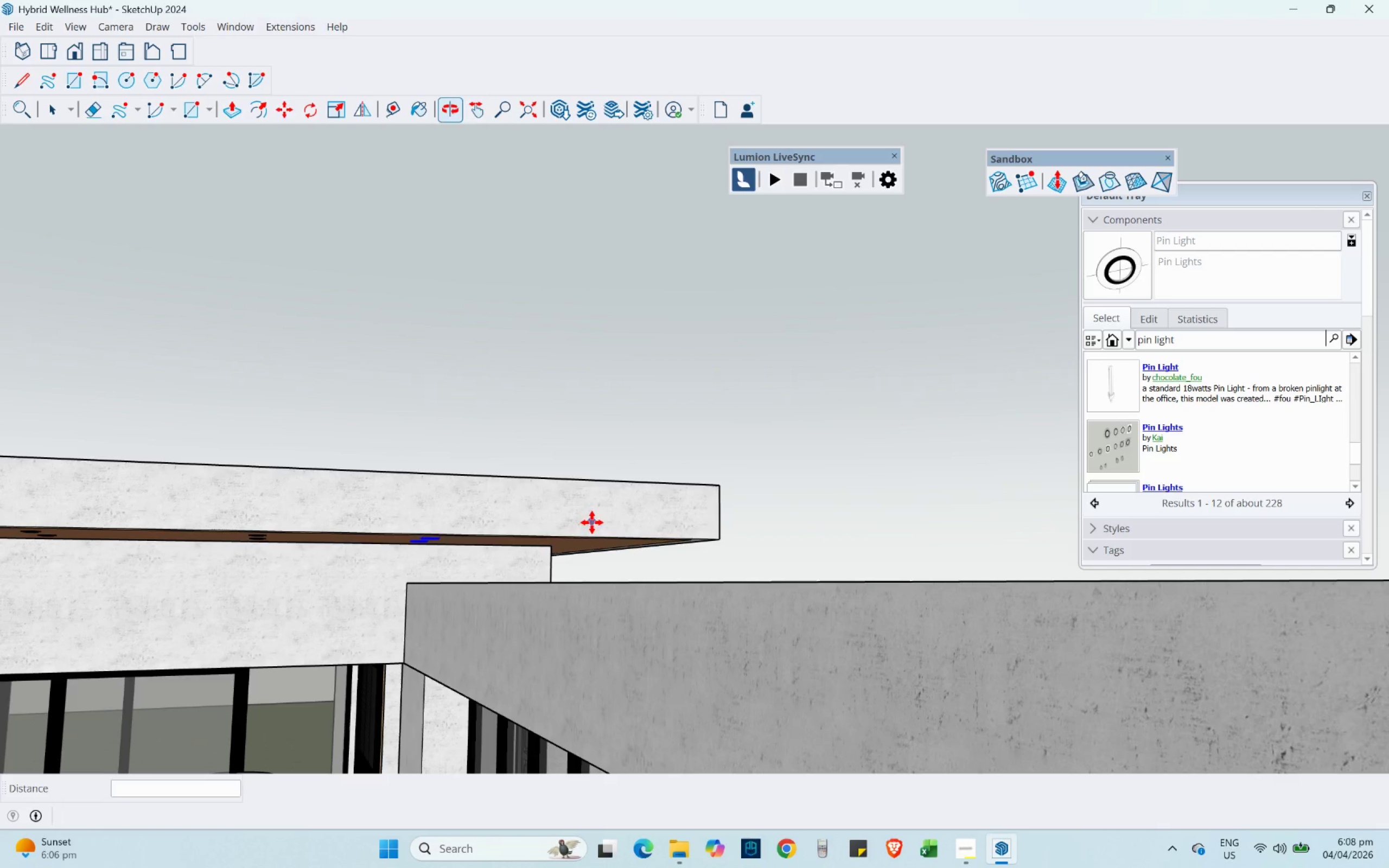 
key(Control+ControlLeft)
 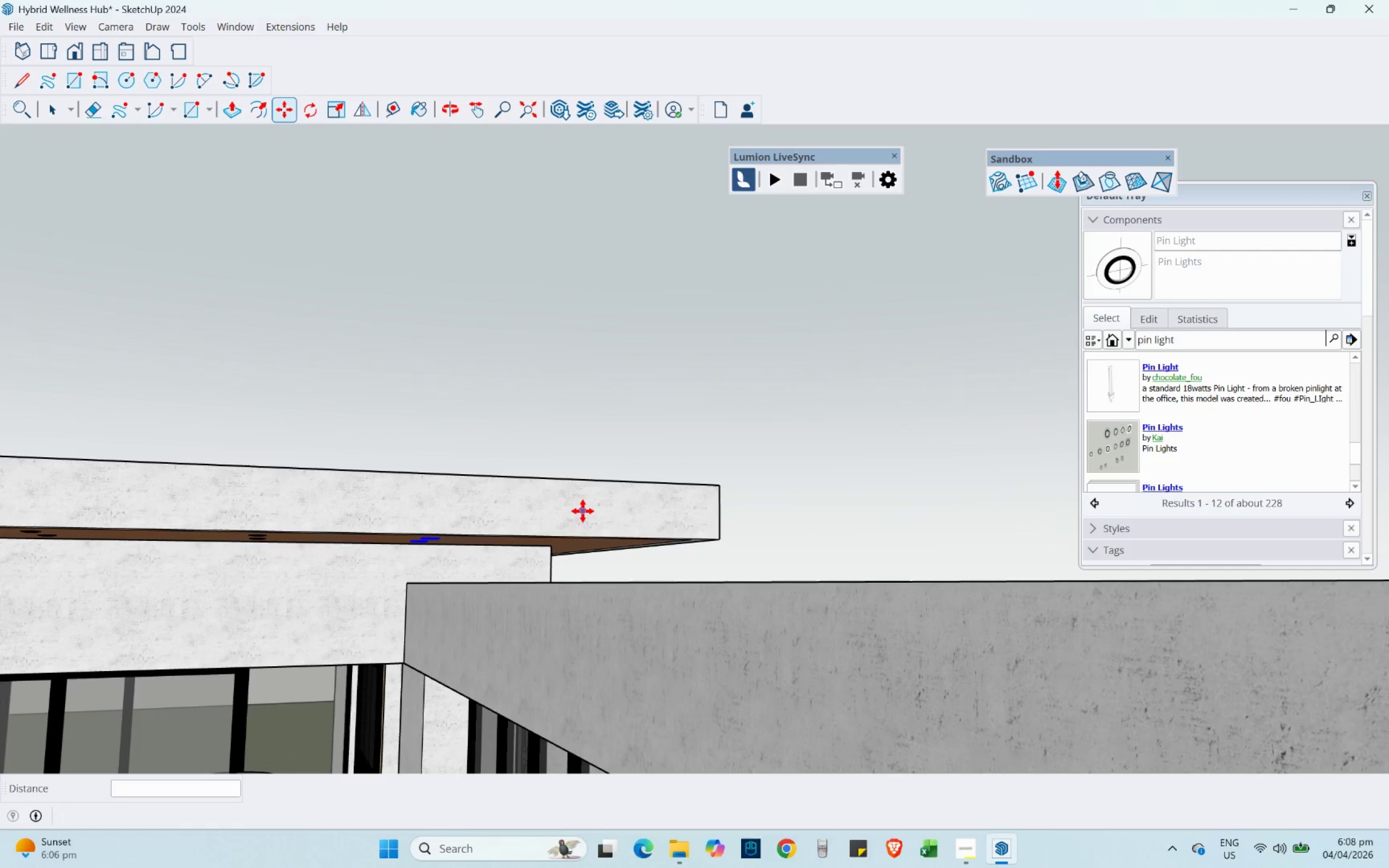 
left_click([583, 511])
 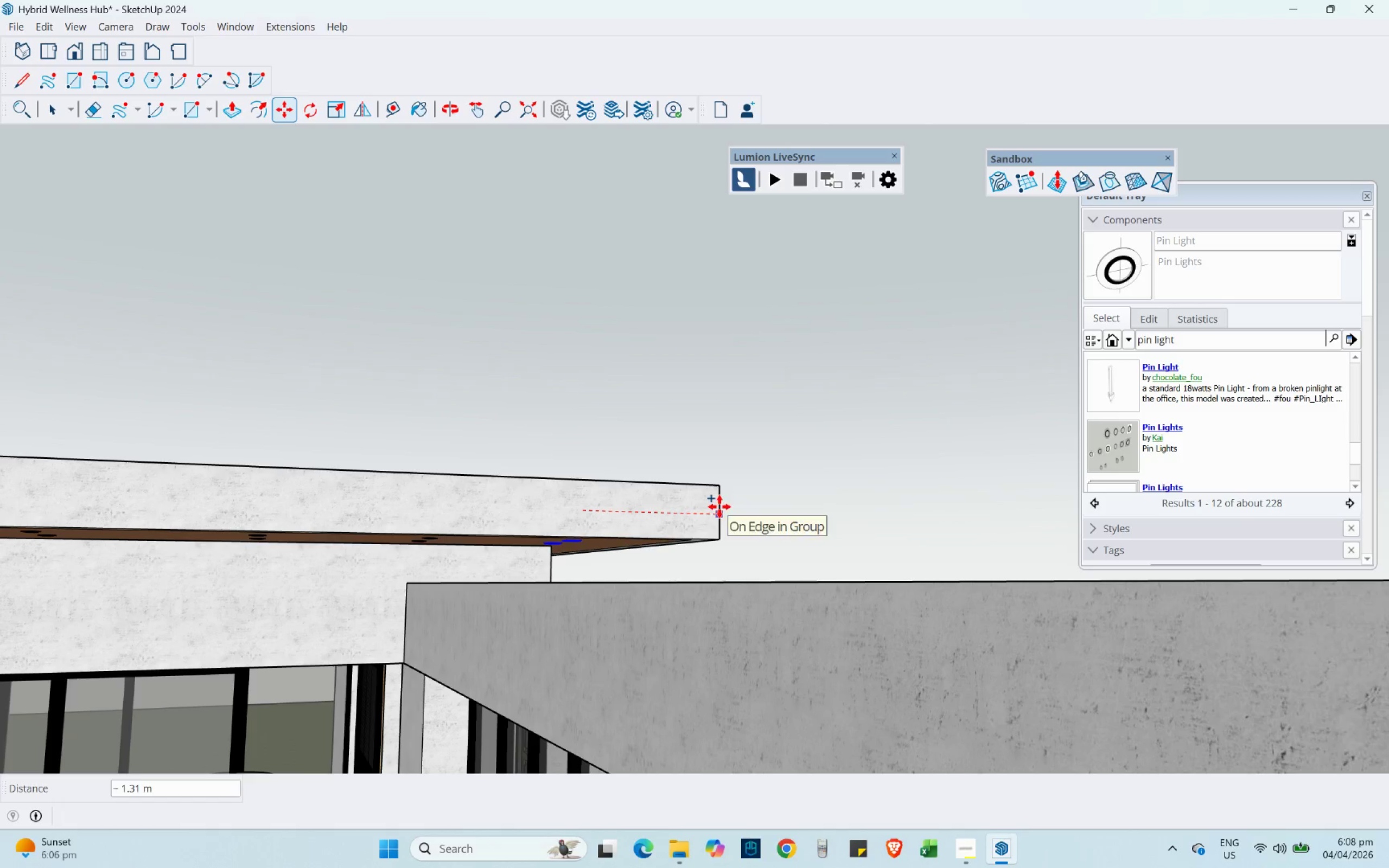 
left_click([754, 510])
 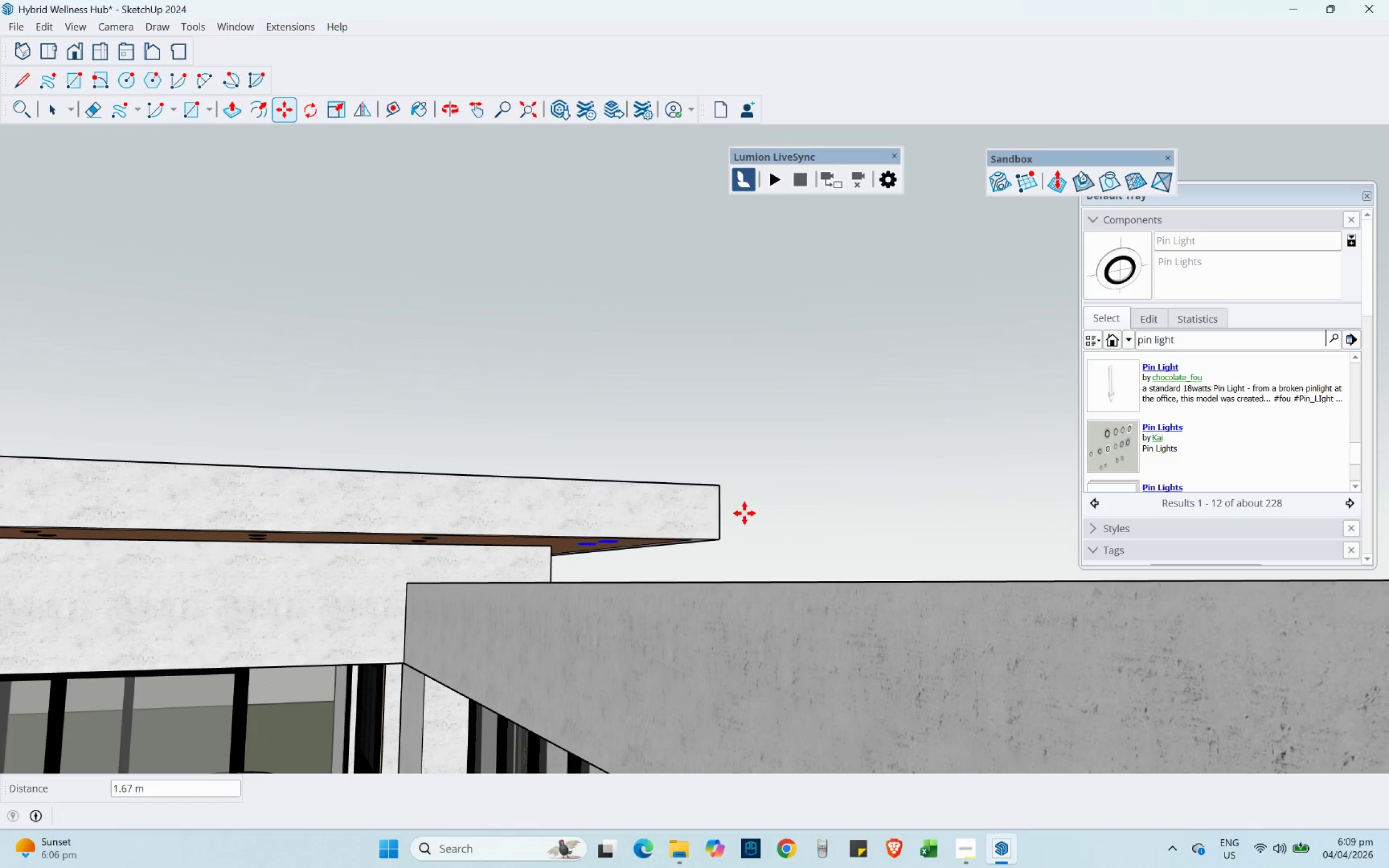 
hold_key(key=ShiftLeft, duration=0.39)
 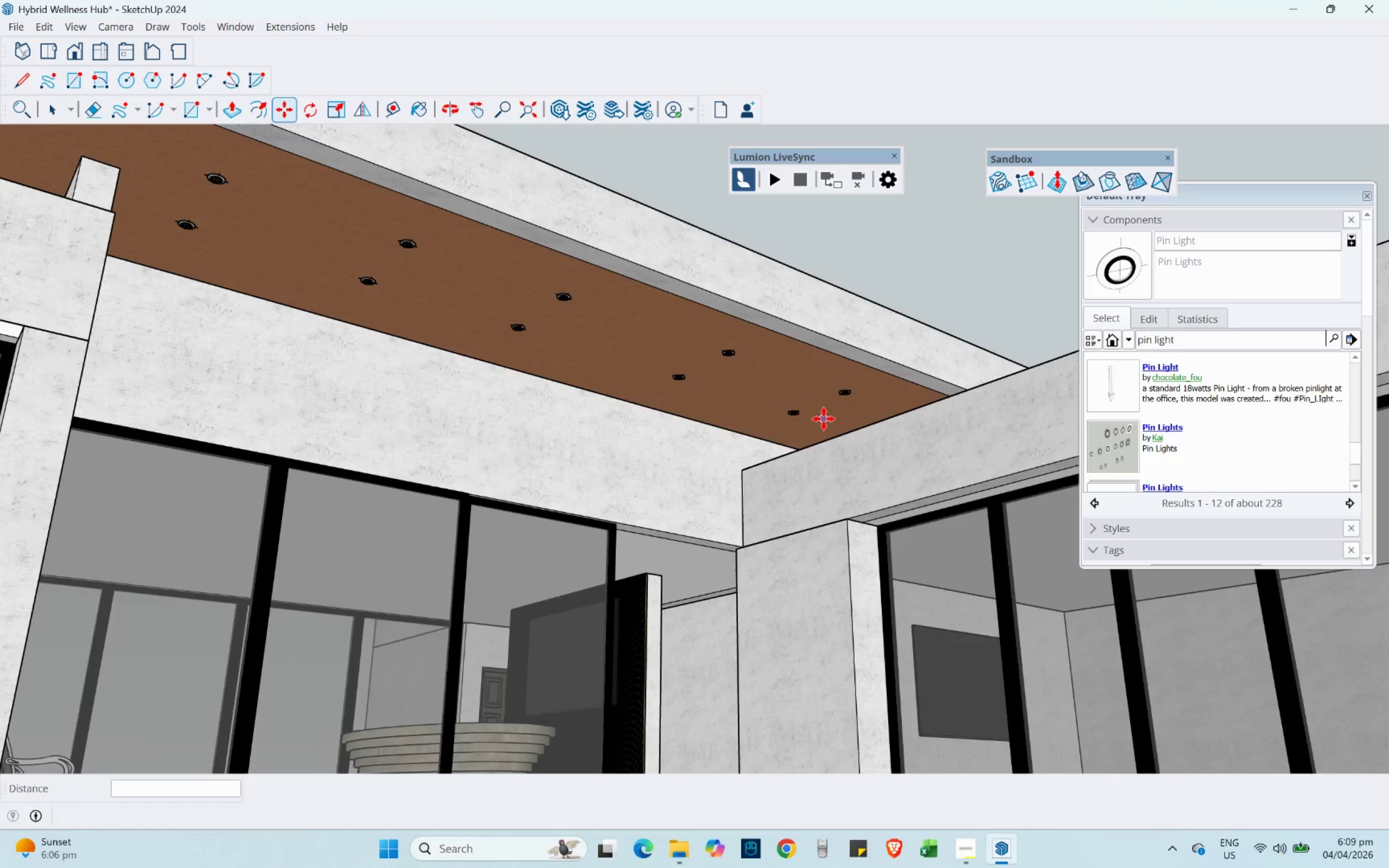 
scroll: coordinate [625, 499], scroll_direction: down, amount: 11.0
 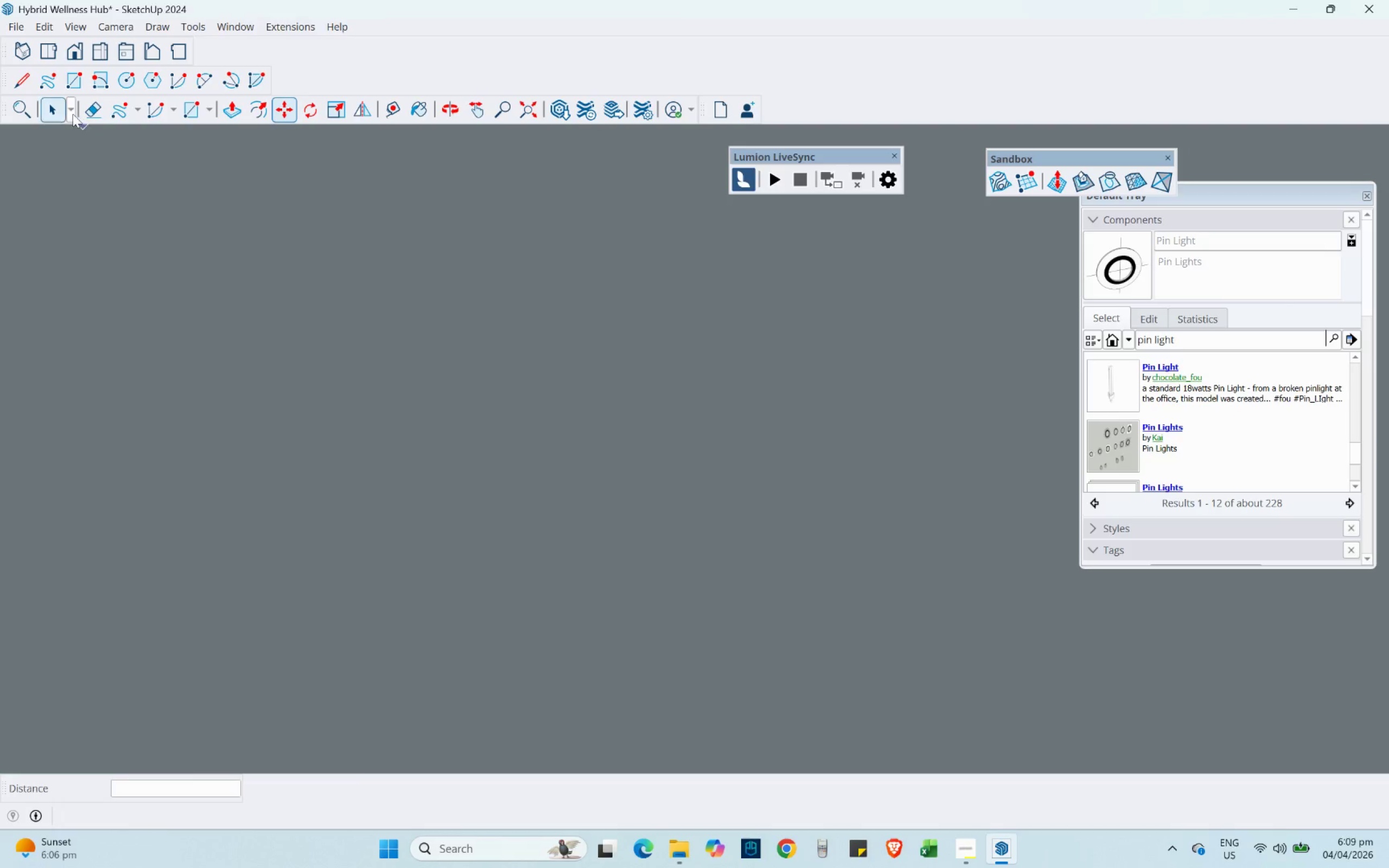 
left_click([60, 111])
 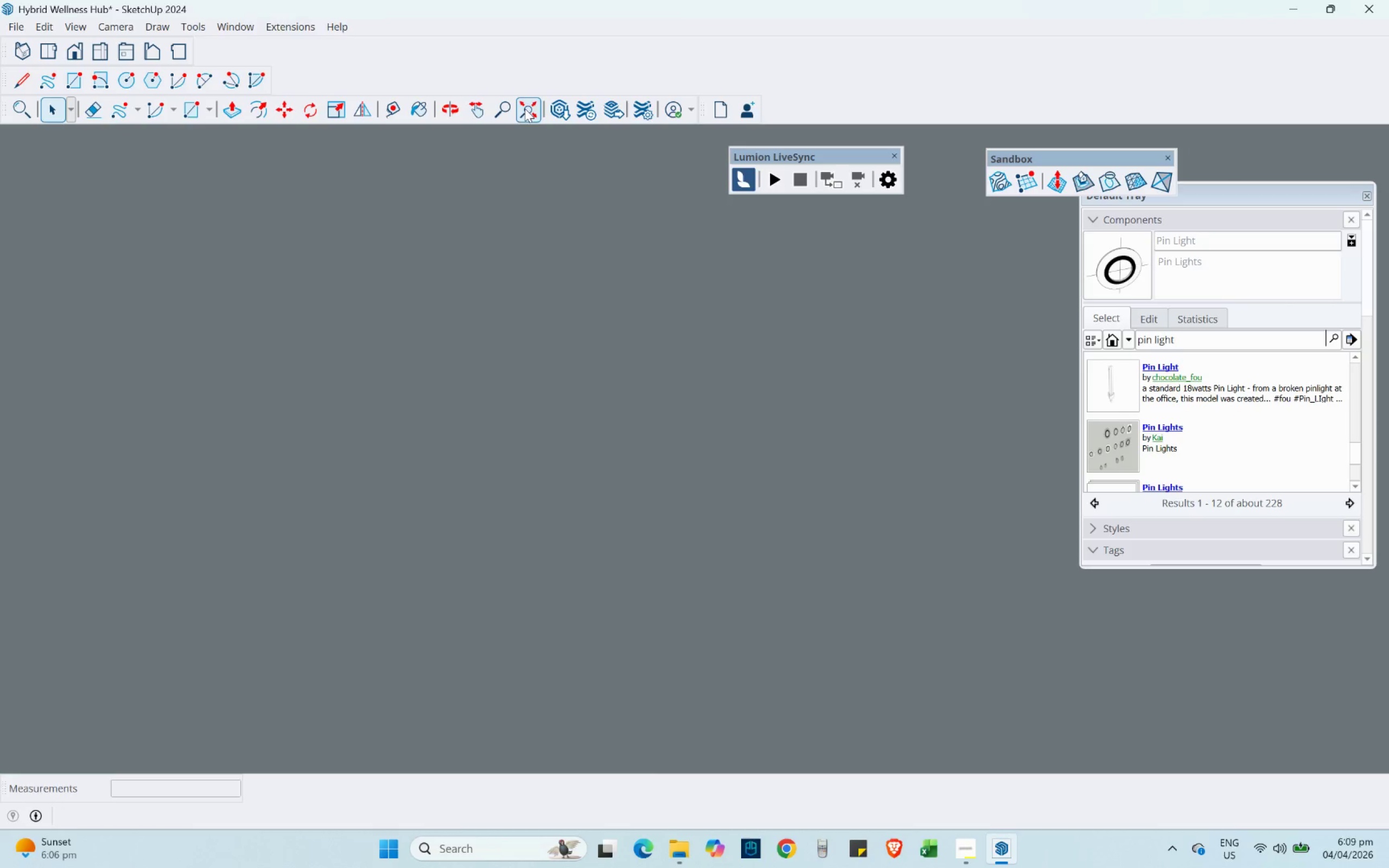 
left_click([531, 107])
 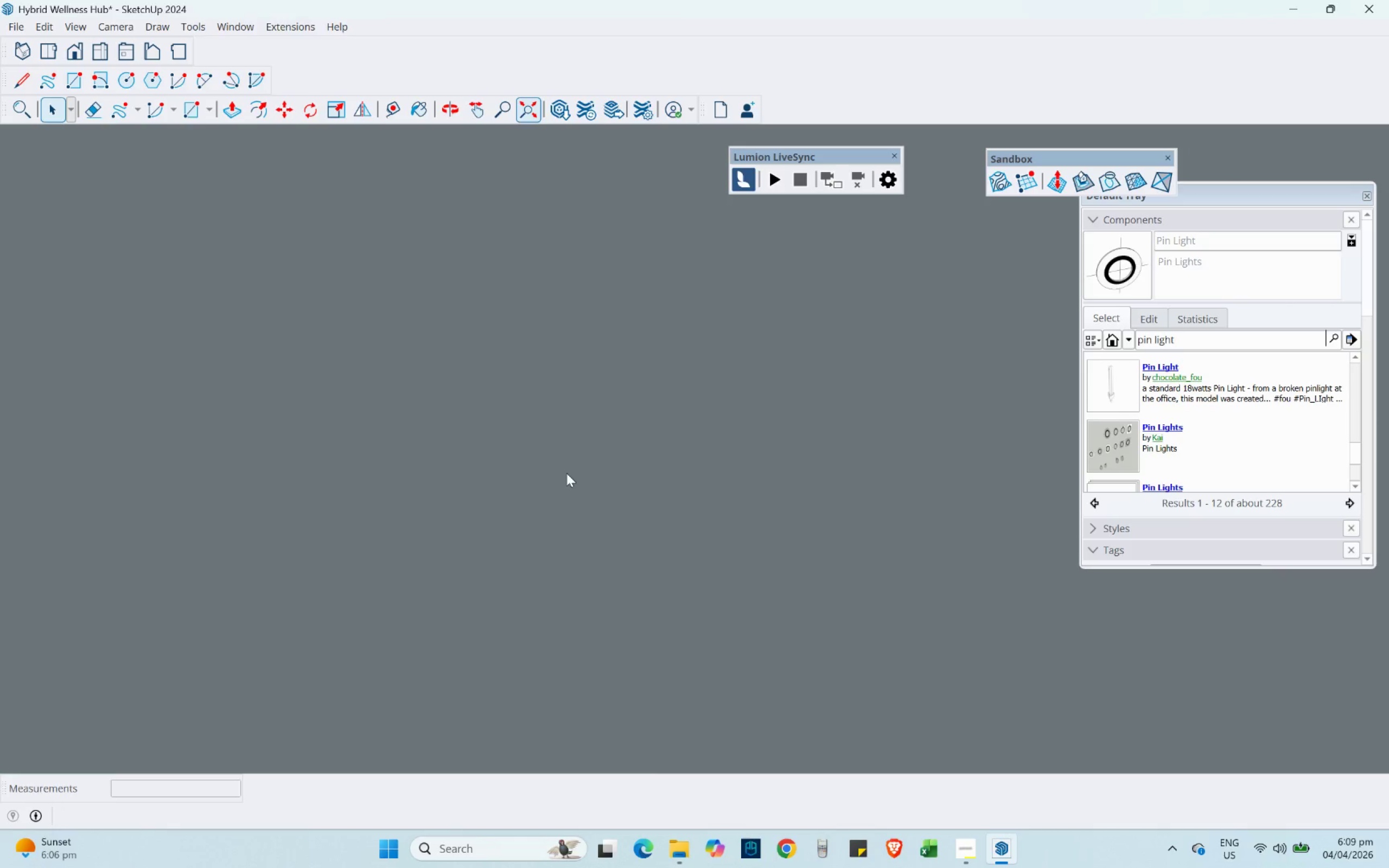 
scroll: coordinate [593, 567], scroll_direction: down, amount: 6.0
 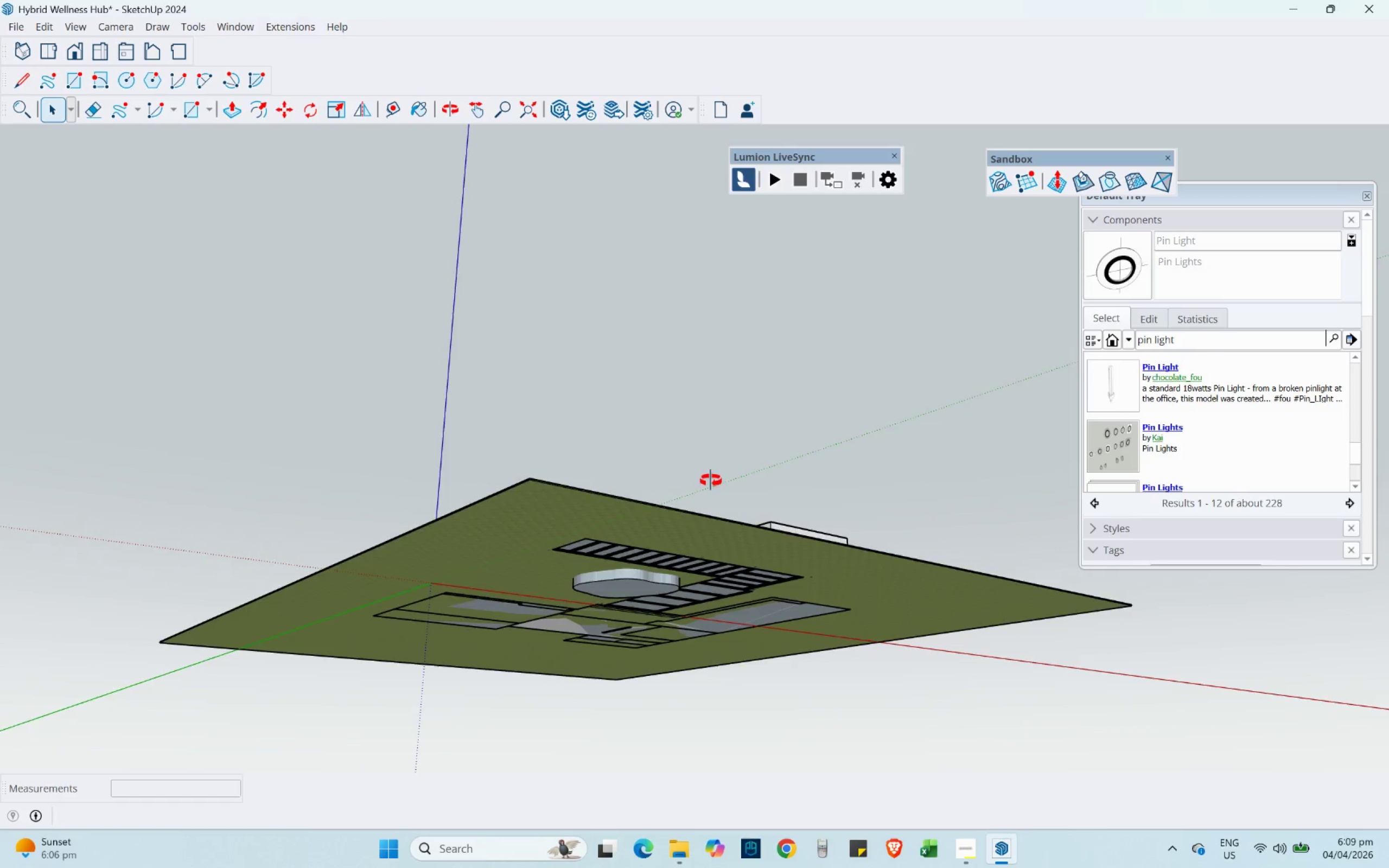 
key(Control+ControlLeft)
 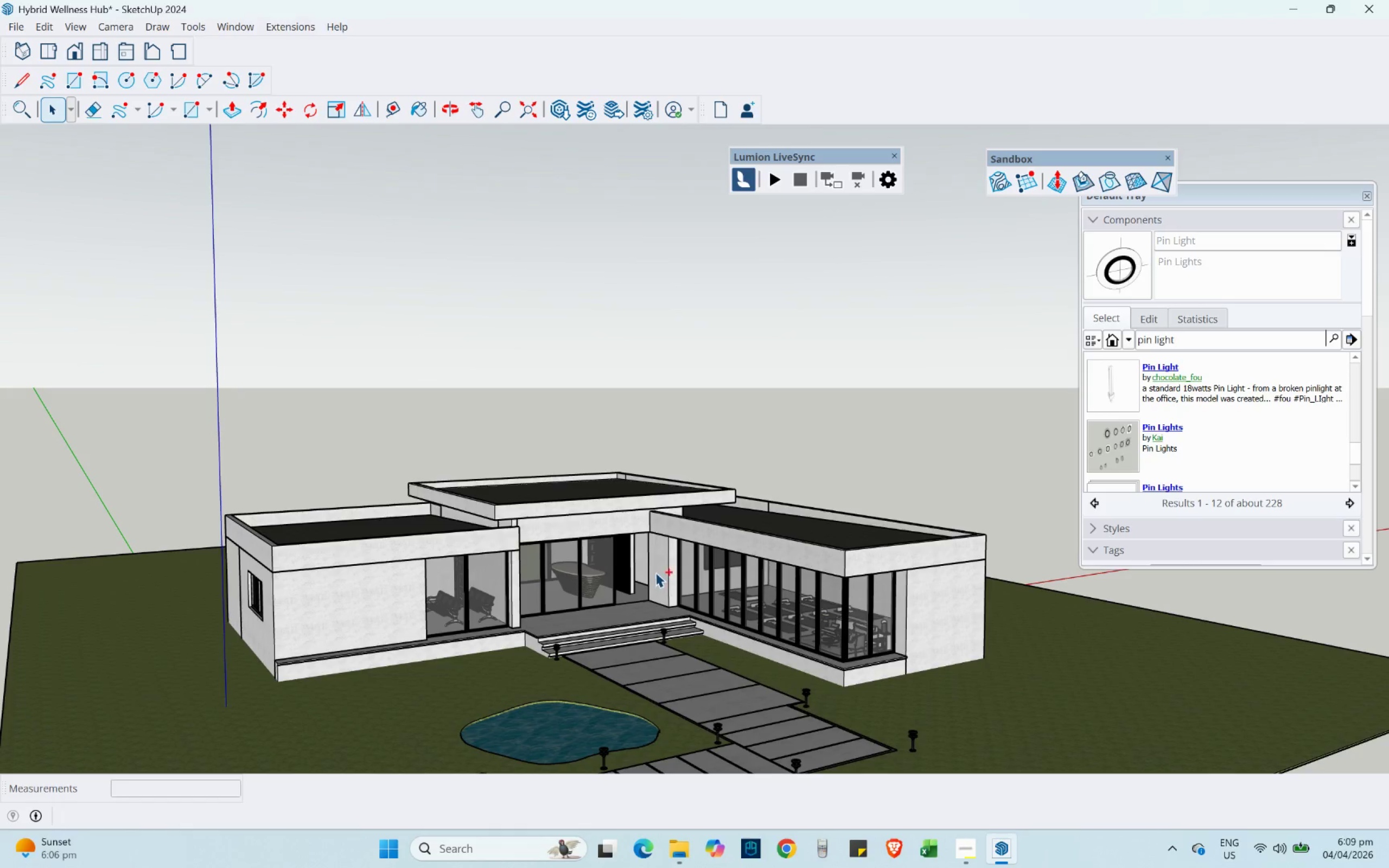 
key(Control+S)
 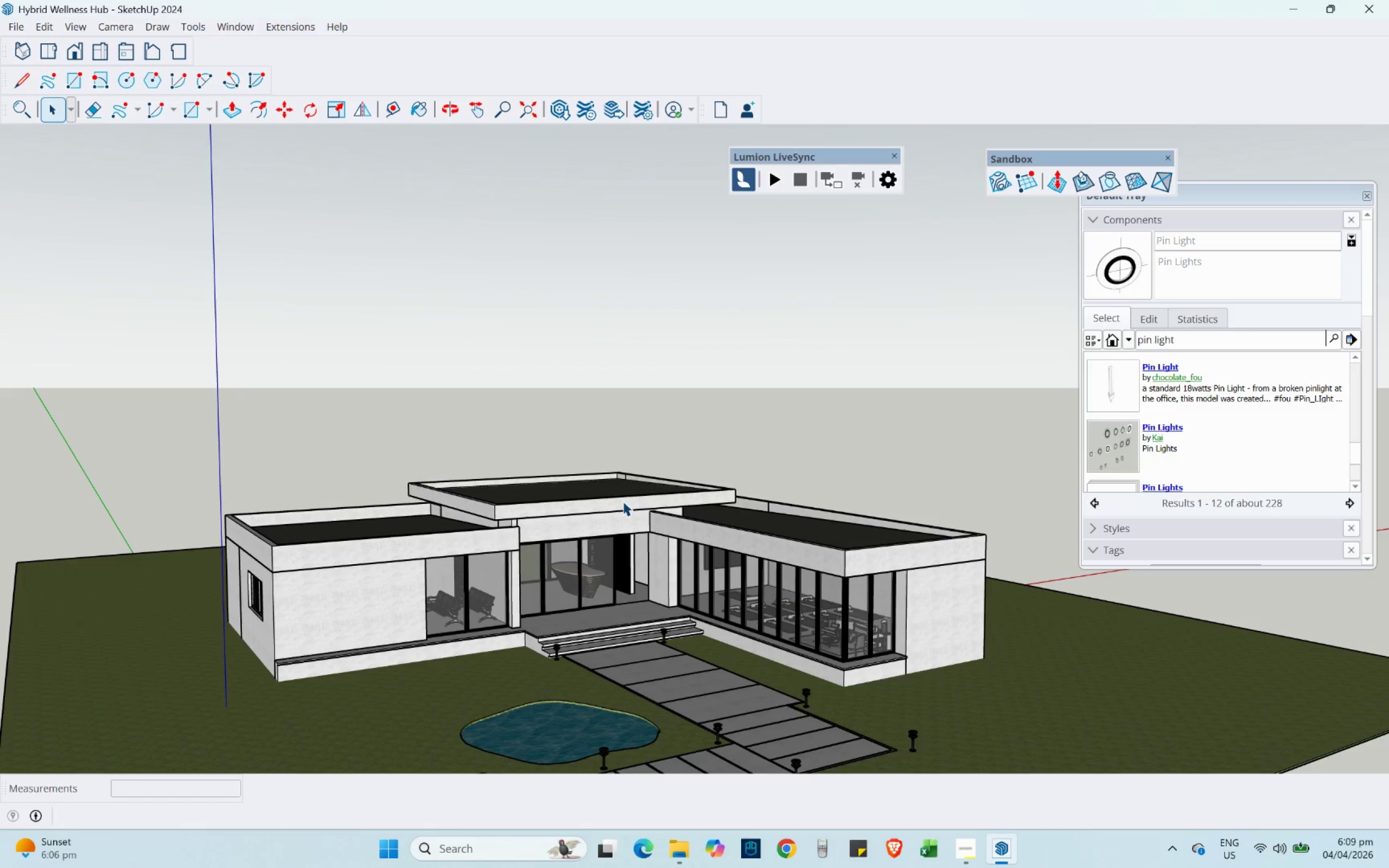 
scroll: coordinate [659, 575], scroll_direction: up, amount: 5.0
 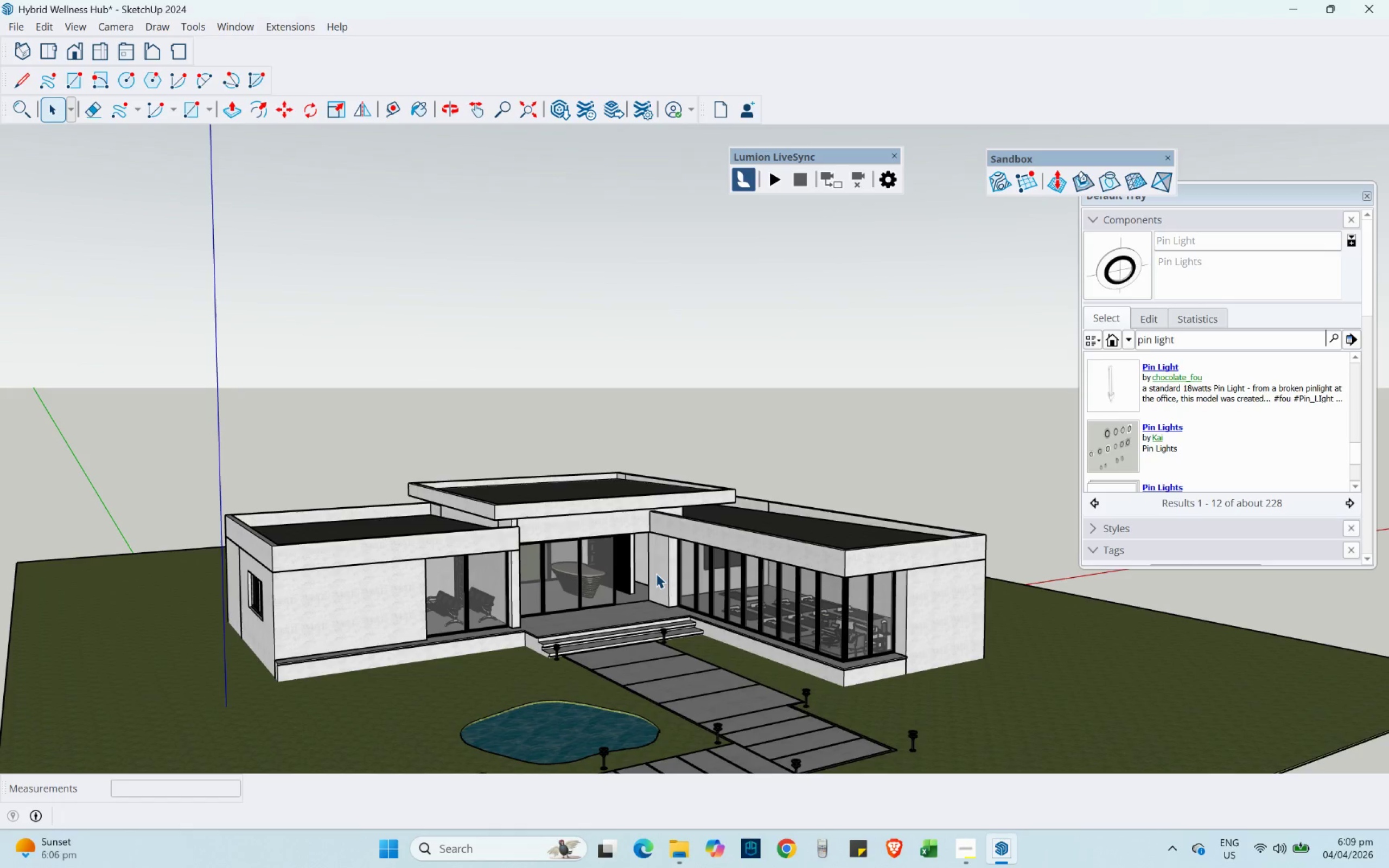 
wait(5.29)
 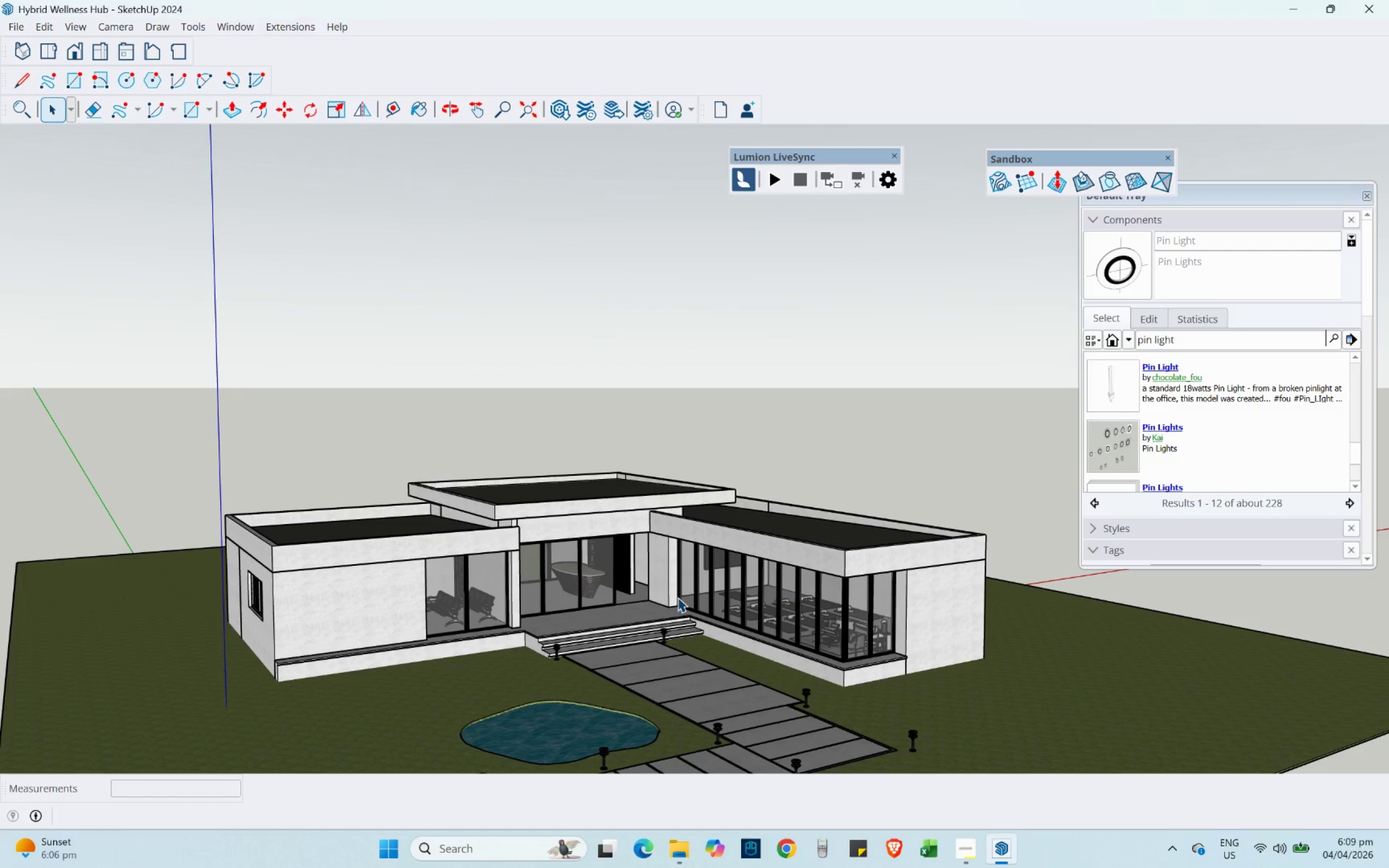 
hold_key(key=ShiftLeft, duration=0.55)
 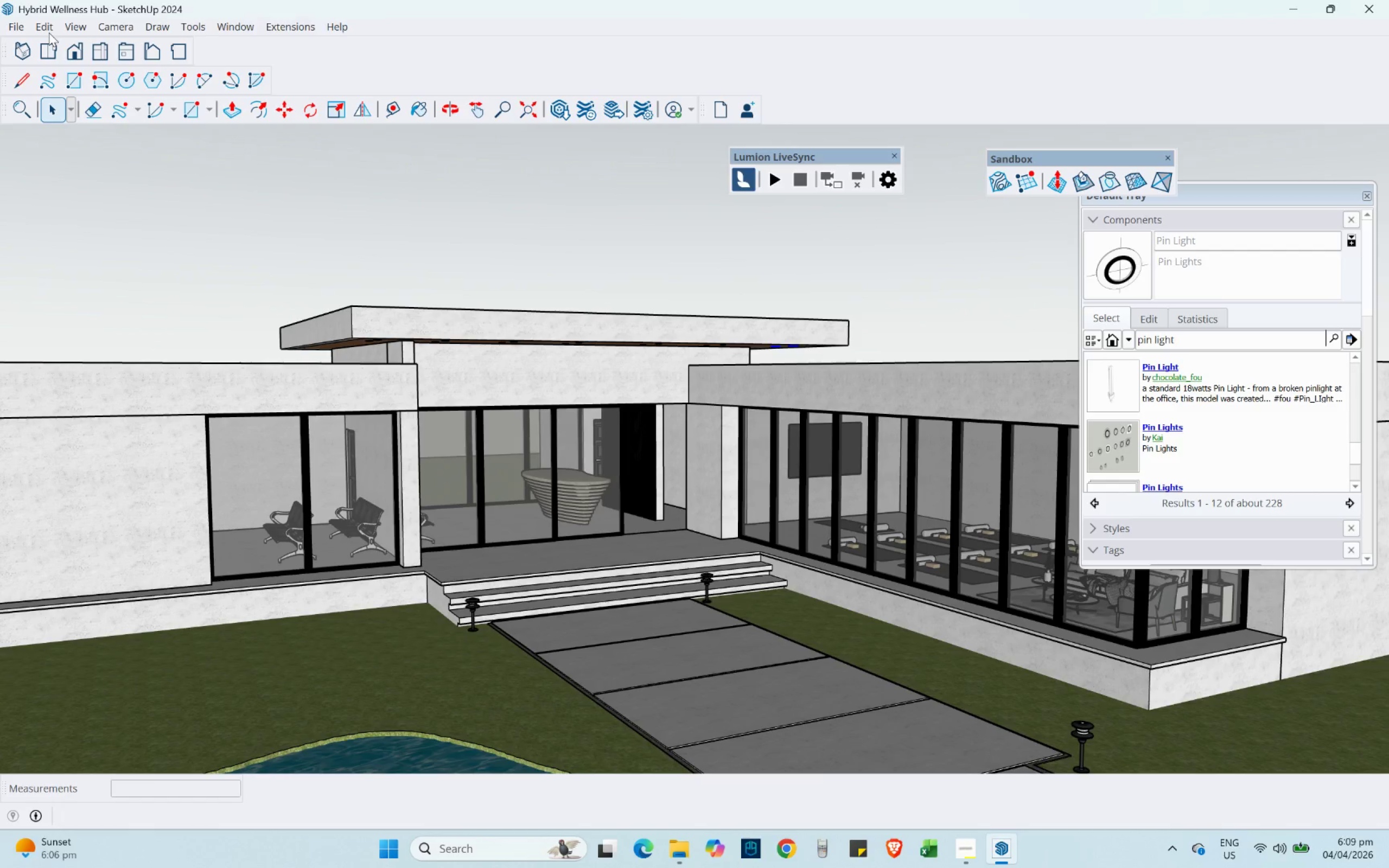 
scroll: coordinate [678, 597], scroll_direction: up, amount: 6.0
 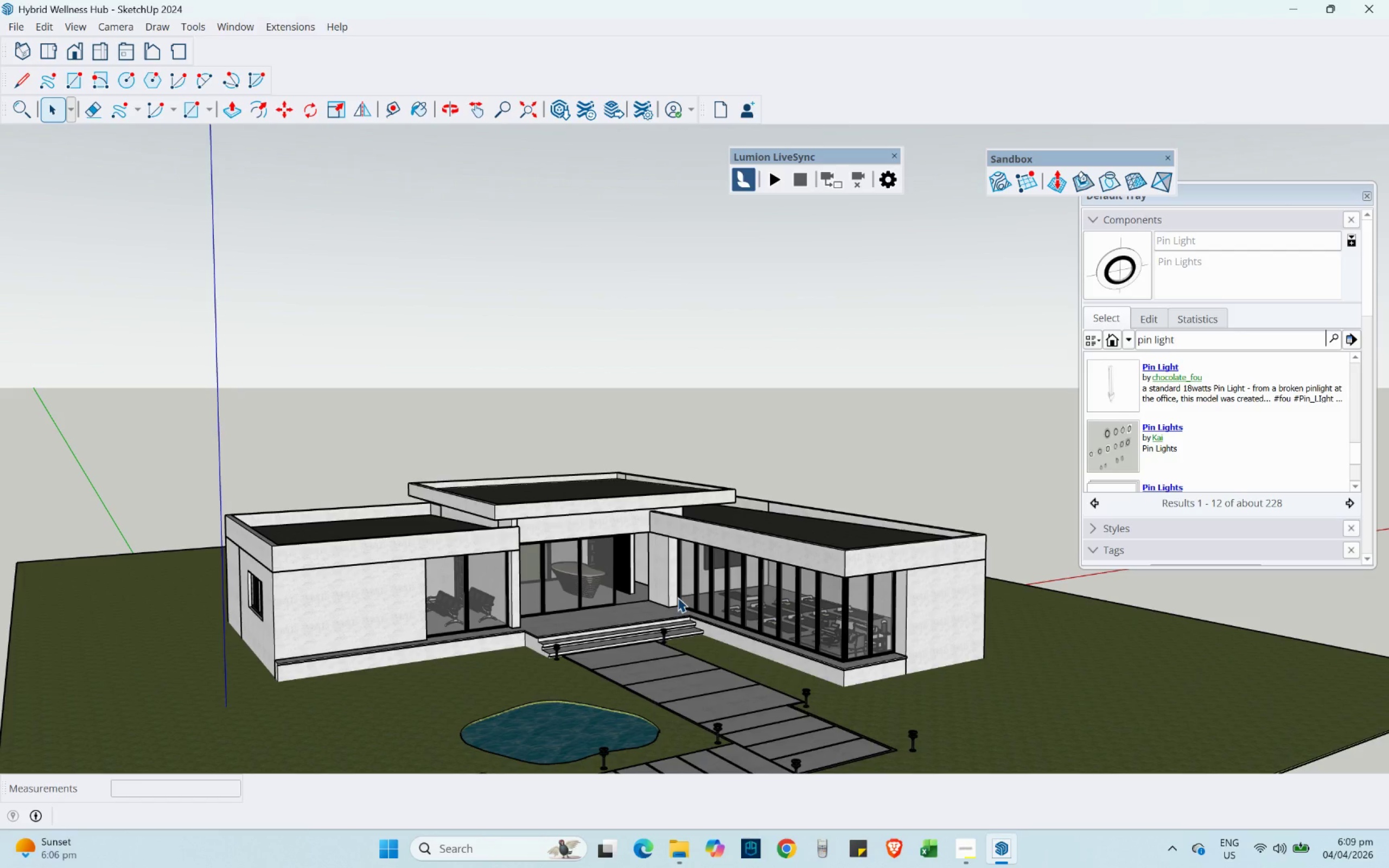 
left_click([45, 28])
 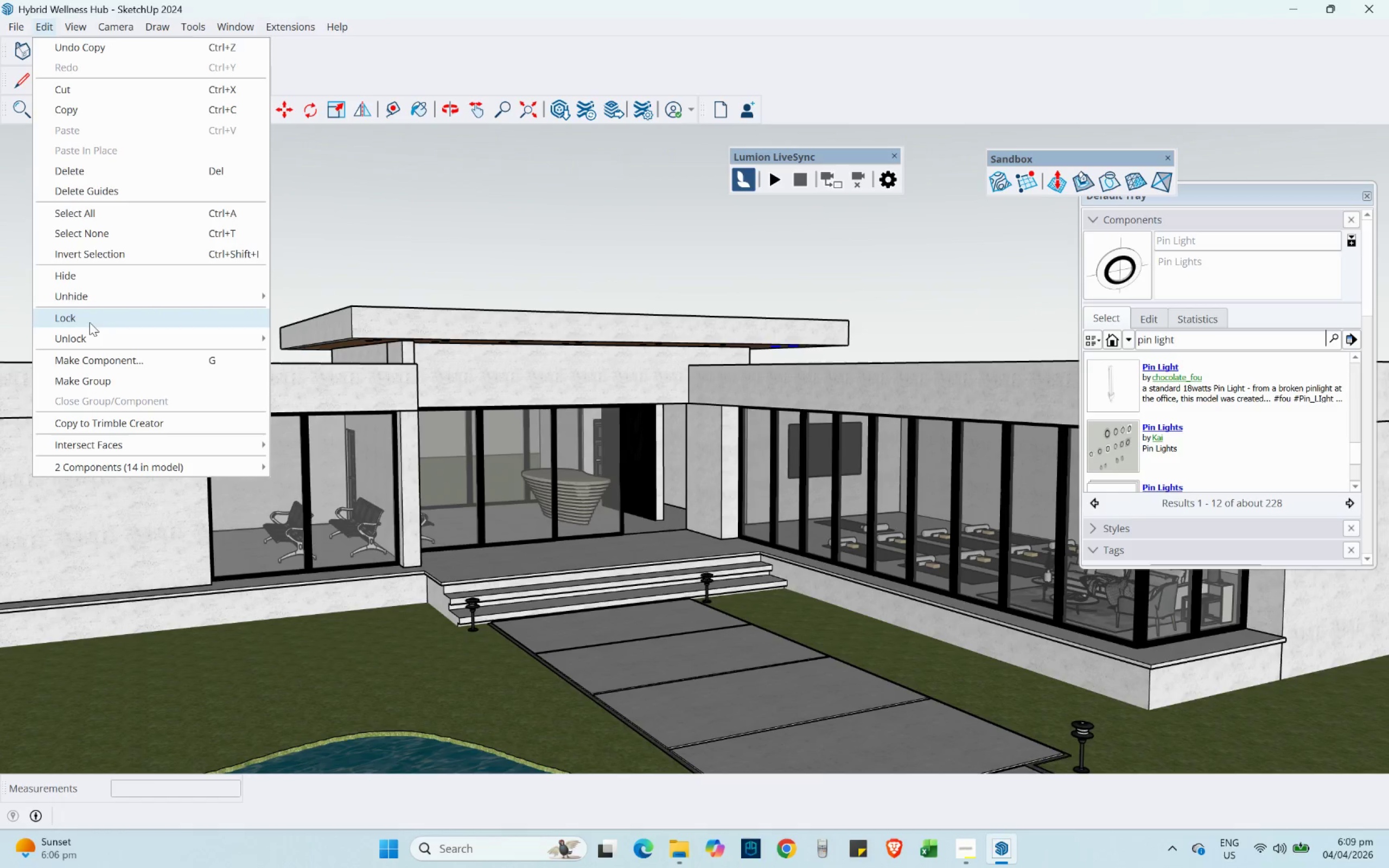 
left_click([91, 299])
 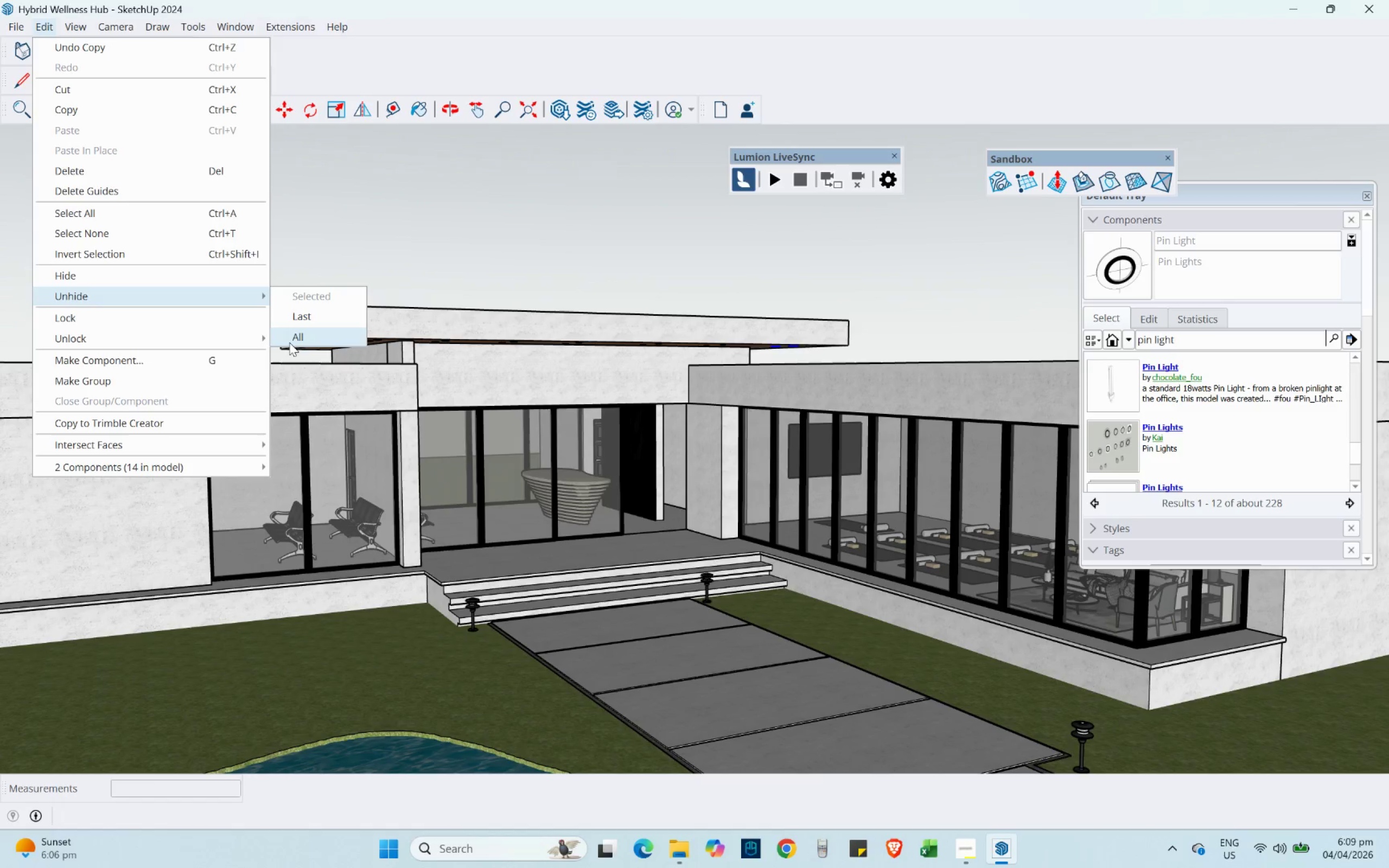 
left_click([289, 342])
 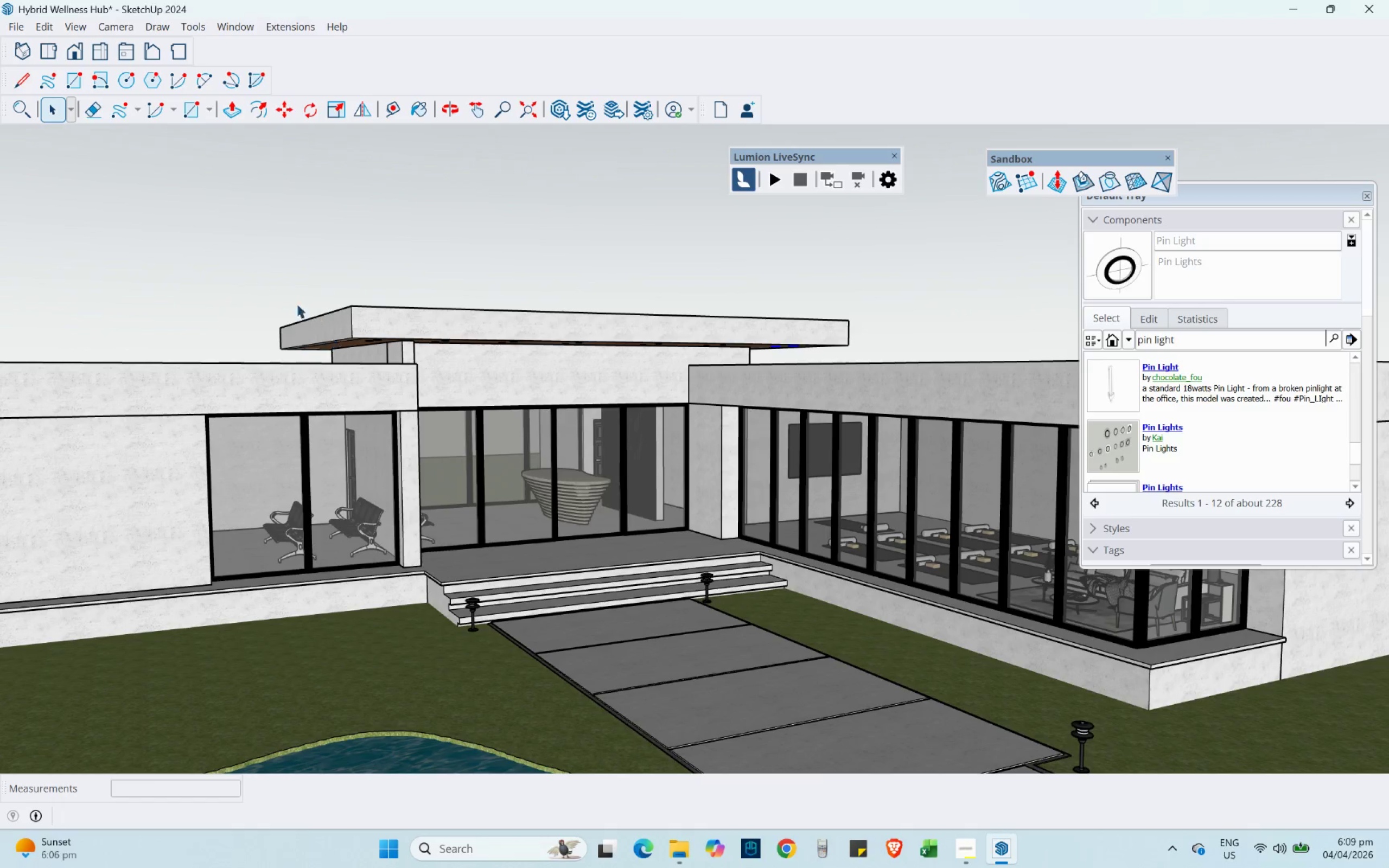 
left_click([264, 291])
 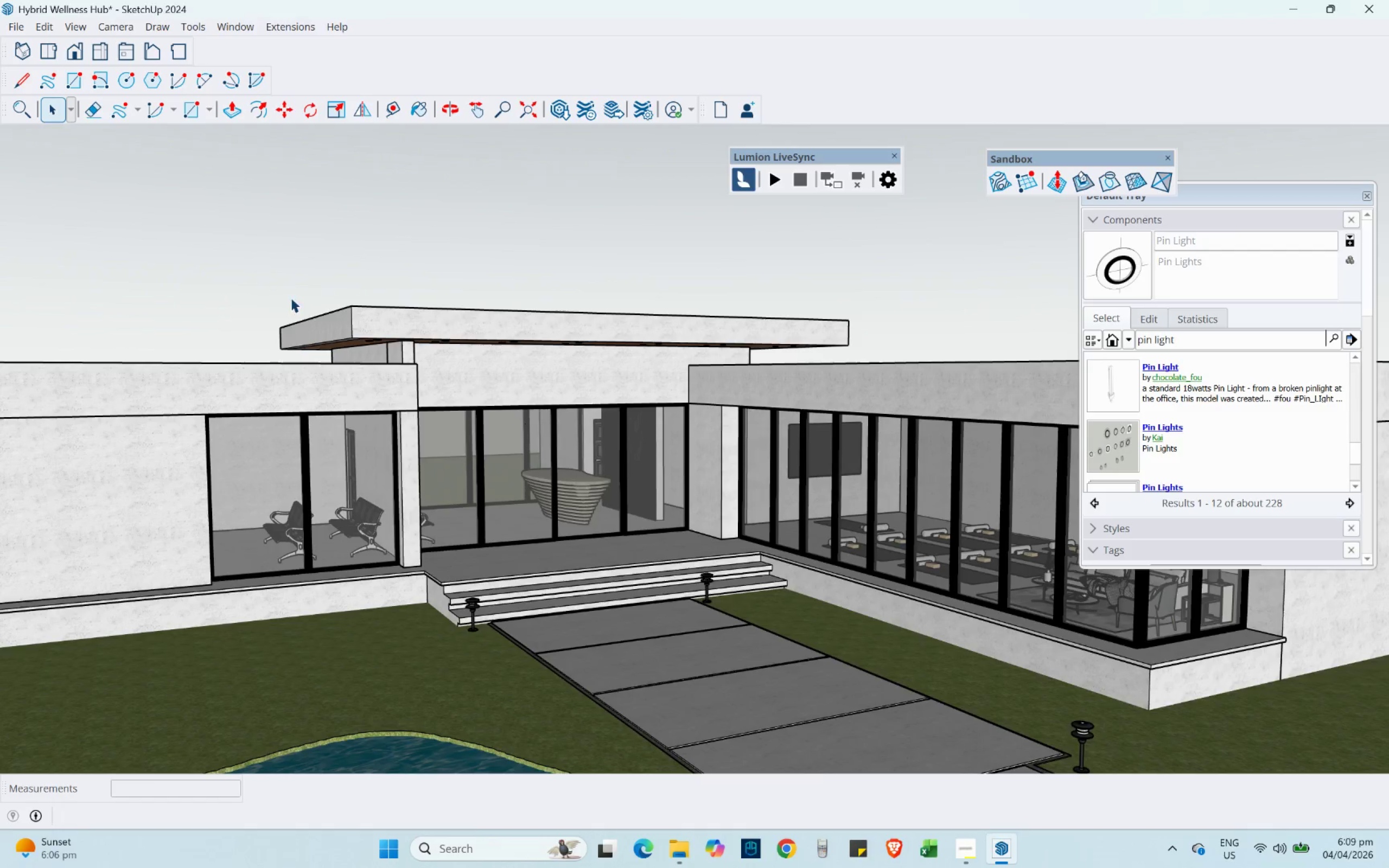 
scroll: coordinate [501, 392], scroll_direction: down, amount: 3.0
 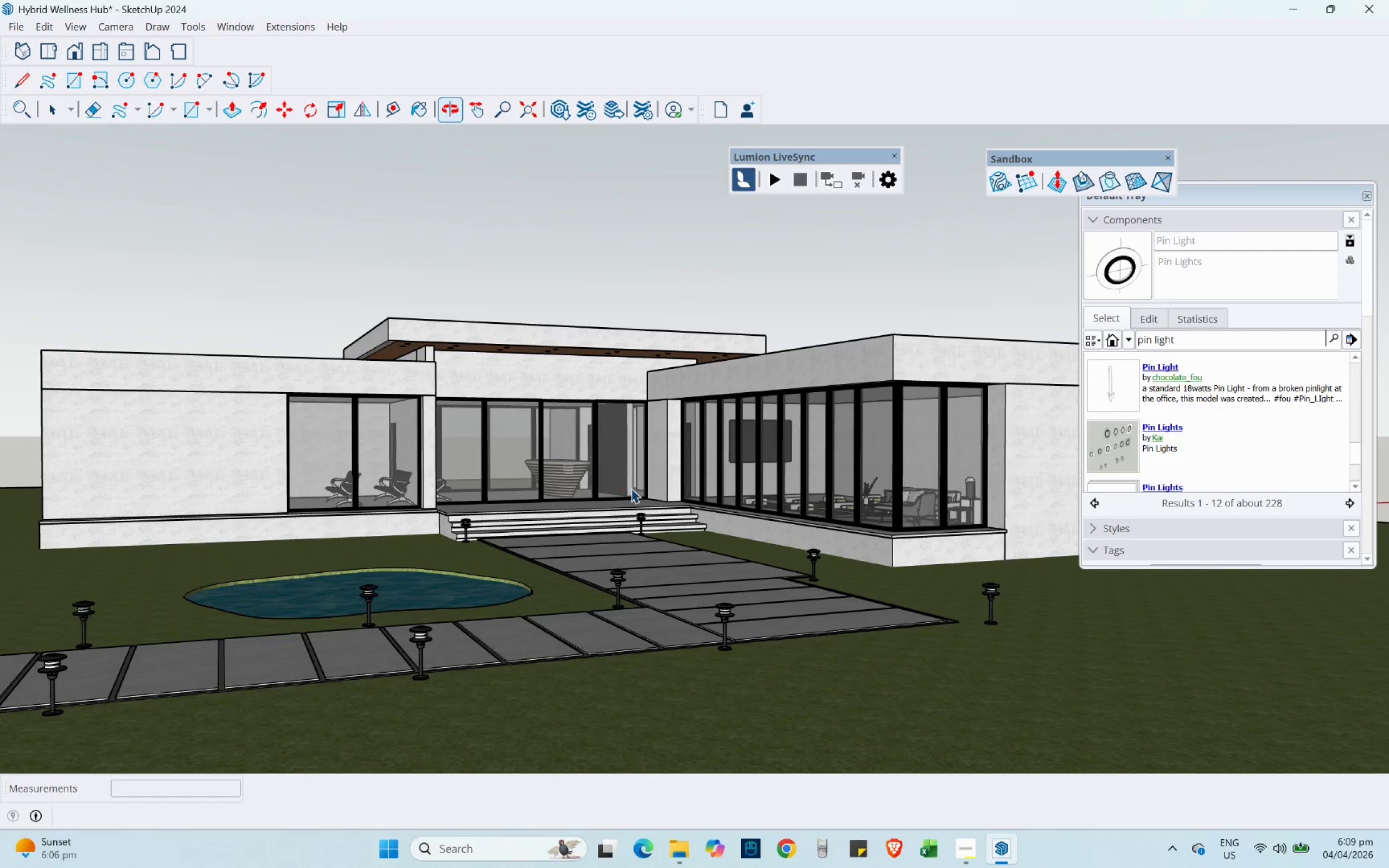 
hold_key(key=ShiftLeft, duration=0.55)
 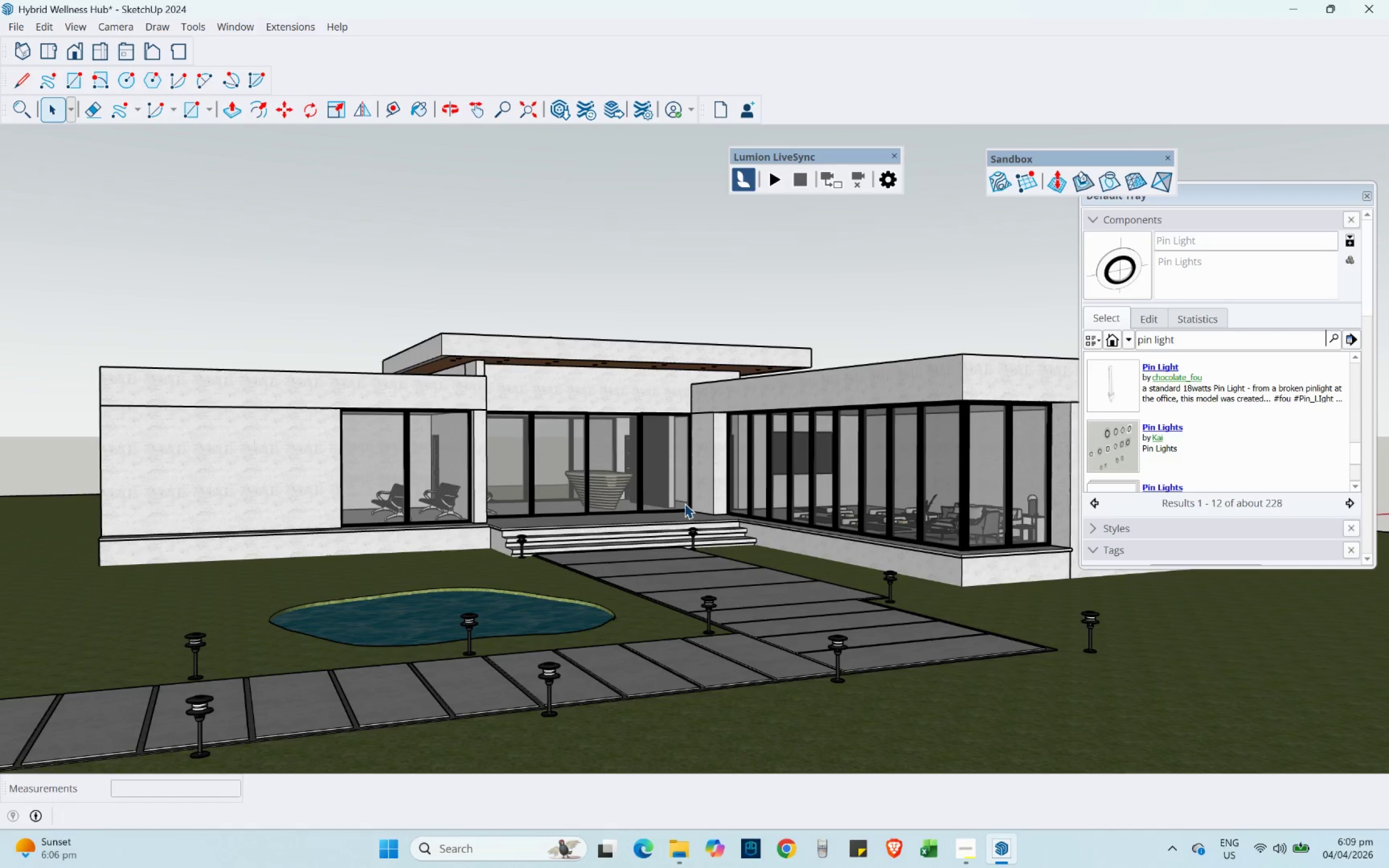 
key(Control+ControlLeft)
 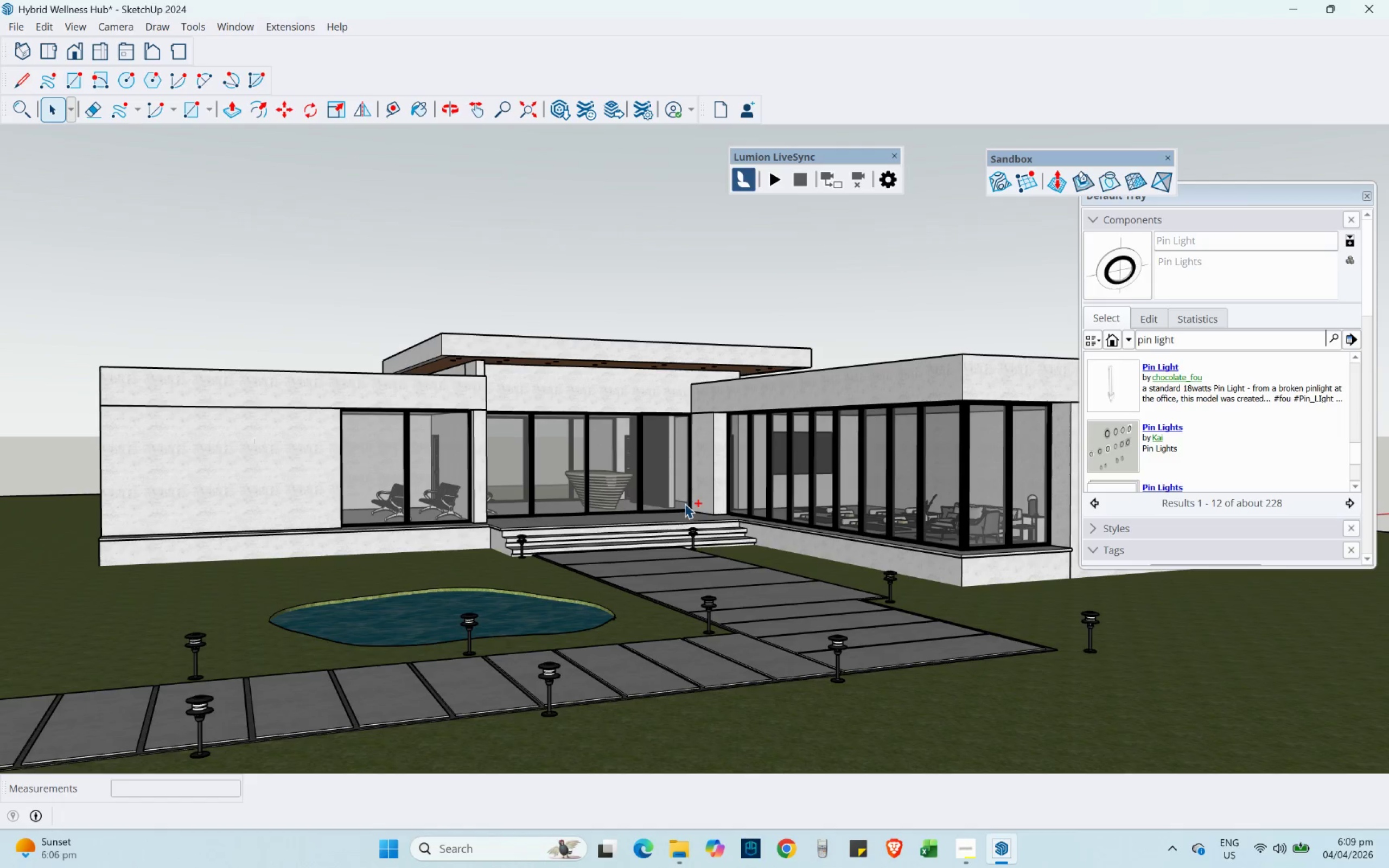 
key(Control+S)
 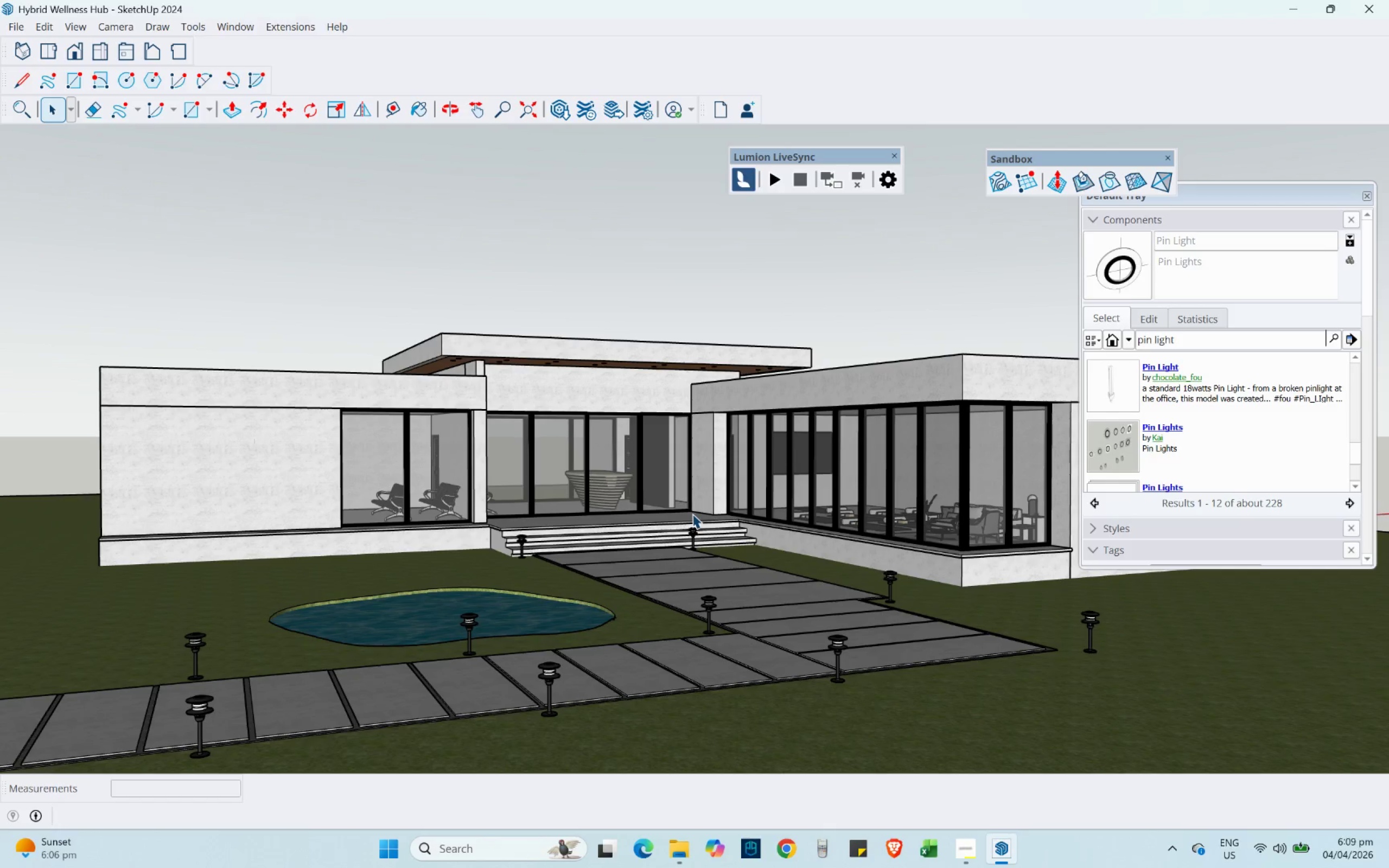 
wait(9.47)
 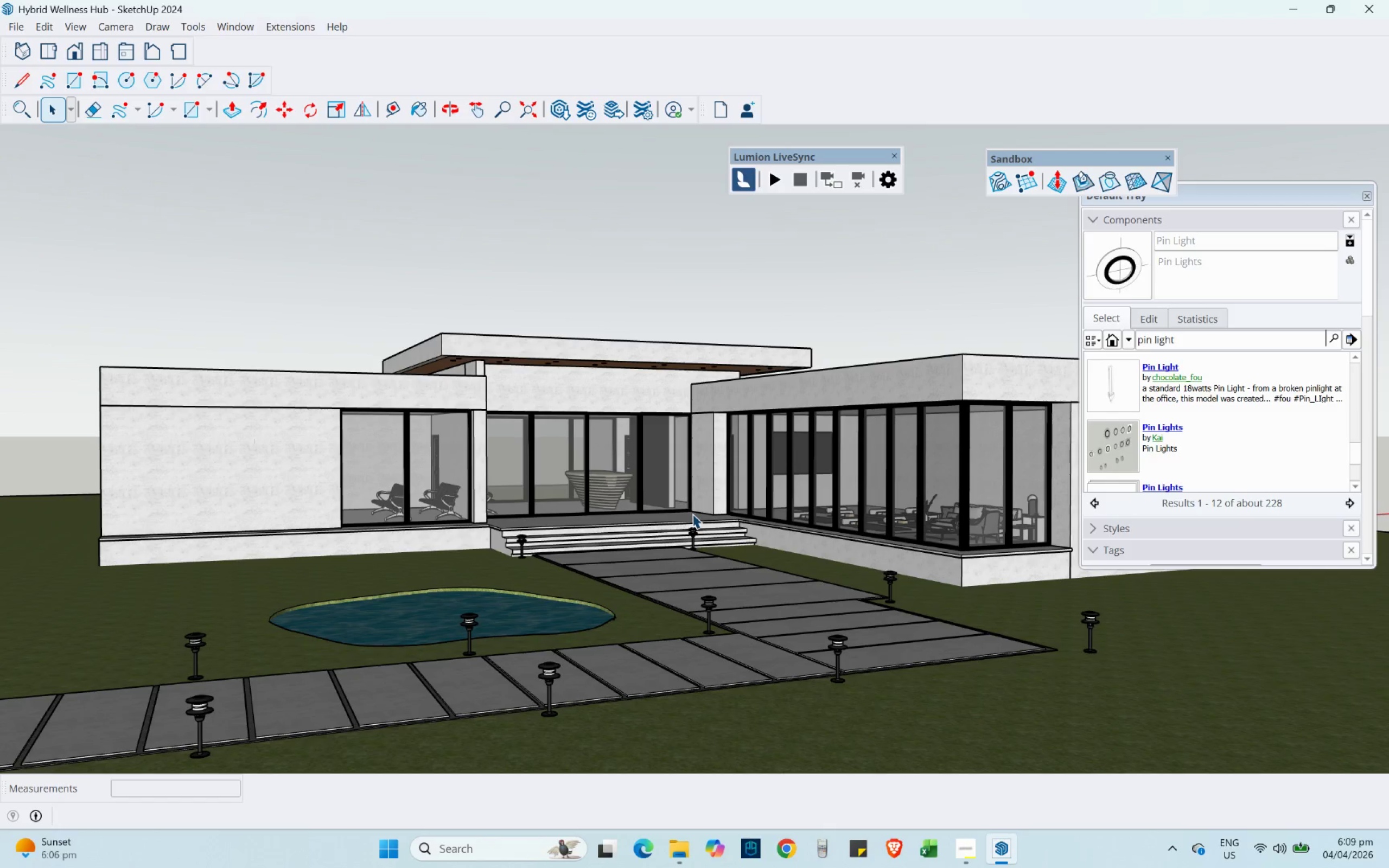 
left_click([1372, 197])
 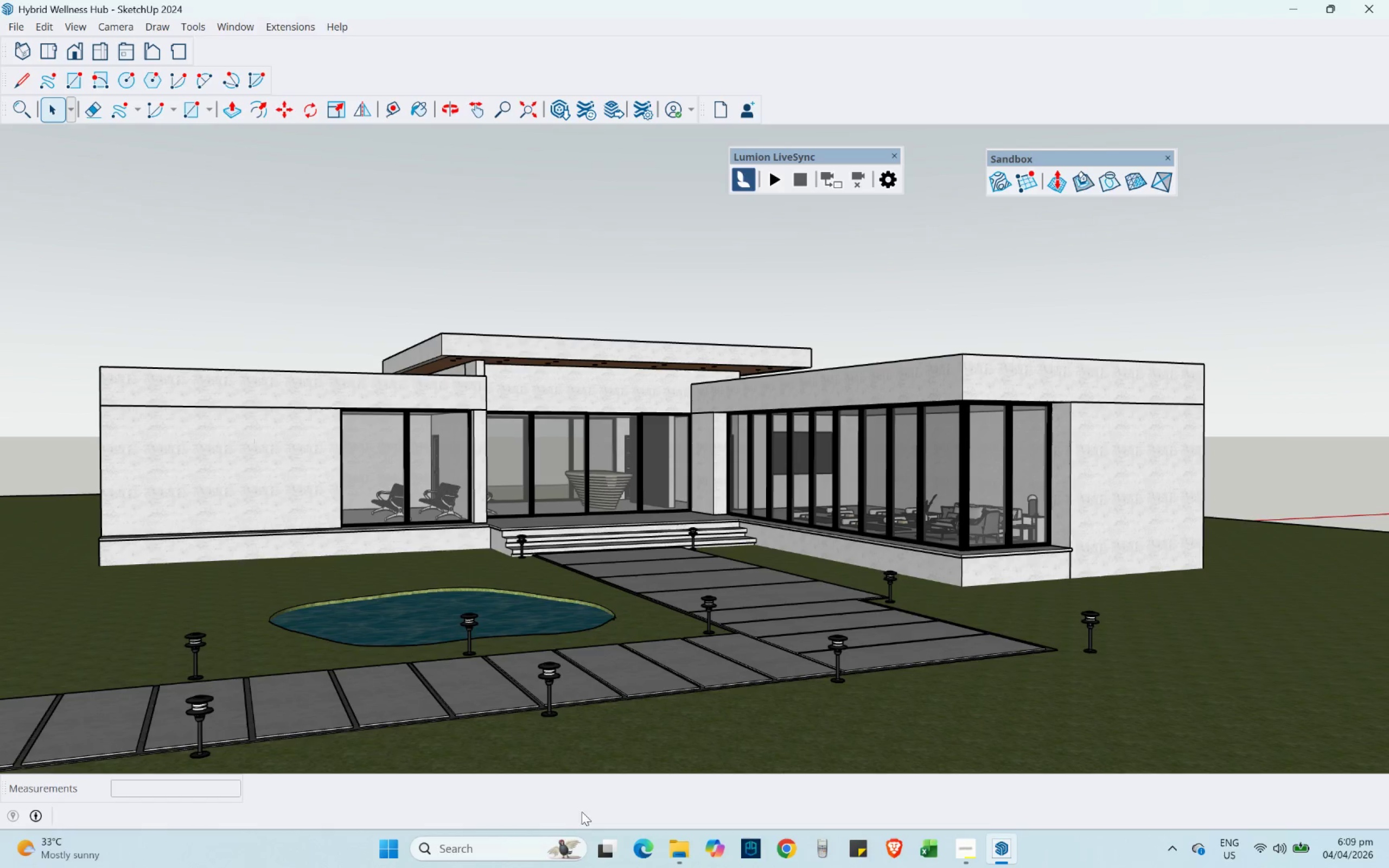 
left_click([509, 847])
 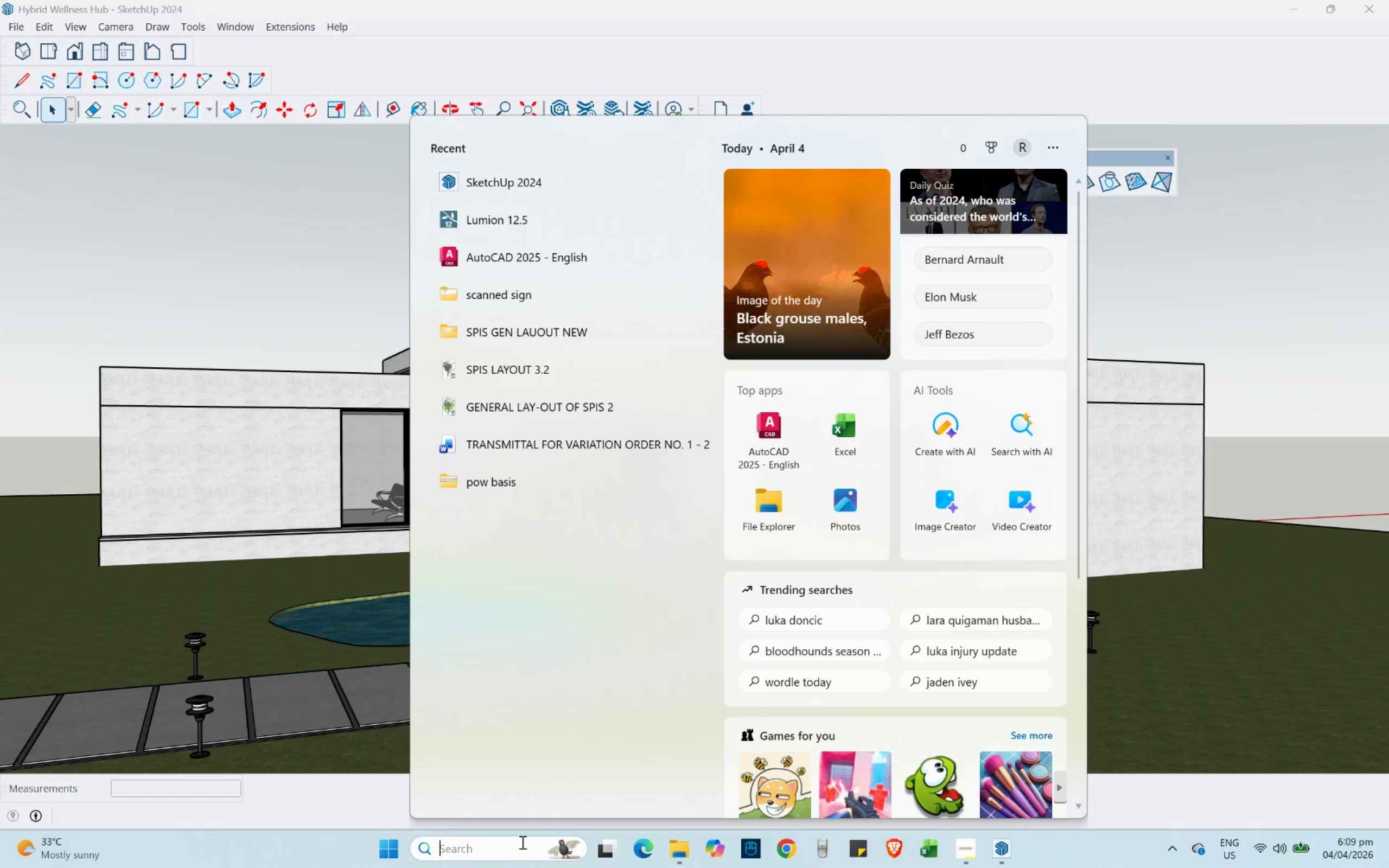 
type(lumion)
 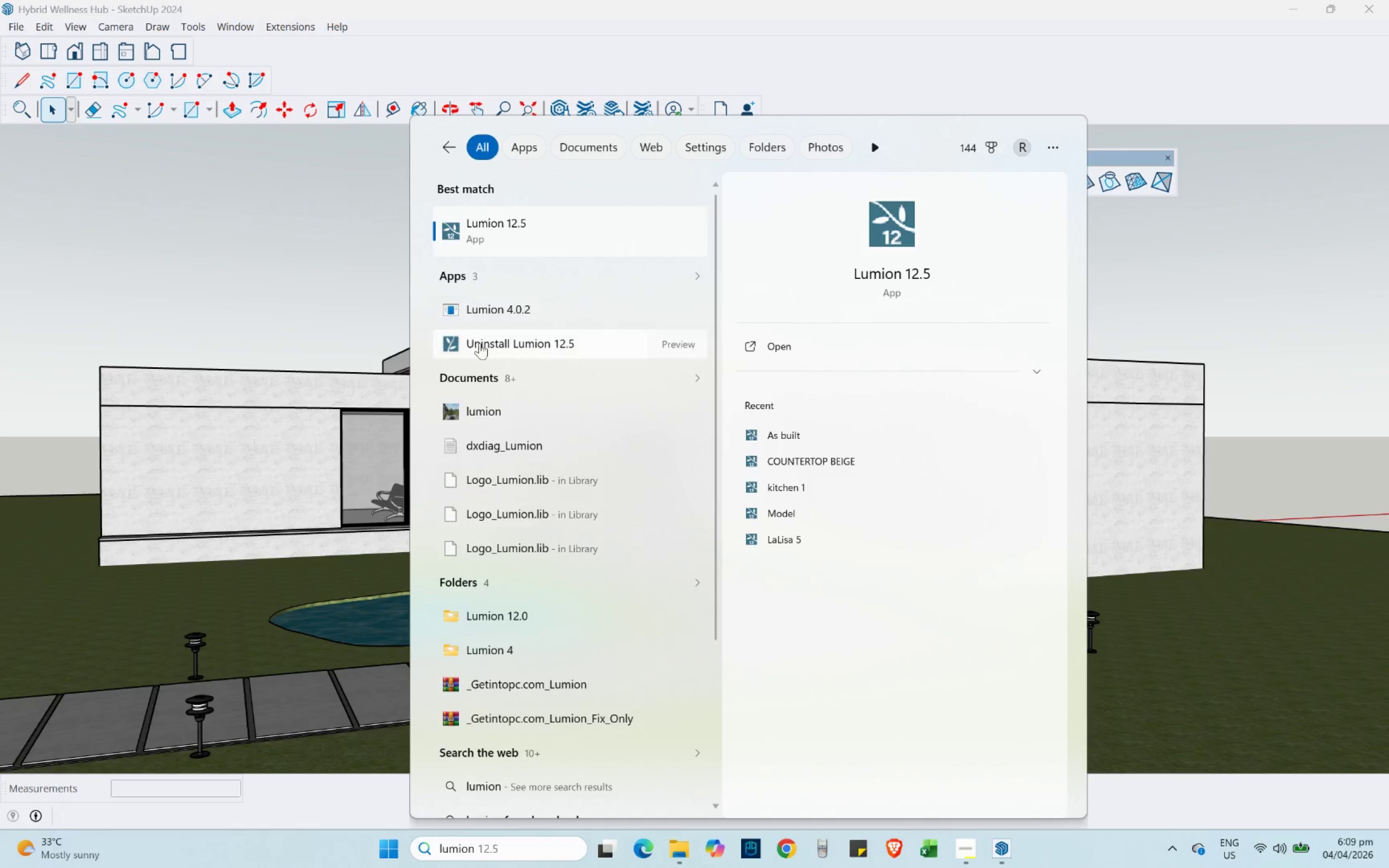 
left_click([473, 223])
 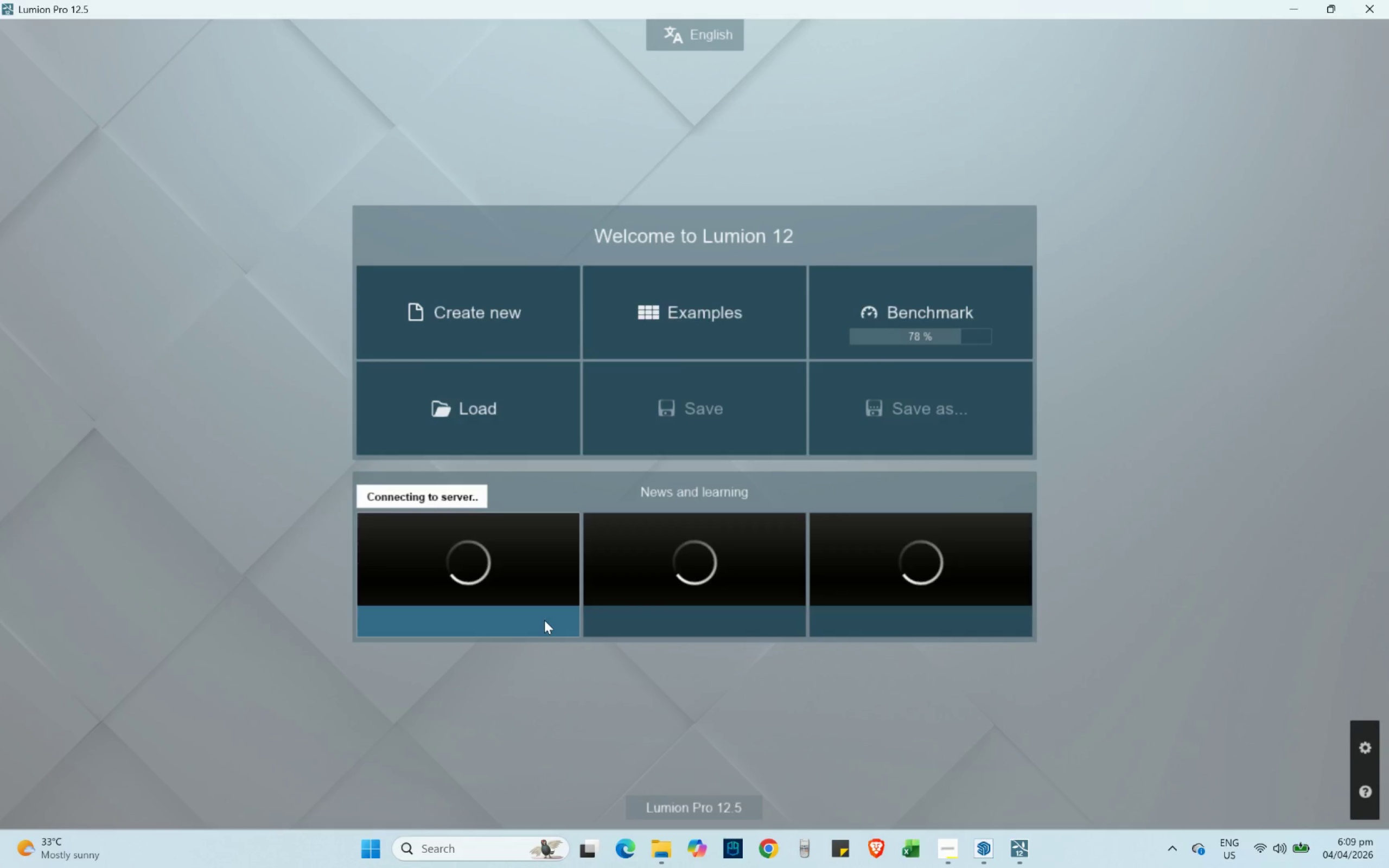 
wait(26.73)
 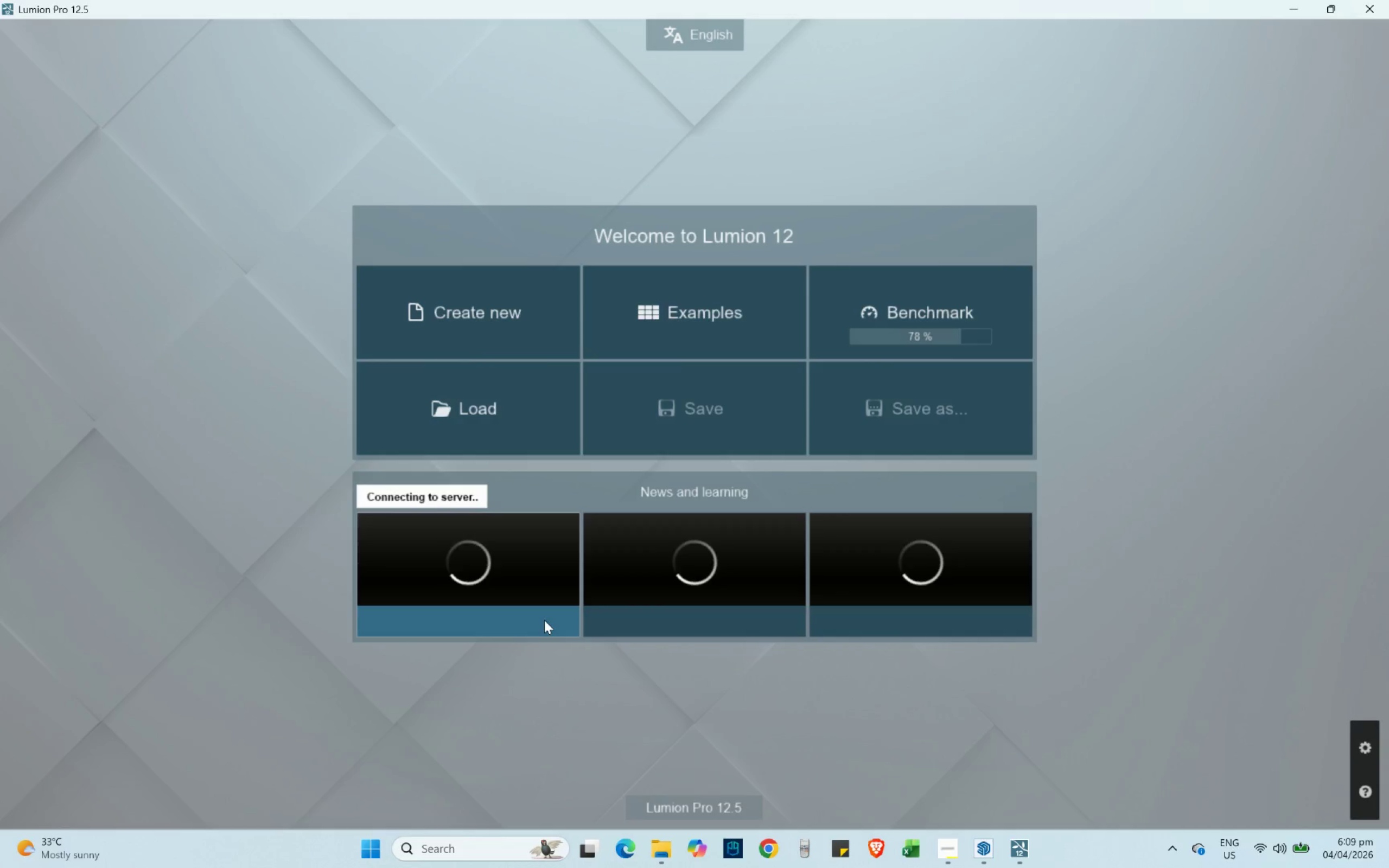 
left_click([455, 327])
 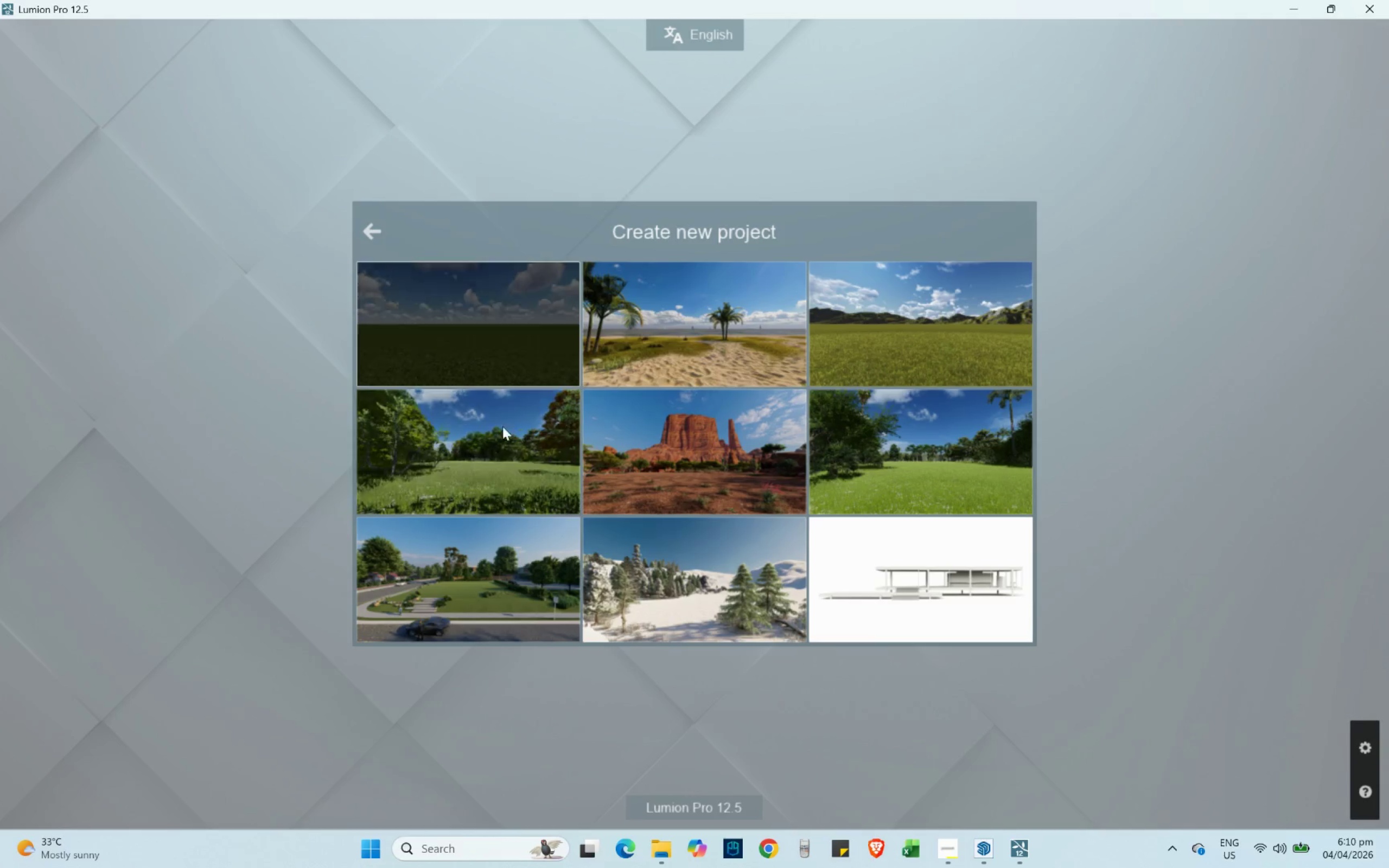 
mouse_move([504, 492])
 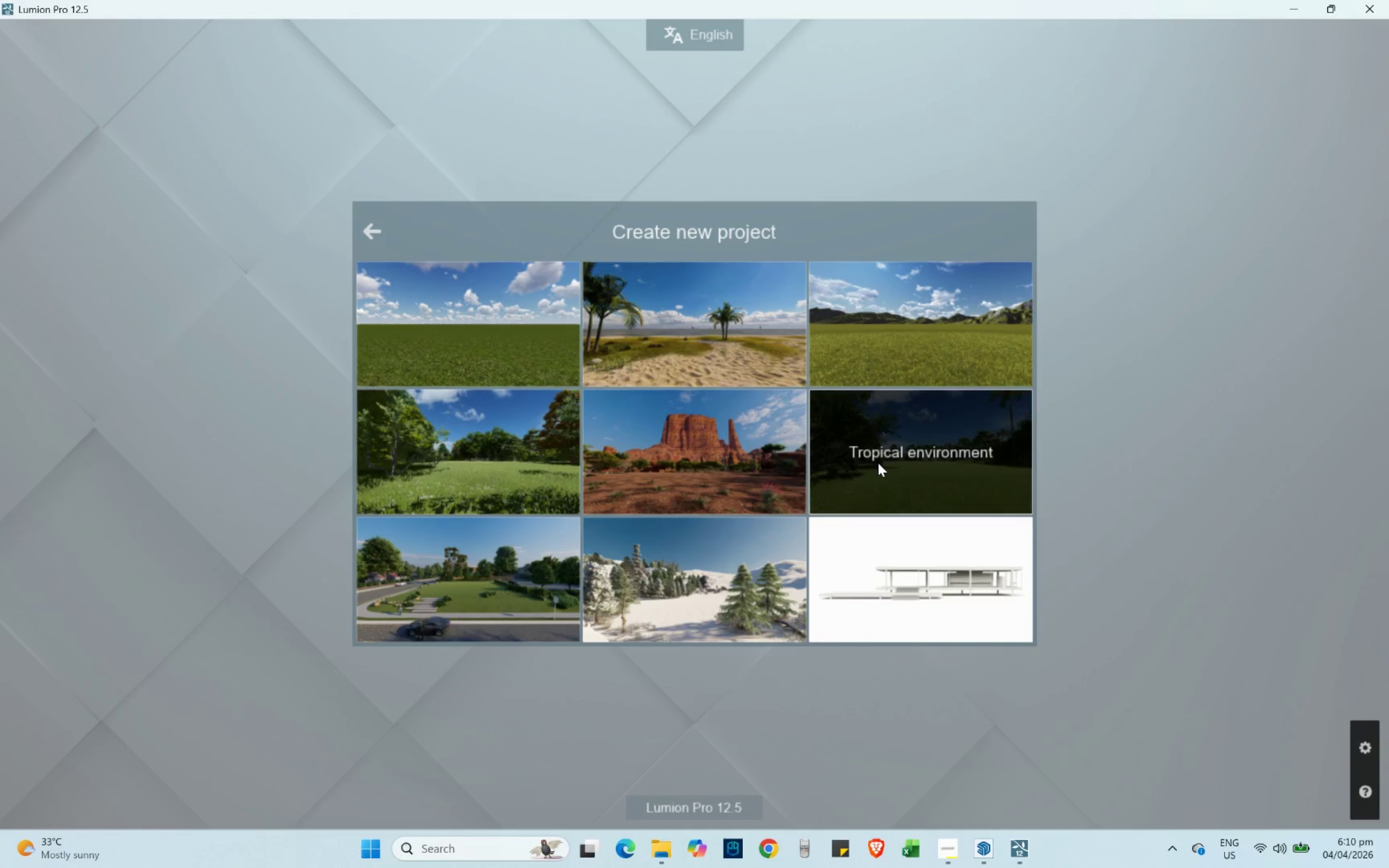 
left_click([877, 463])
 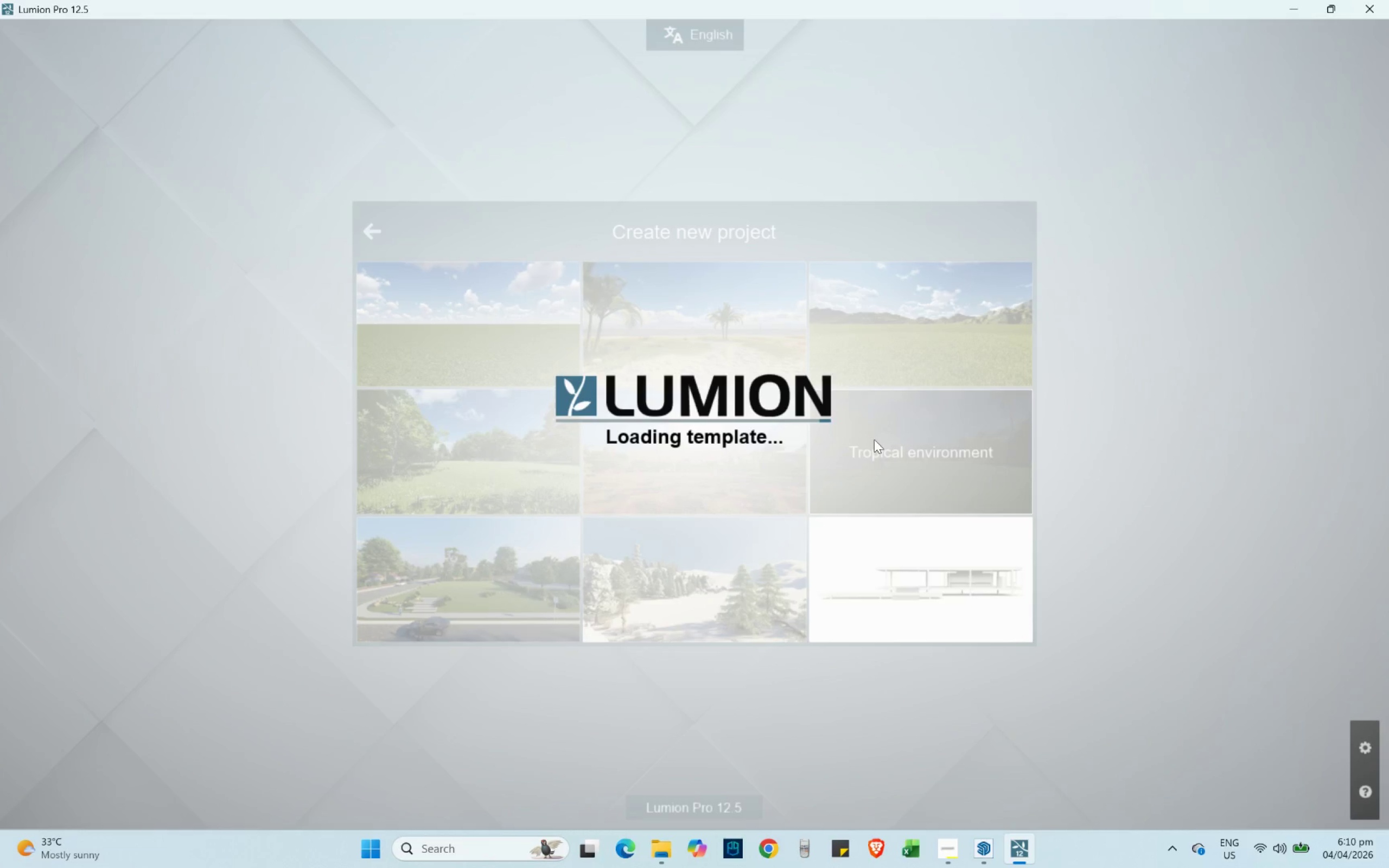 
wait(13.97)
 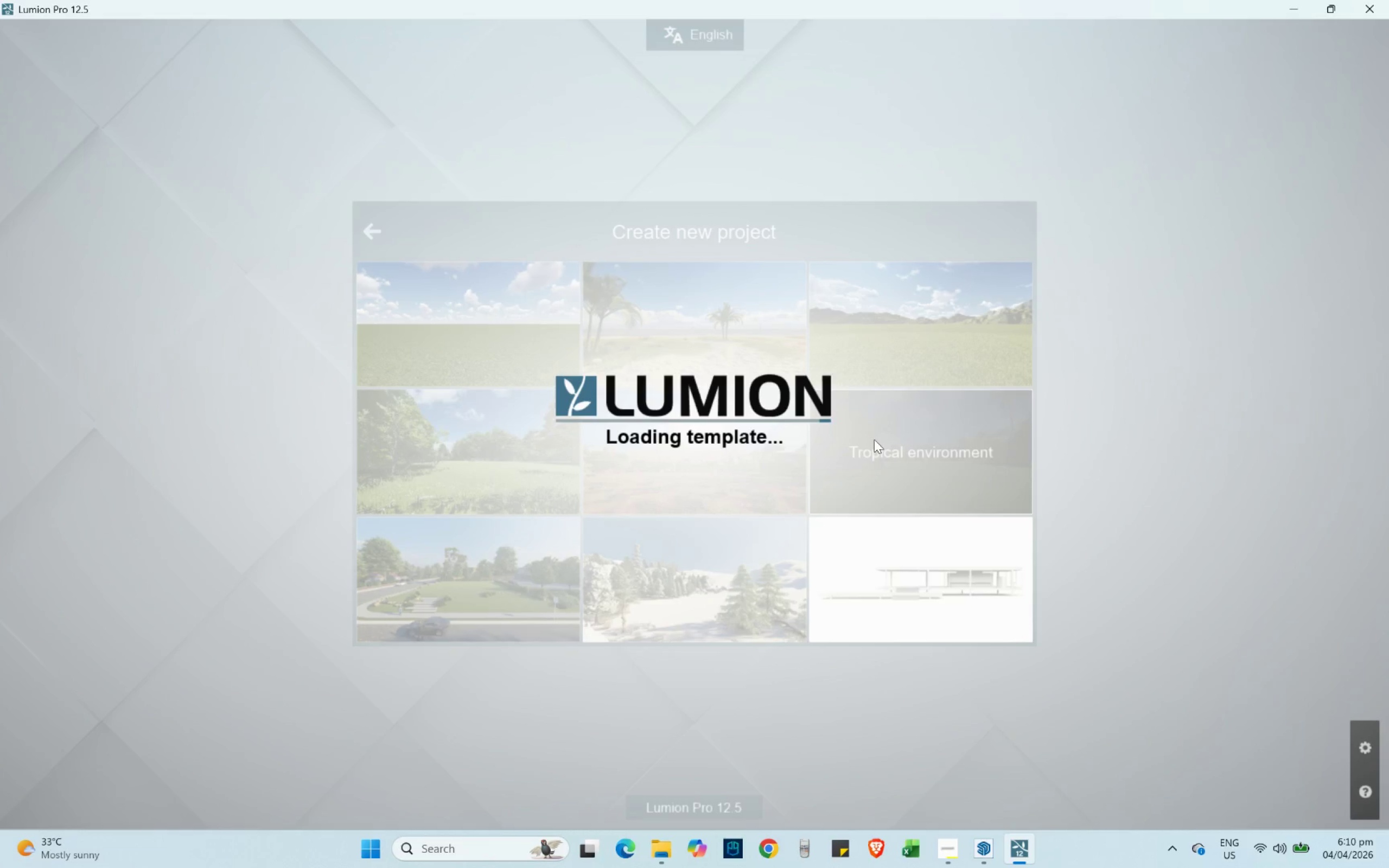 
mouse_move([1318, 11])
 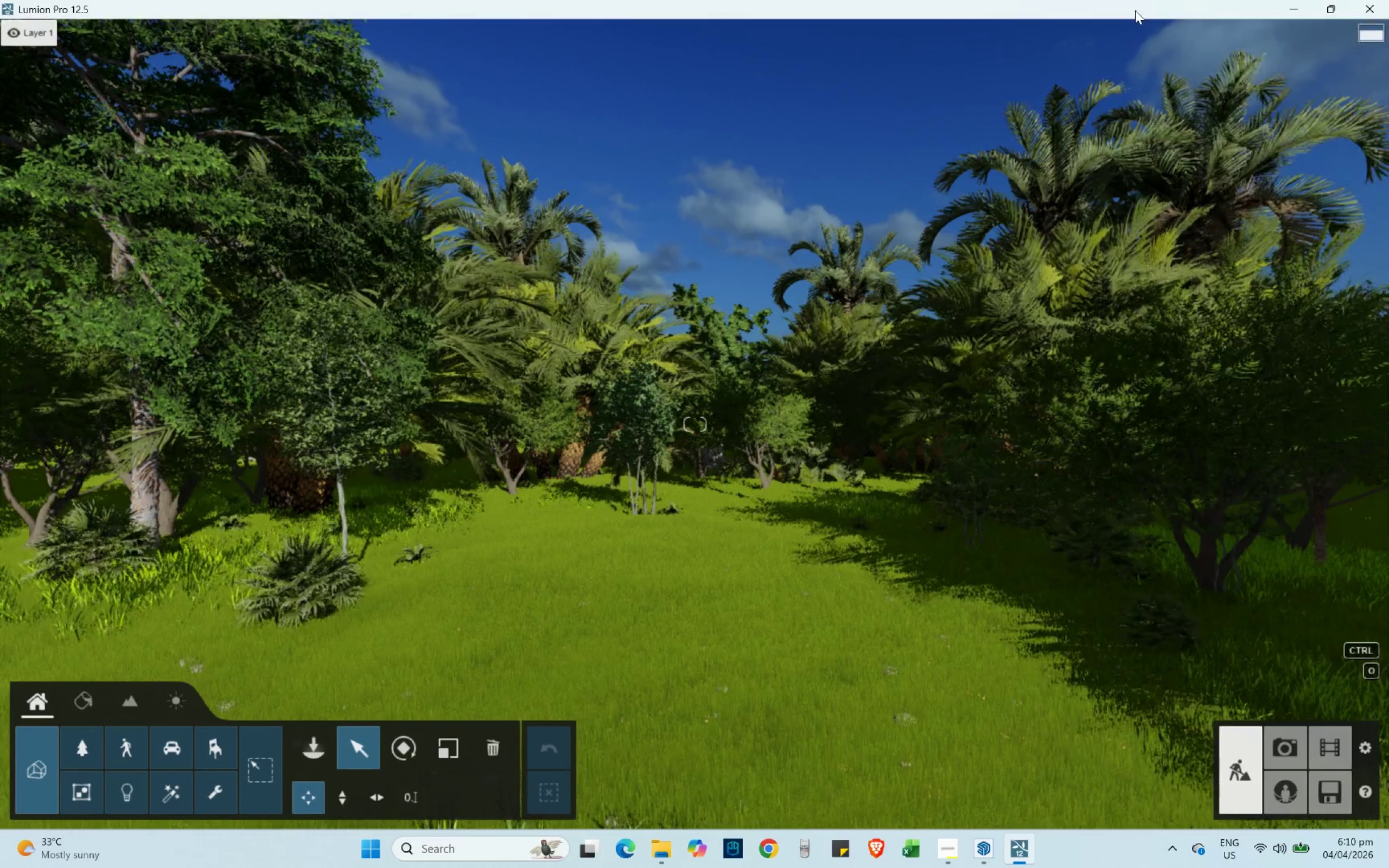 
left_click_drag(start_coordinate=[1135, 10], to_coordinate=[502, 68])
 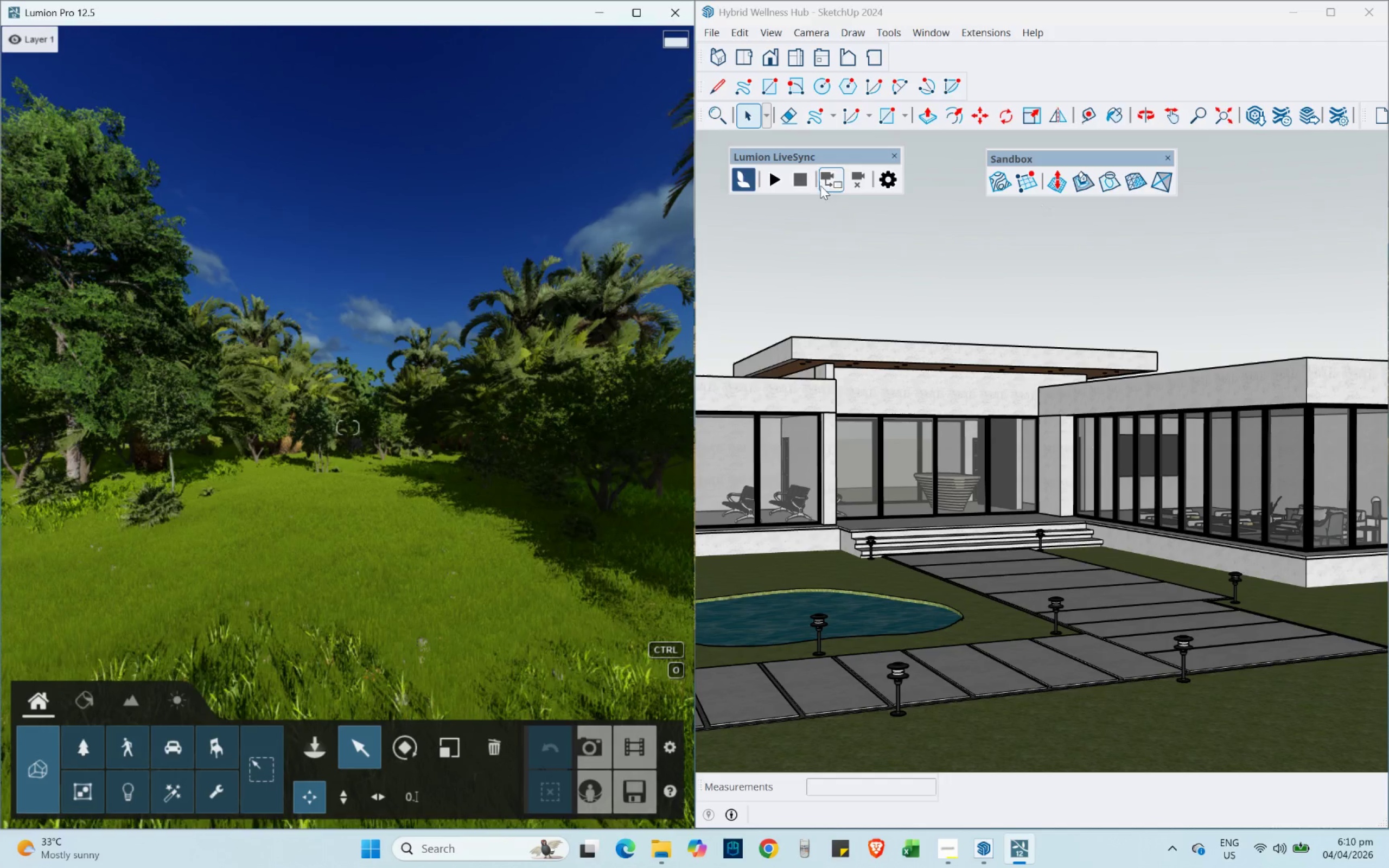 
scroll: coordinate [960, 368], scroll_direction: down, amount: 2.0
 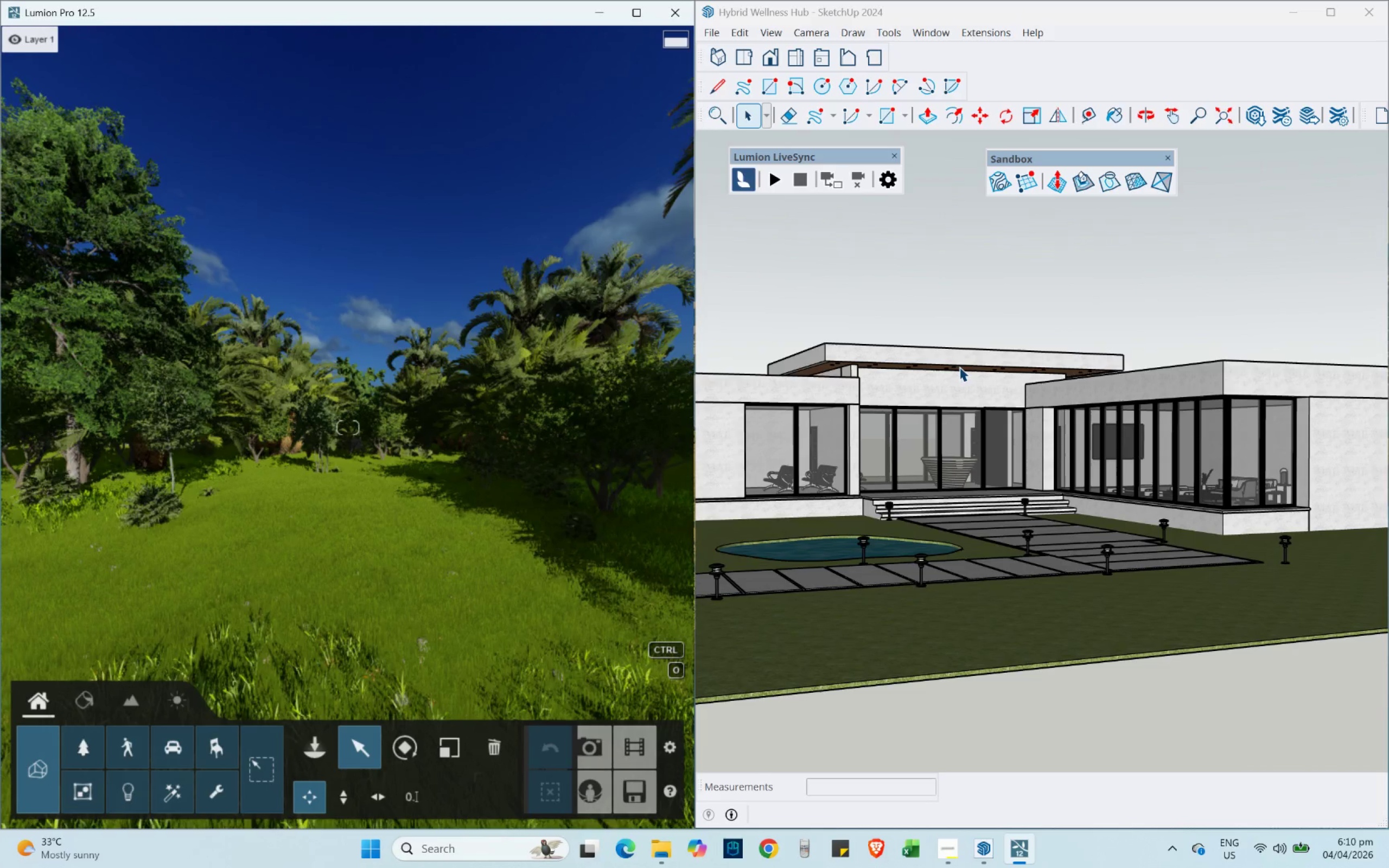 
key(Control+ControlLeft)
 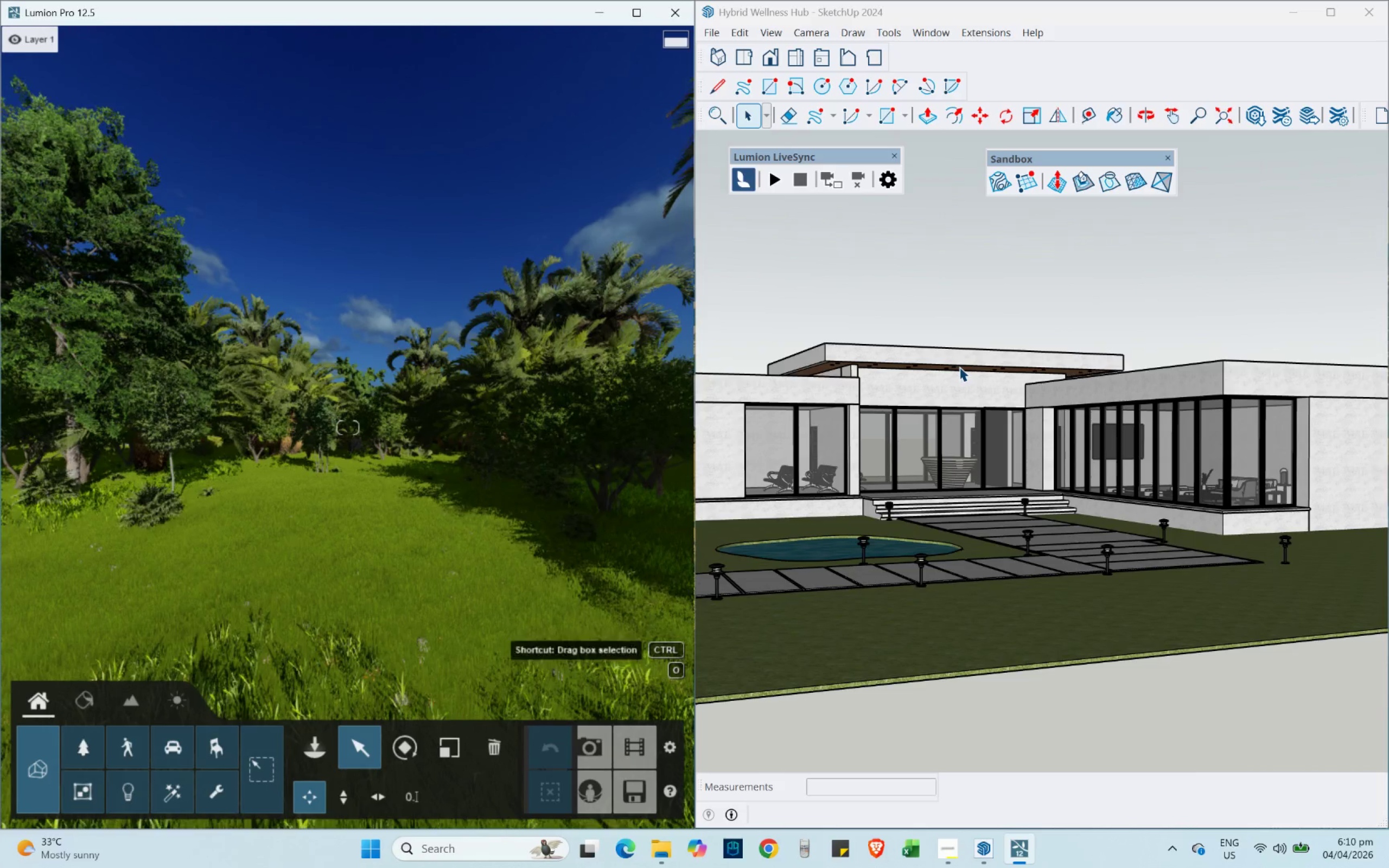 
key(Control+S)
 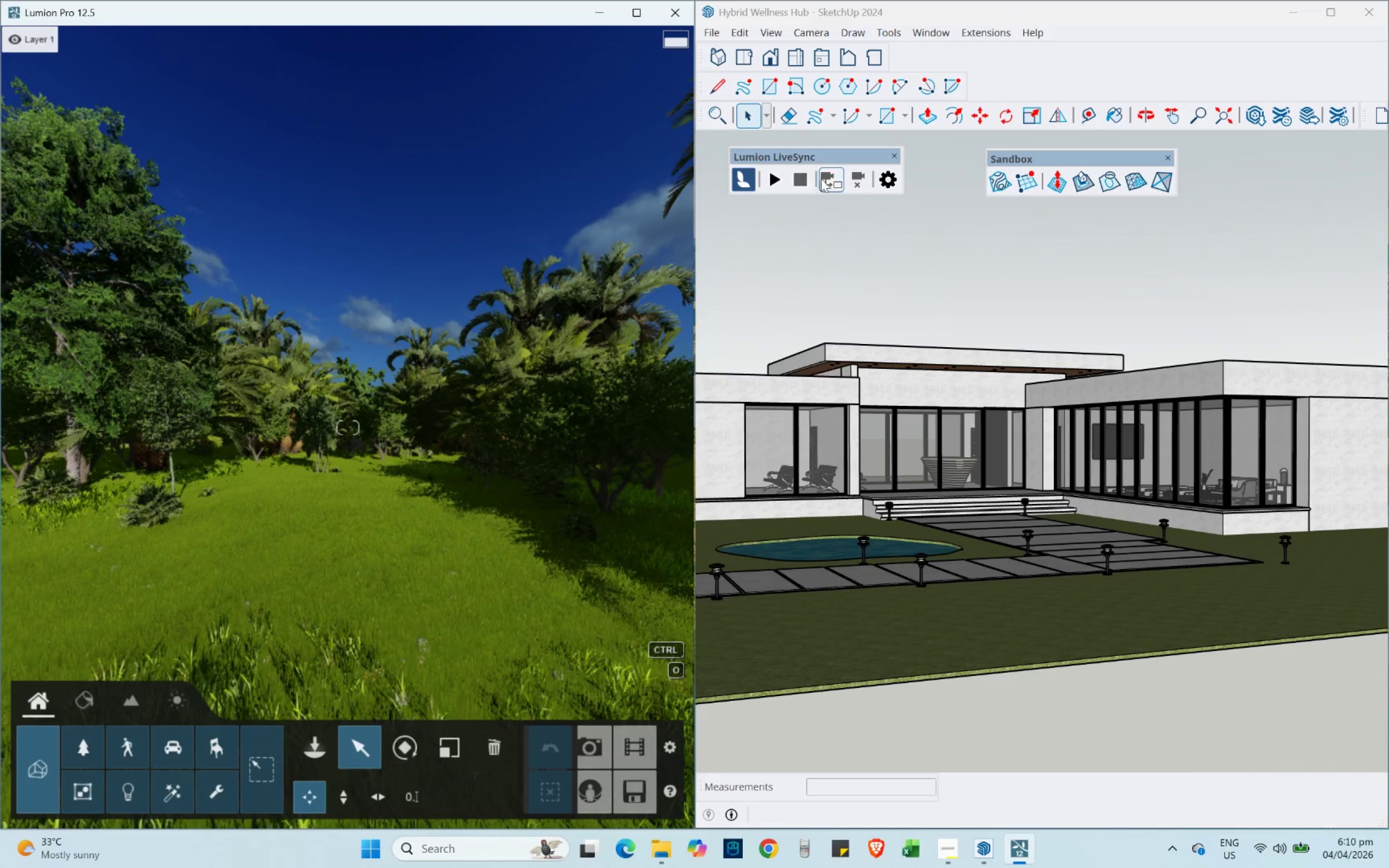 
left_click([770, 176])
 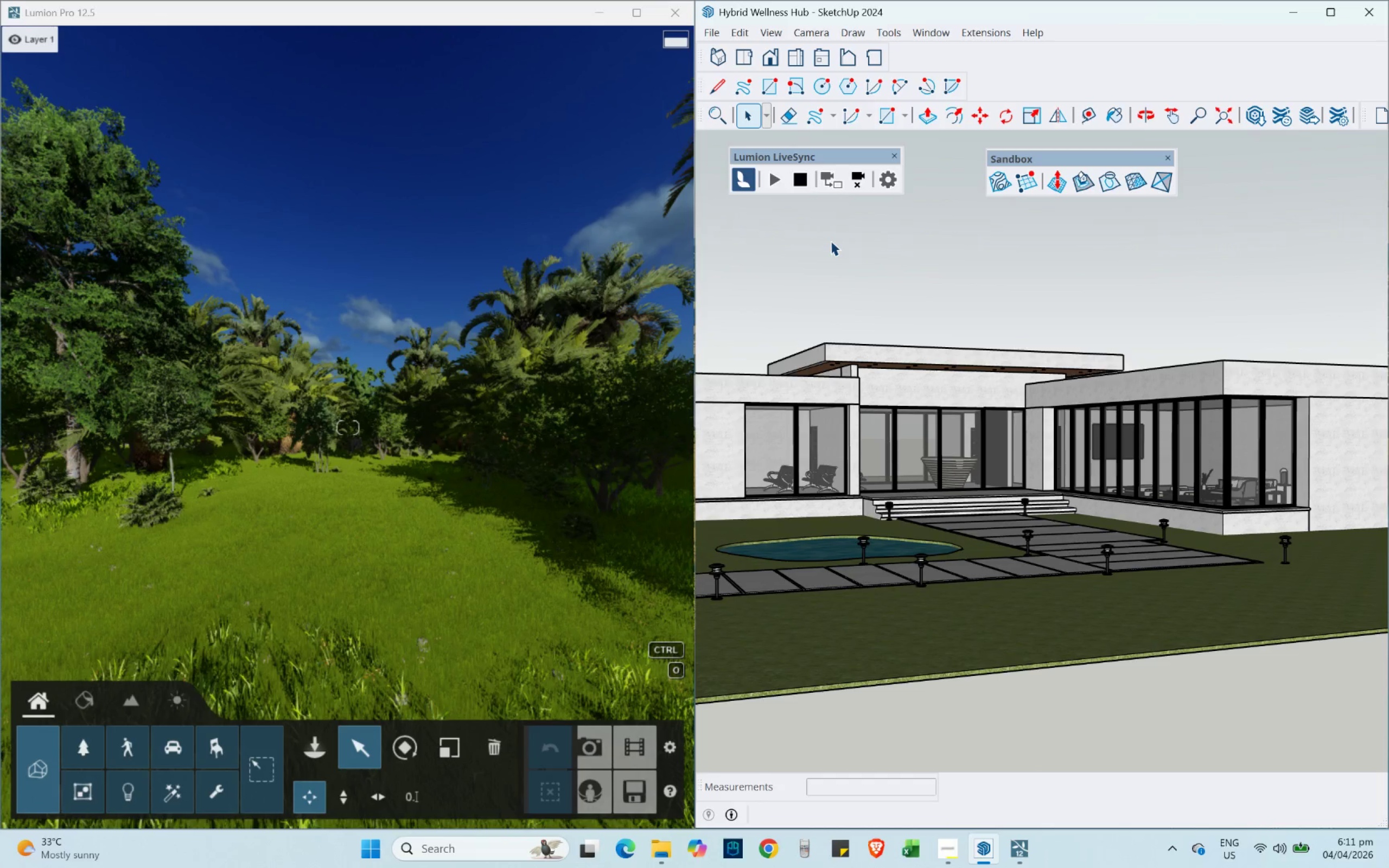 
wait(54.2)
 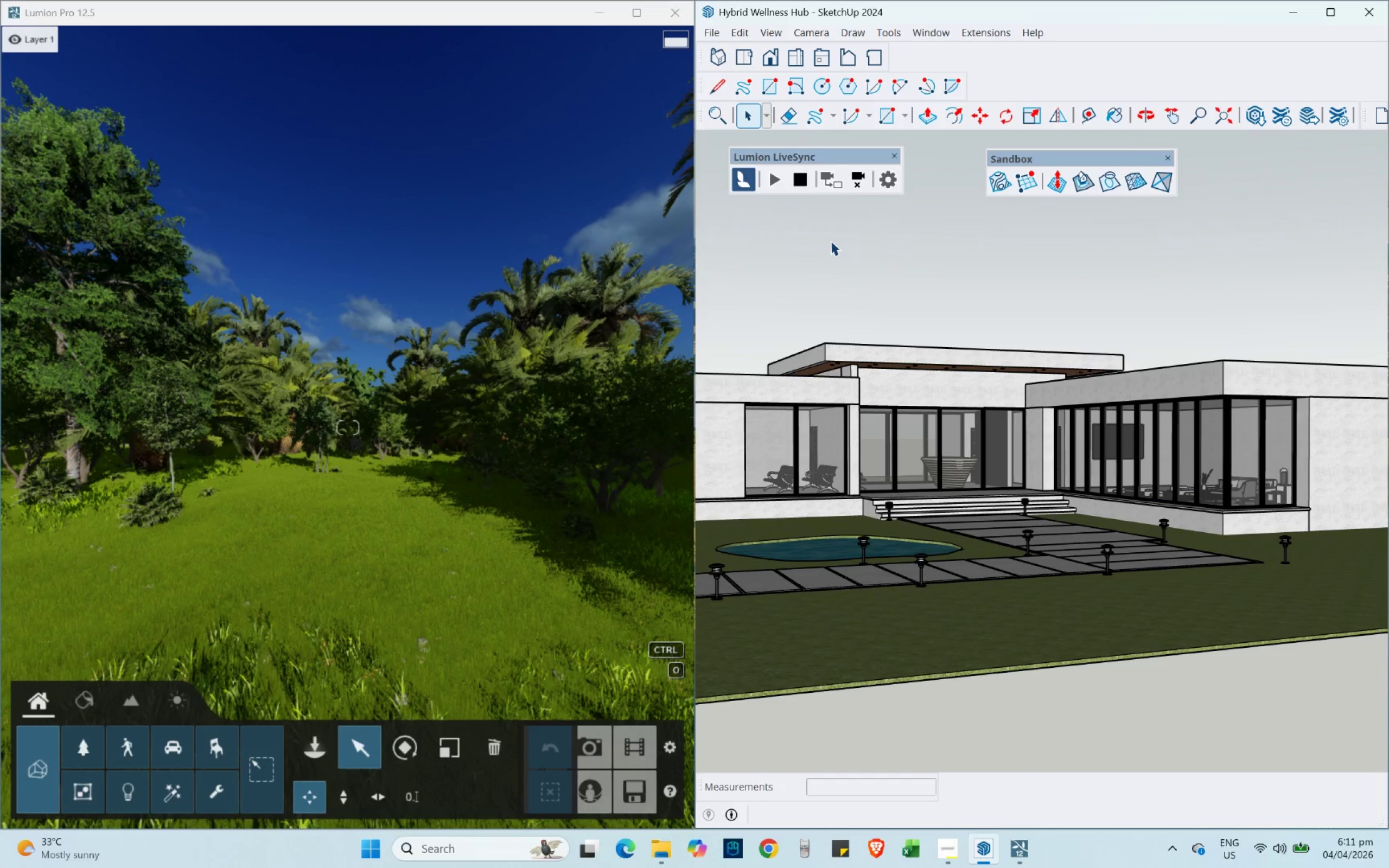 
scroll: coordinate [919, 482], scroll_direction: down, amount: 4.0
 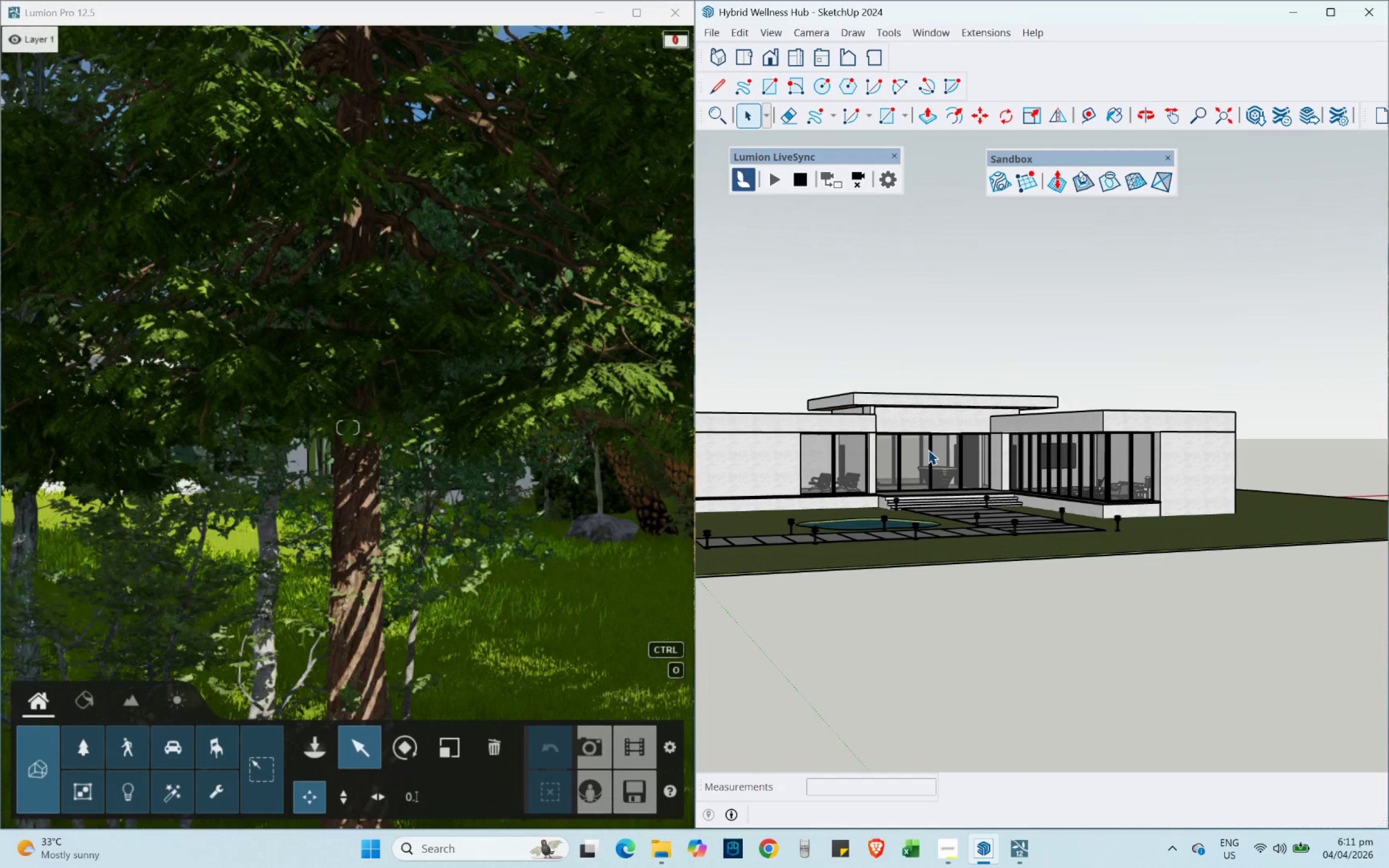 
scroll: coordinate [928, 450], scroll_direction: up, amount: 4.0
 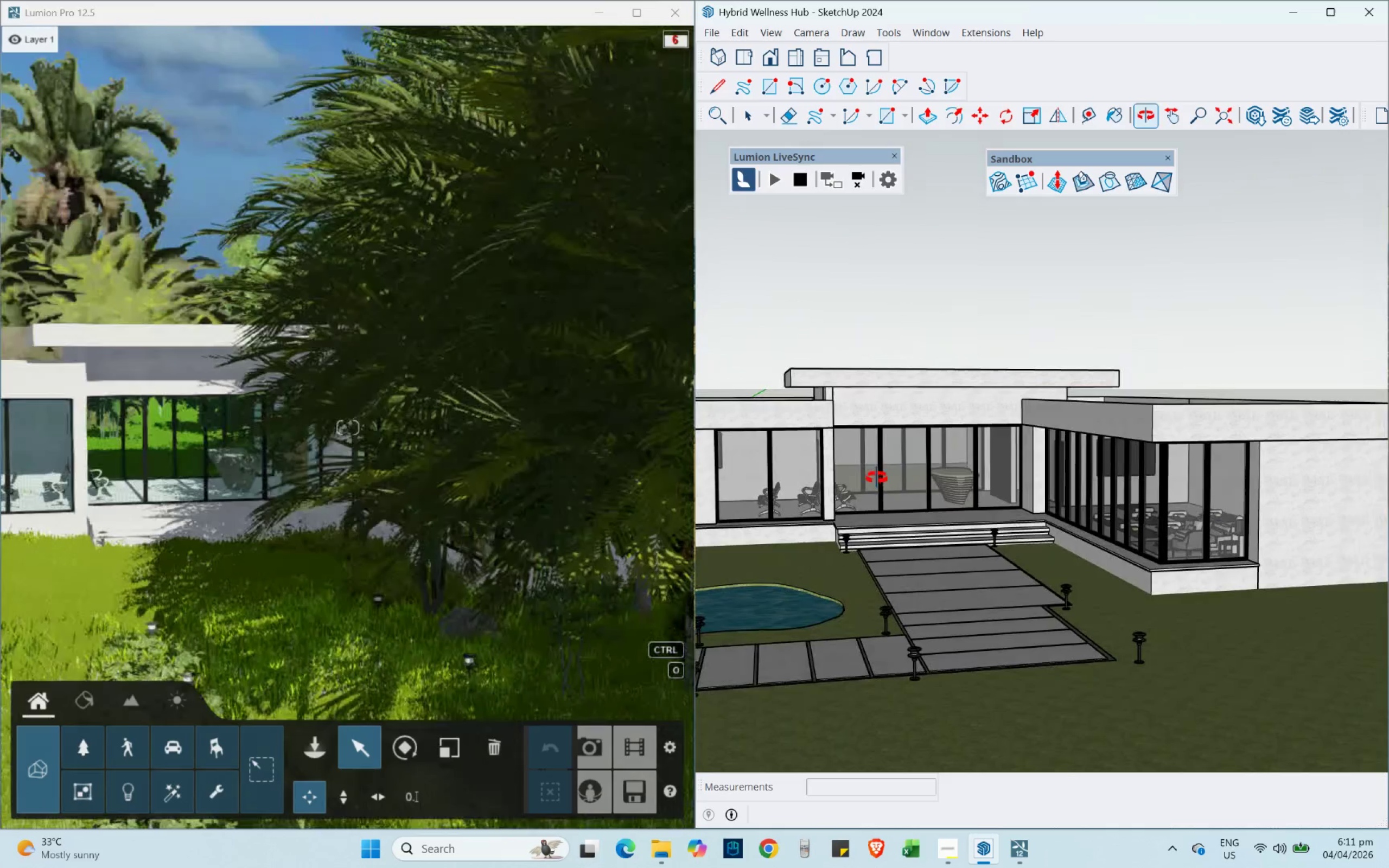 
scroll: coordinate [931, 492], scroll_direction: down, amount: 1.0
 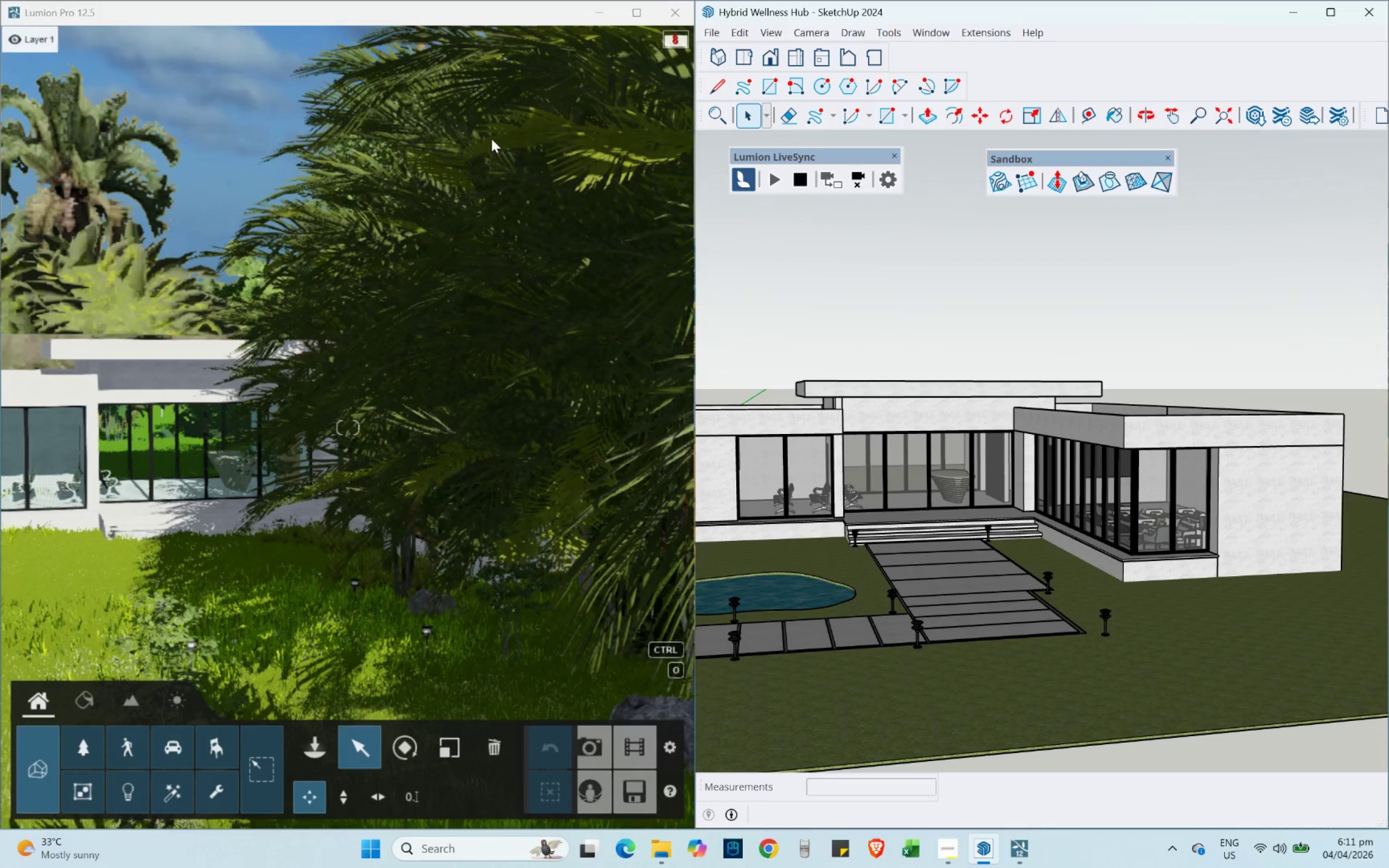 
left_click([496, 117])
 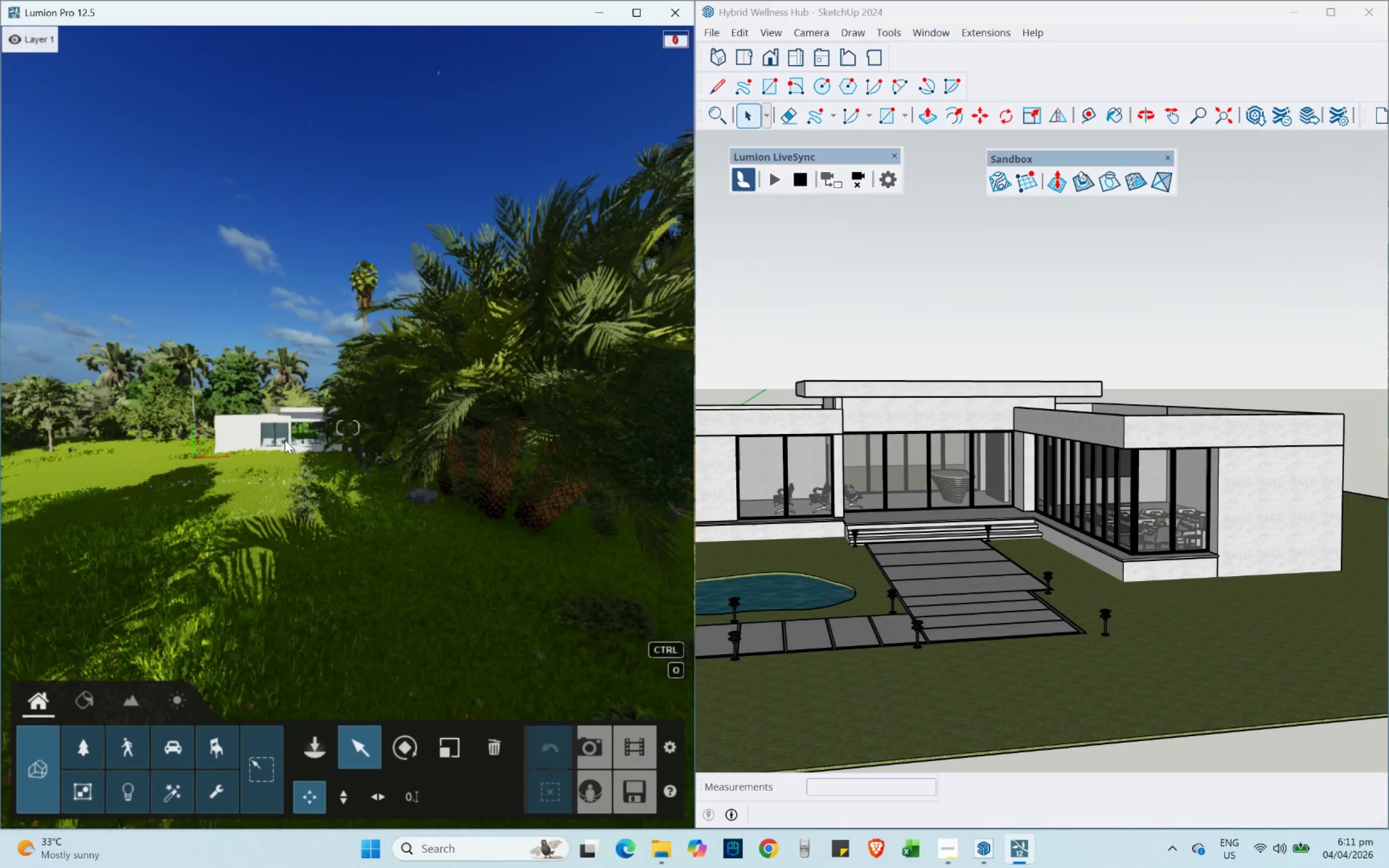 
scroll: coordinate [245, 457], scroll_direction: up, amount: 3.0
 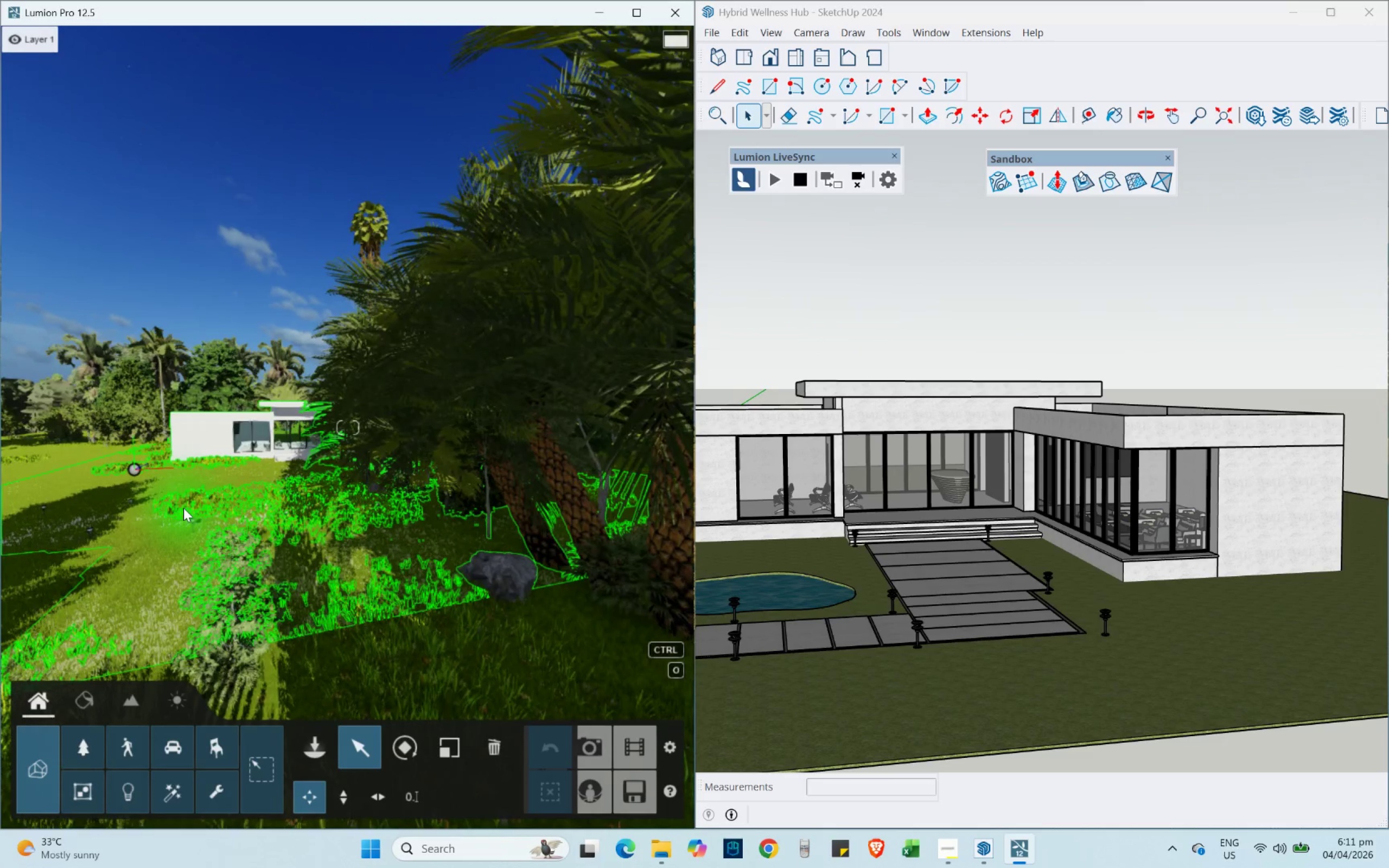 
hold_key(key=A, duration=1.5)
 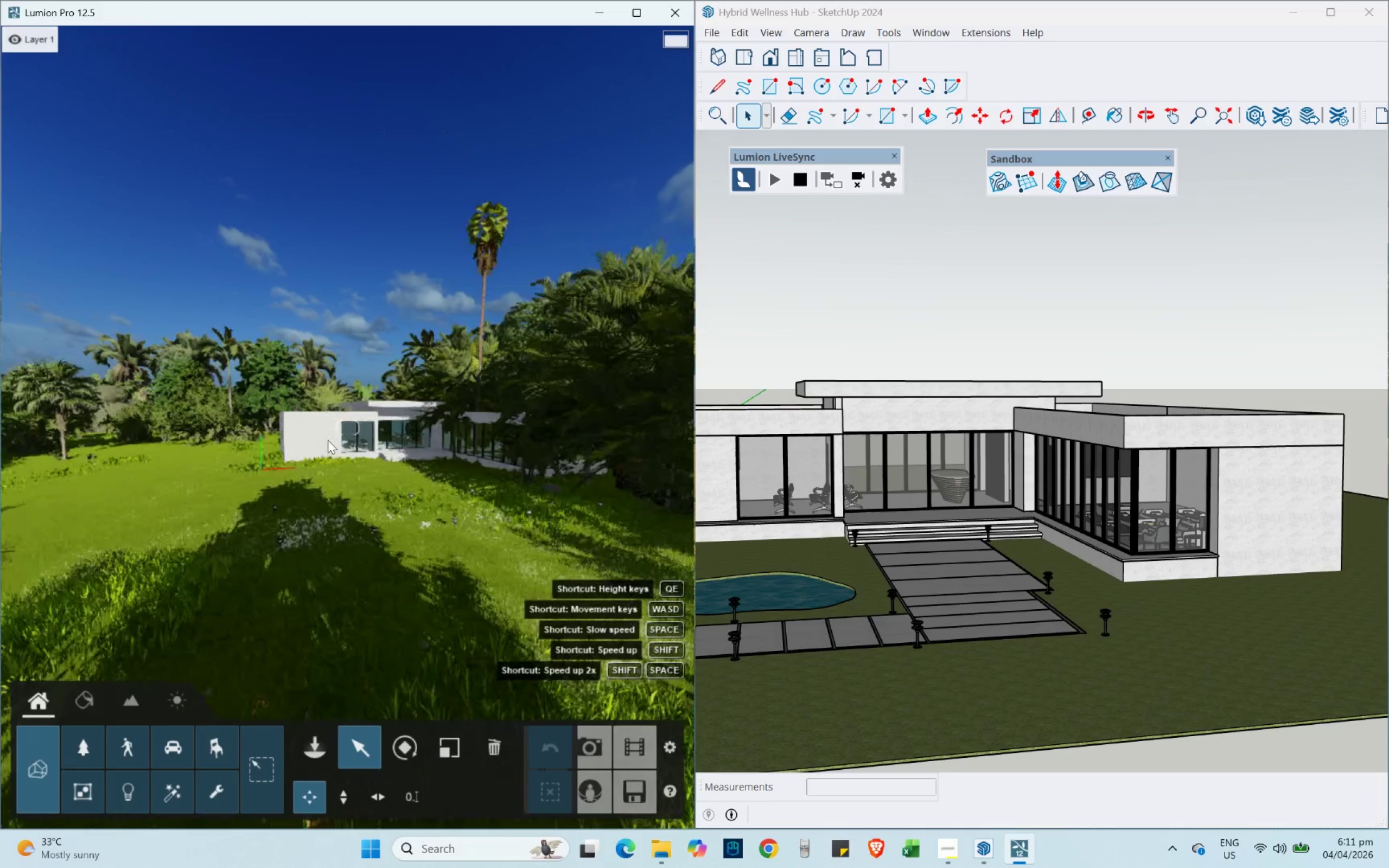 
hold_key(key=A, duration=1.52)
 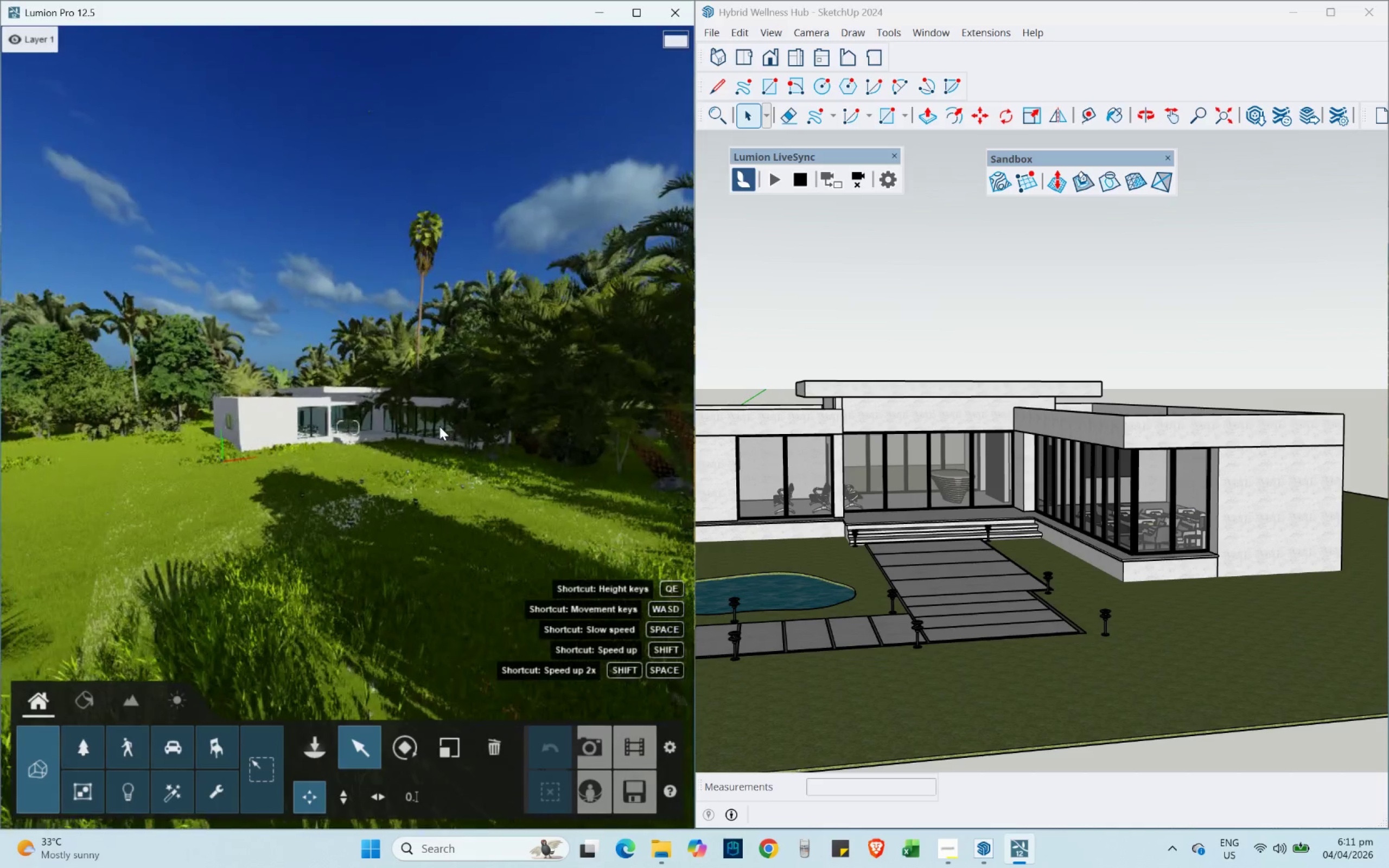 
type(aaaaaa)
 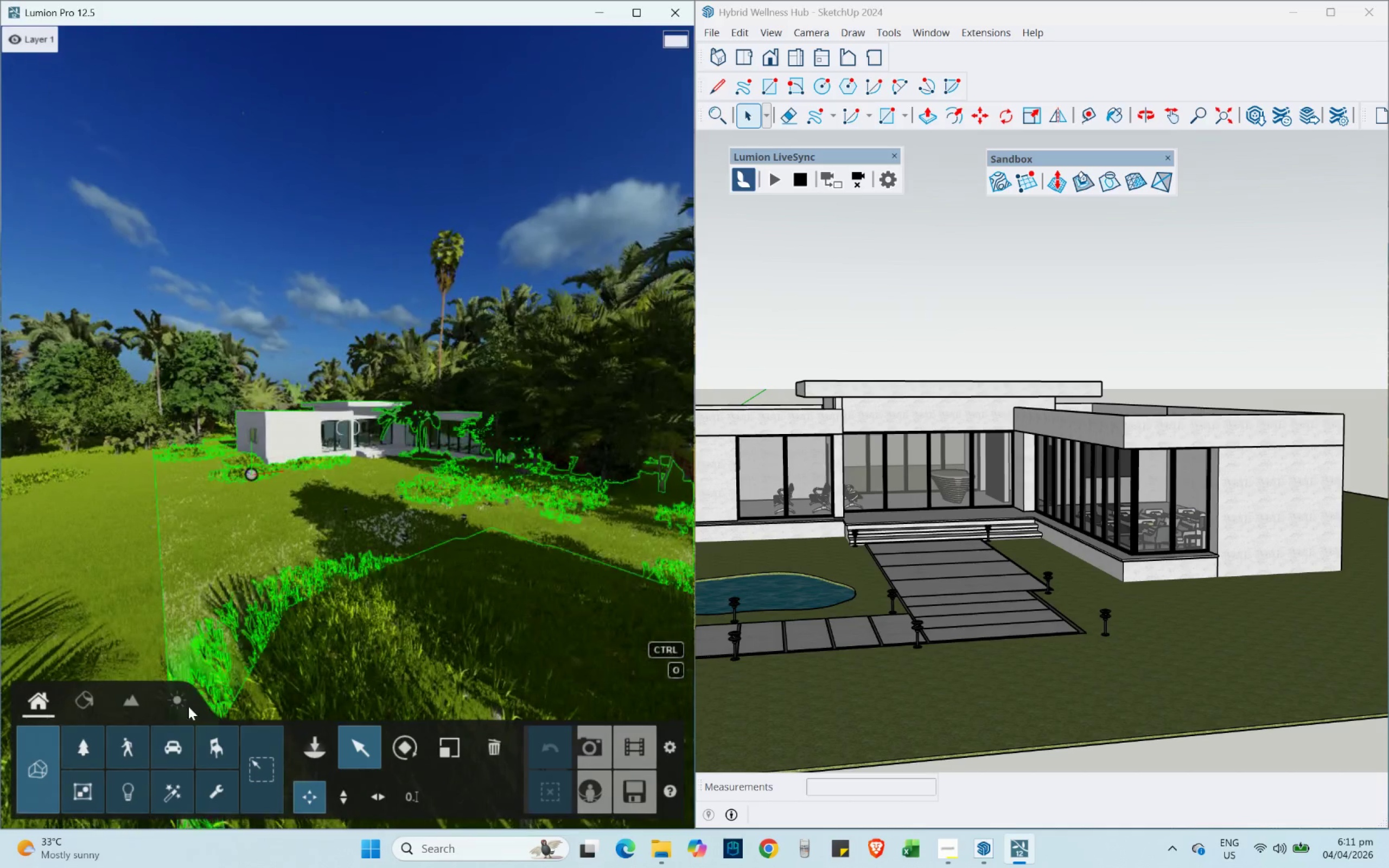 
right_click([439, 426])
 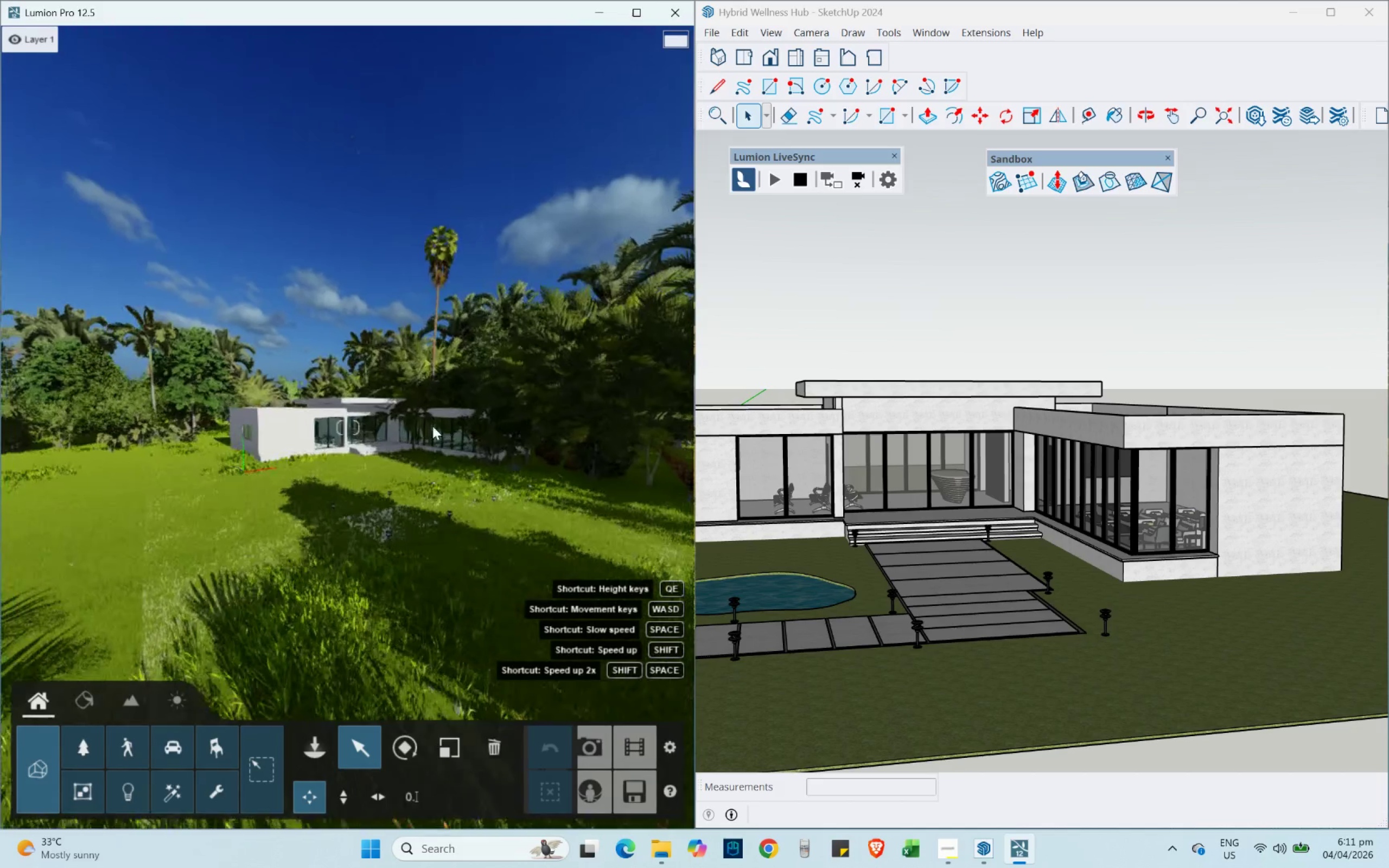 
type(aa)
 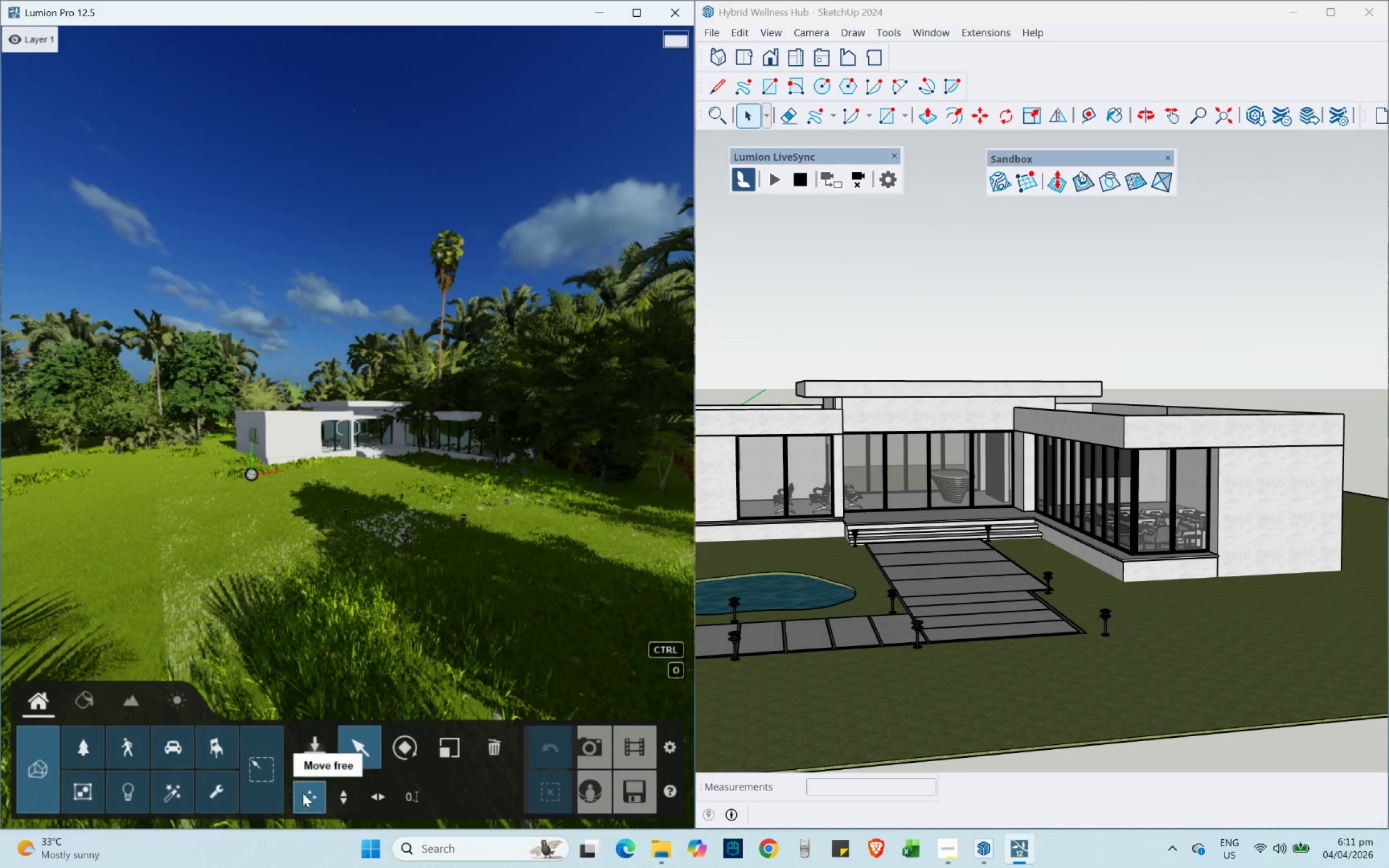 
left_click_drag(start_coordinate=[249, 471], to_coordinate=[8, 487])
 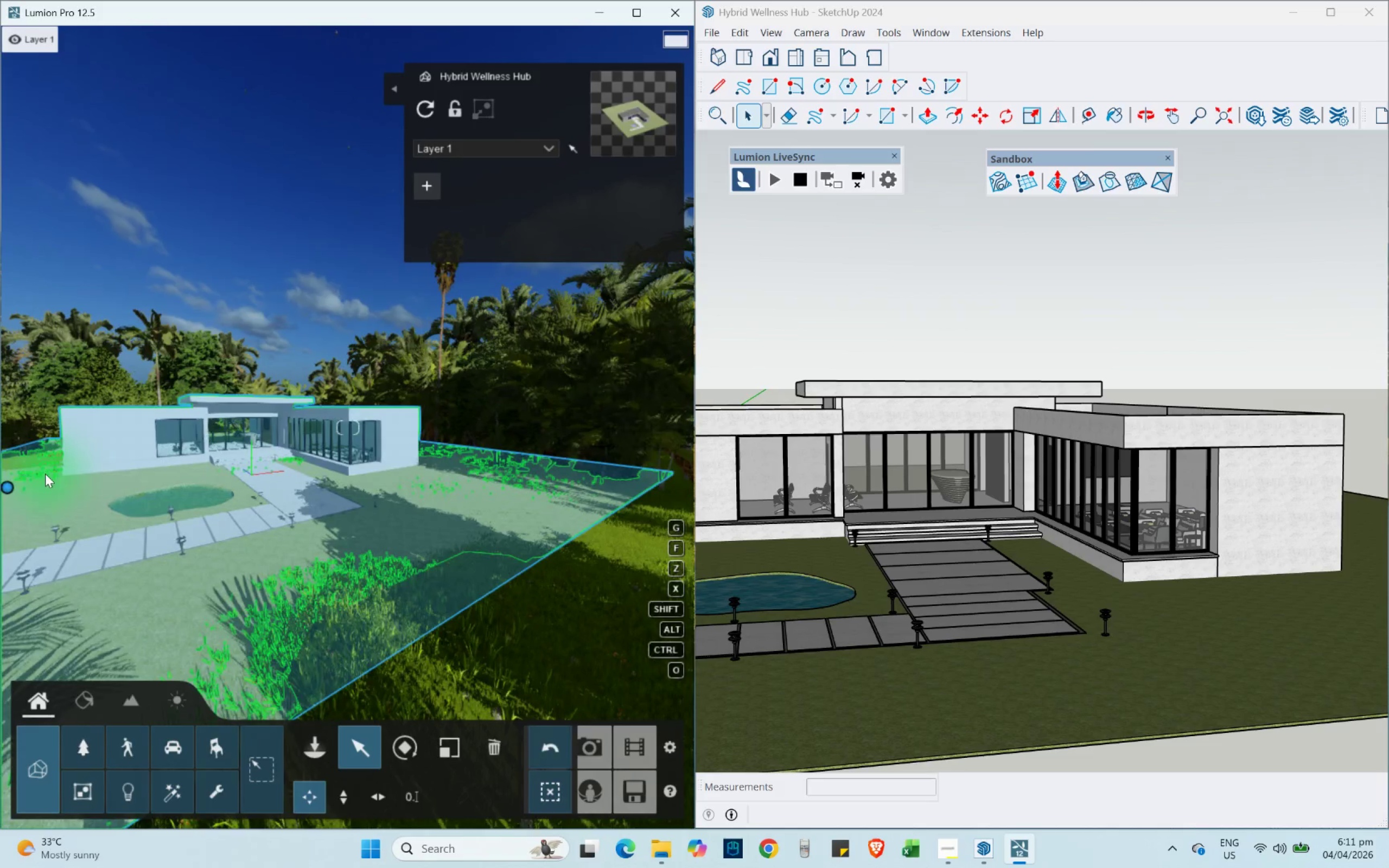 
hold_key(key=W, duration=0.81)
 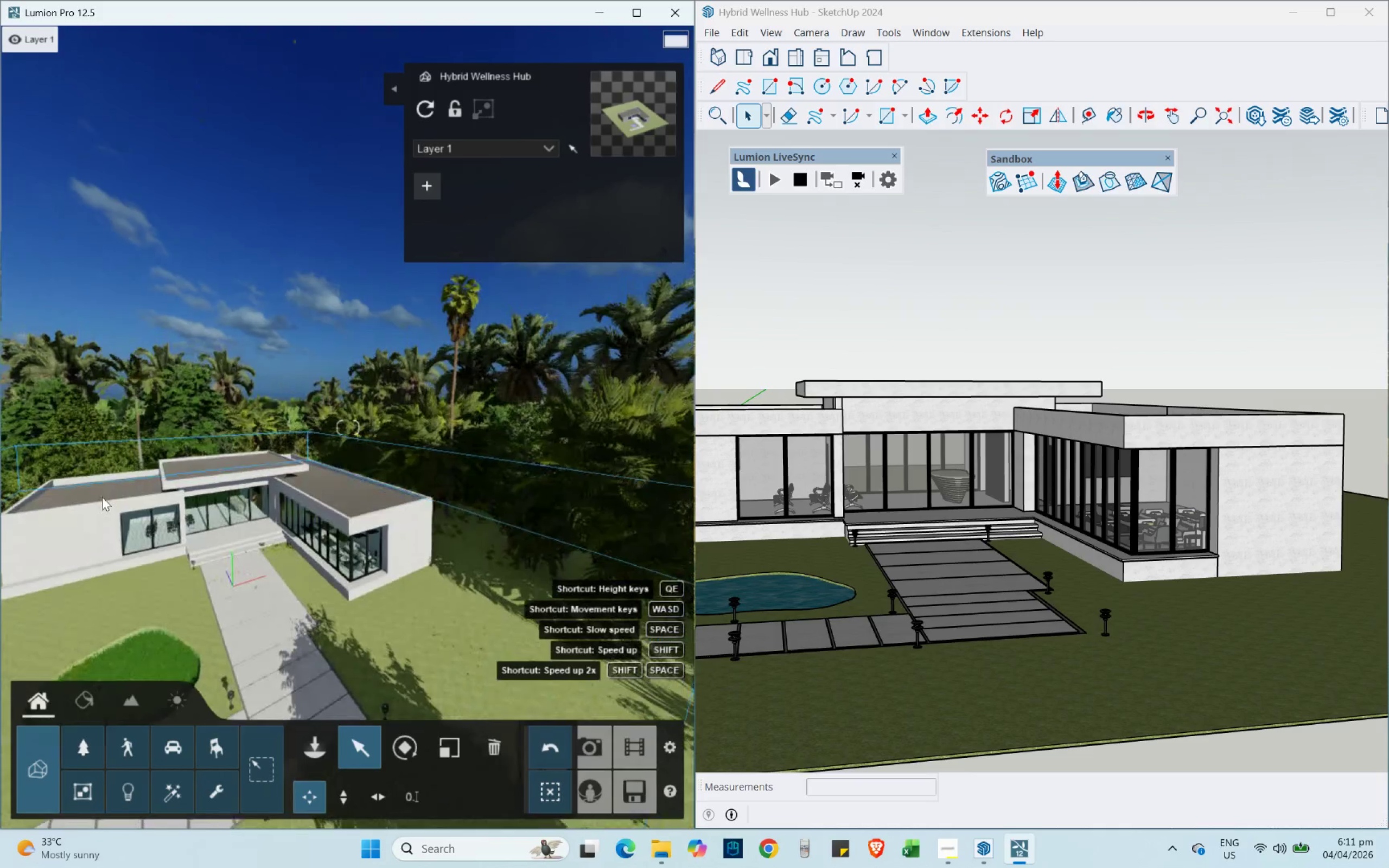 
hold_key(key=Q, duration=0.88)
 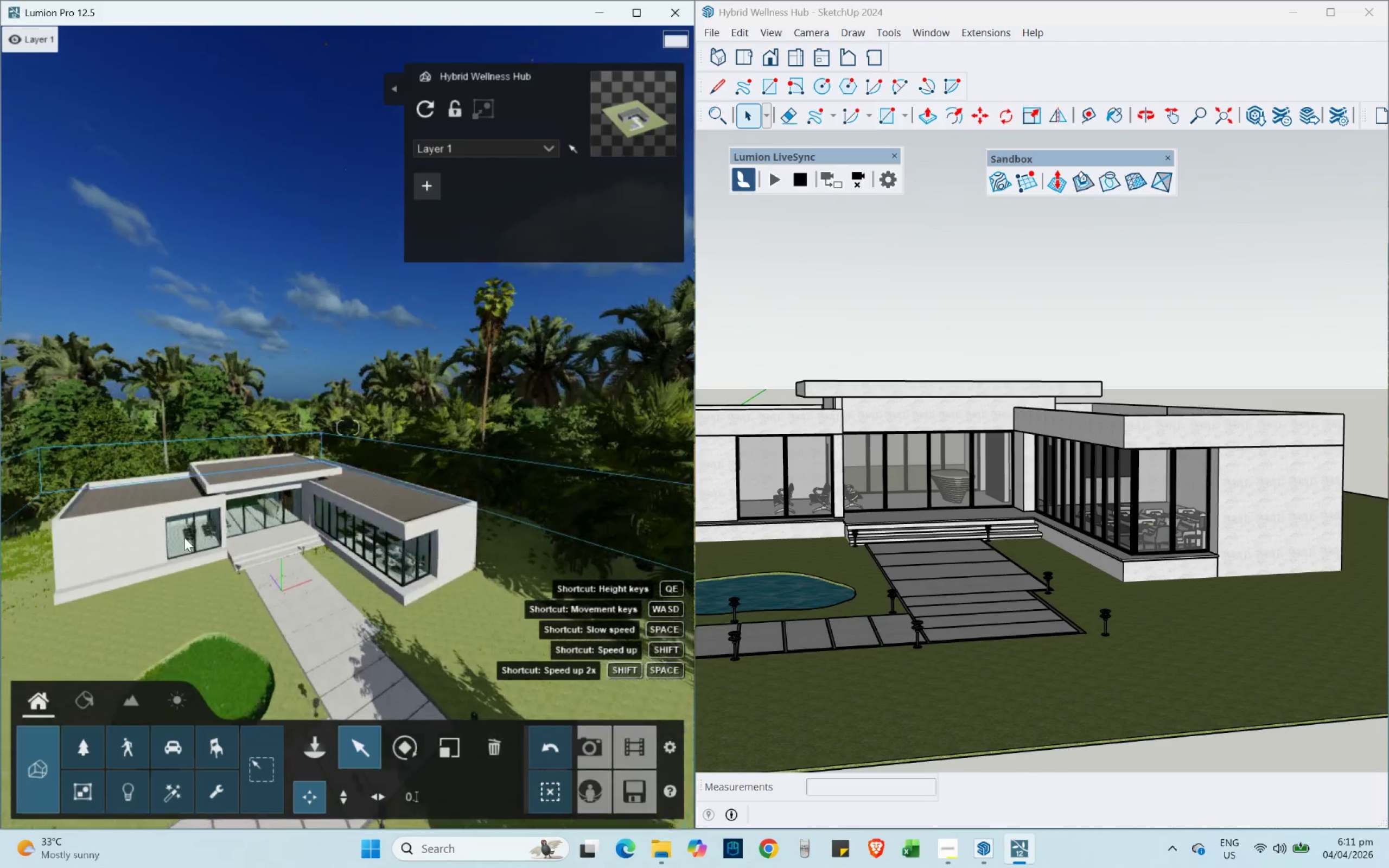 
hold_key(key=A, duration=0.66)
 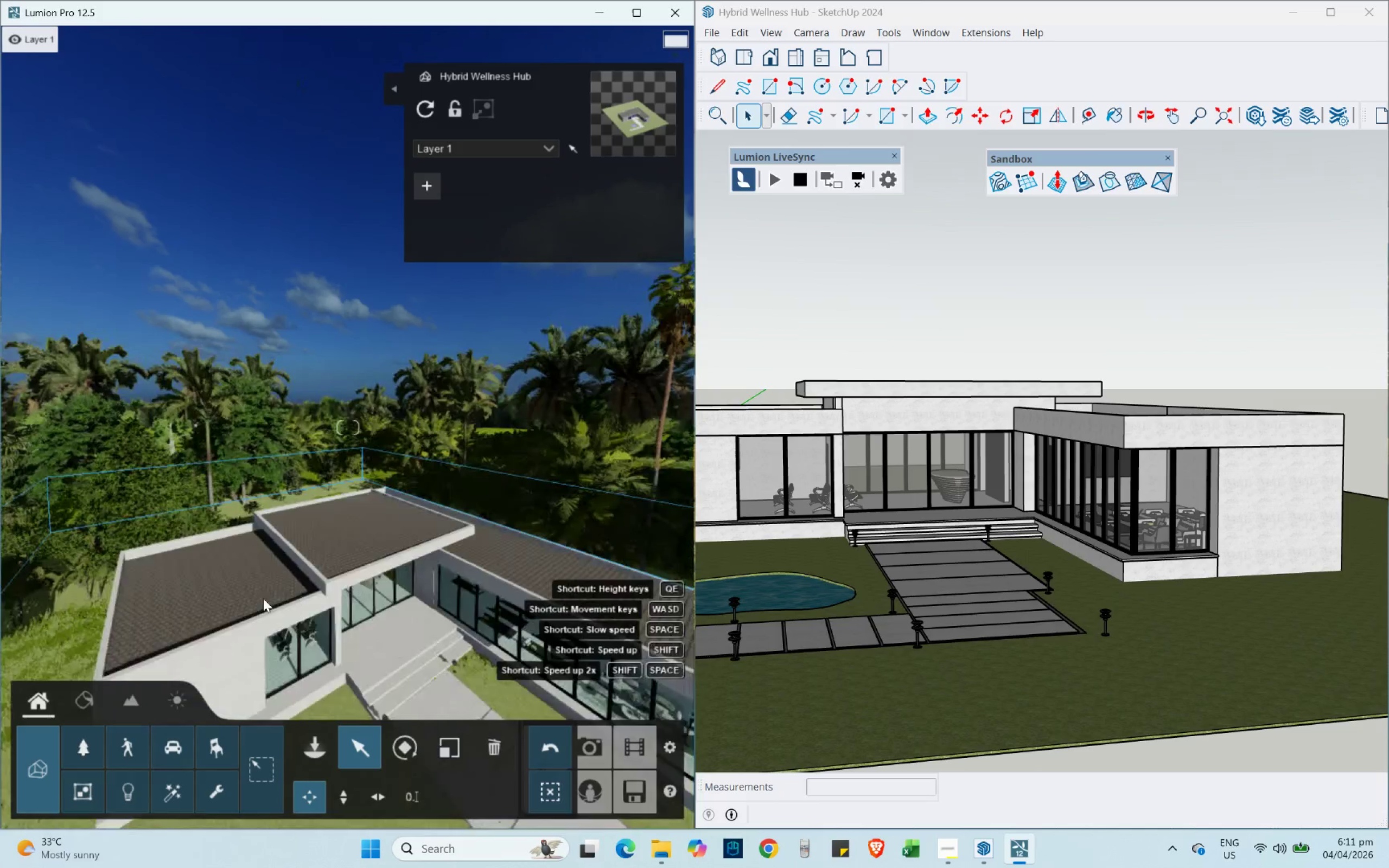 
hold_key(key=W, duration=0.84)
 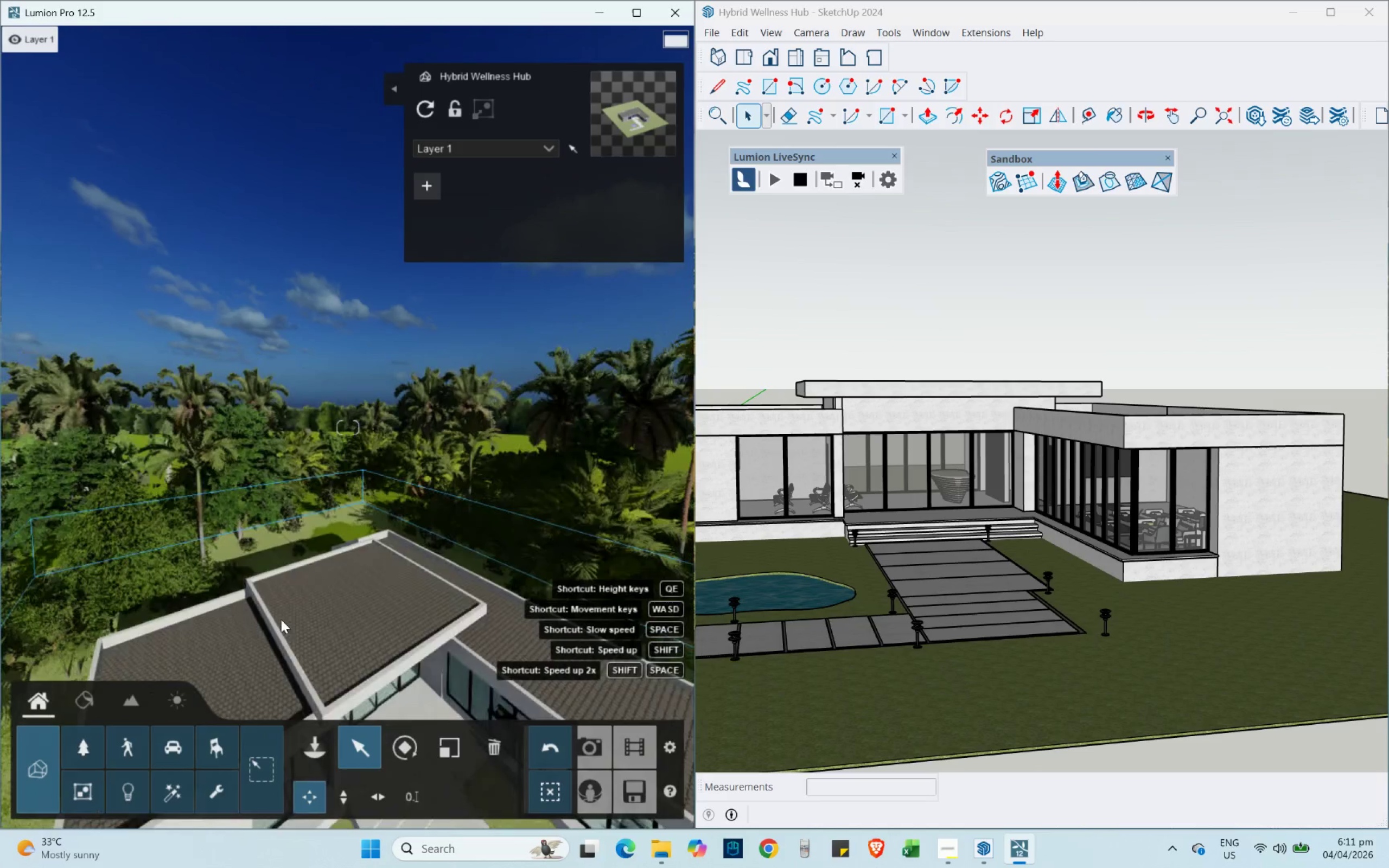 
hold_key(key=Q, duration=0.55)
 